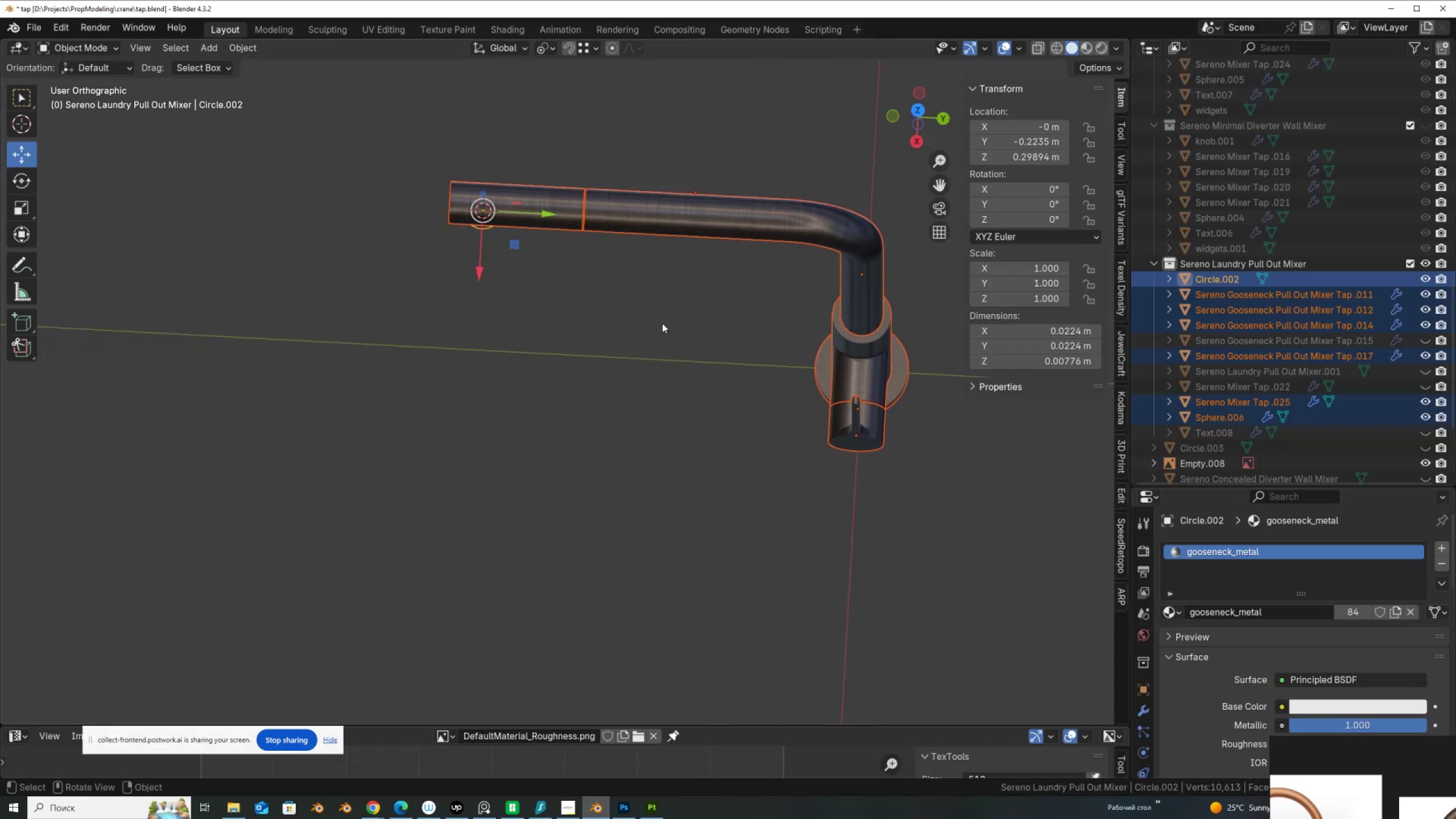 
scroll: coordinate [662, 323], scroll_direction: down, amount: 1.0
 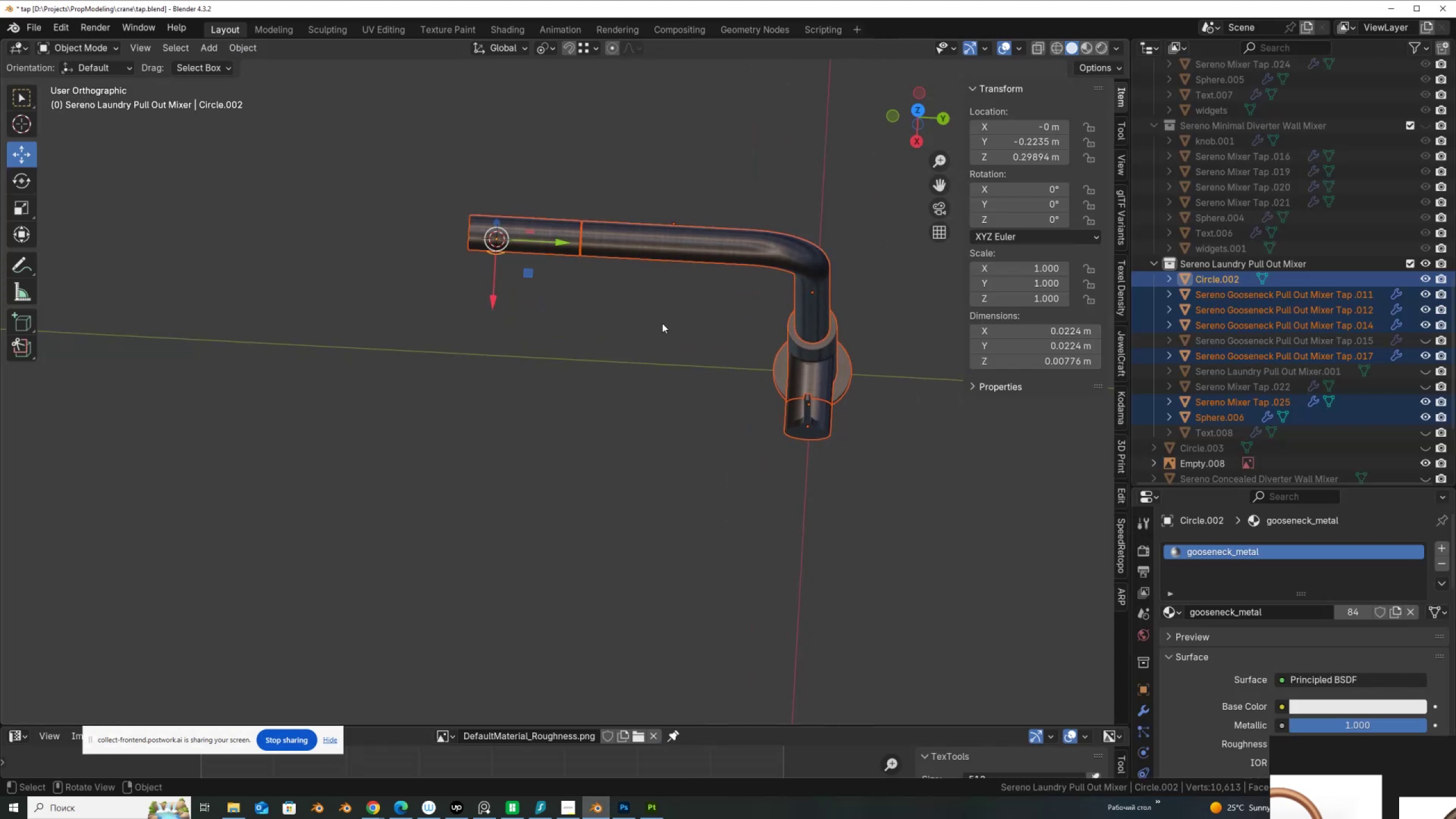 
key(Tab)
 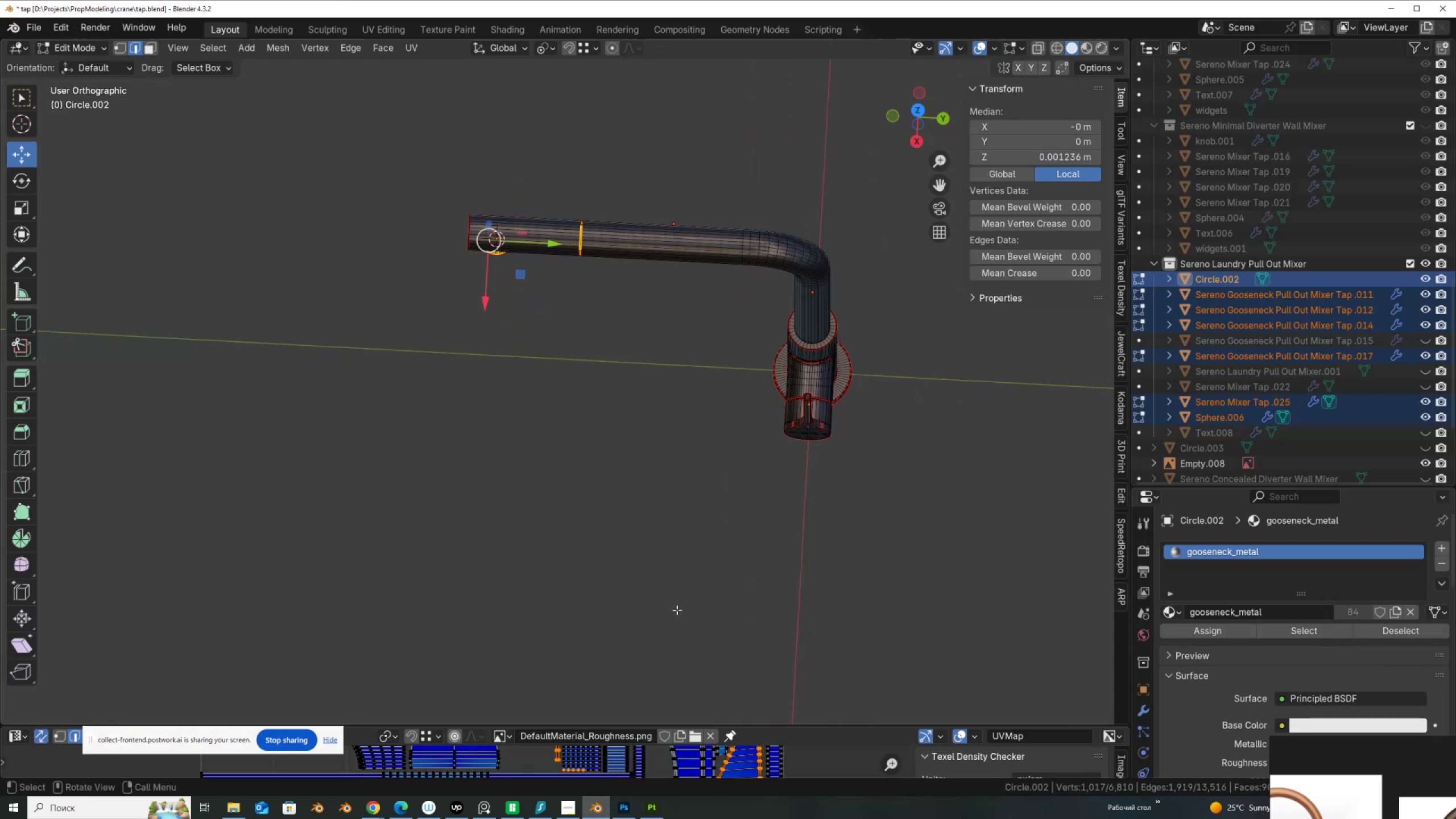 
key(A)
 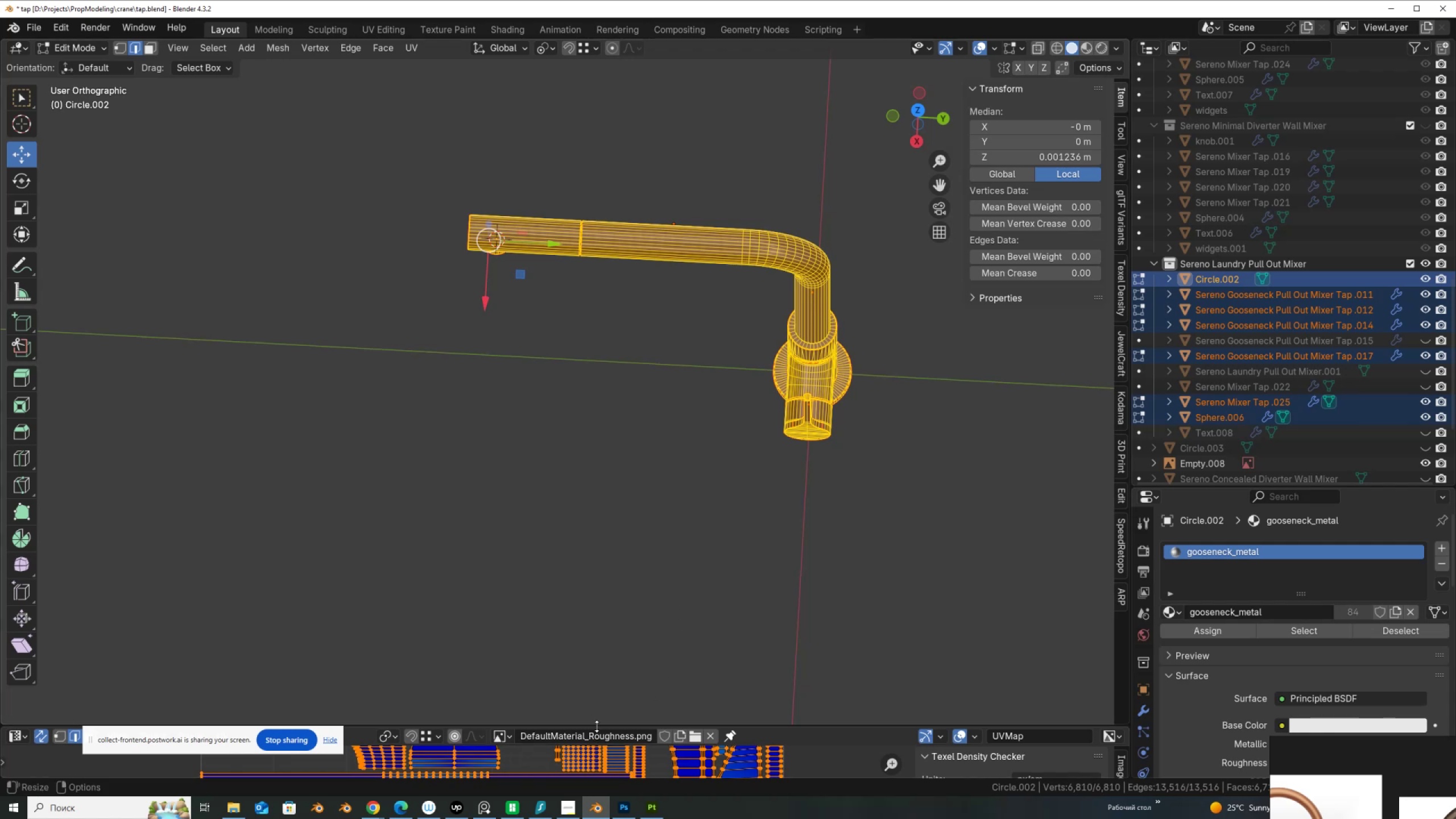 
left_click_drag(start_coordinate=[597, 725], to_coordinate=[659, 283])
 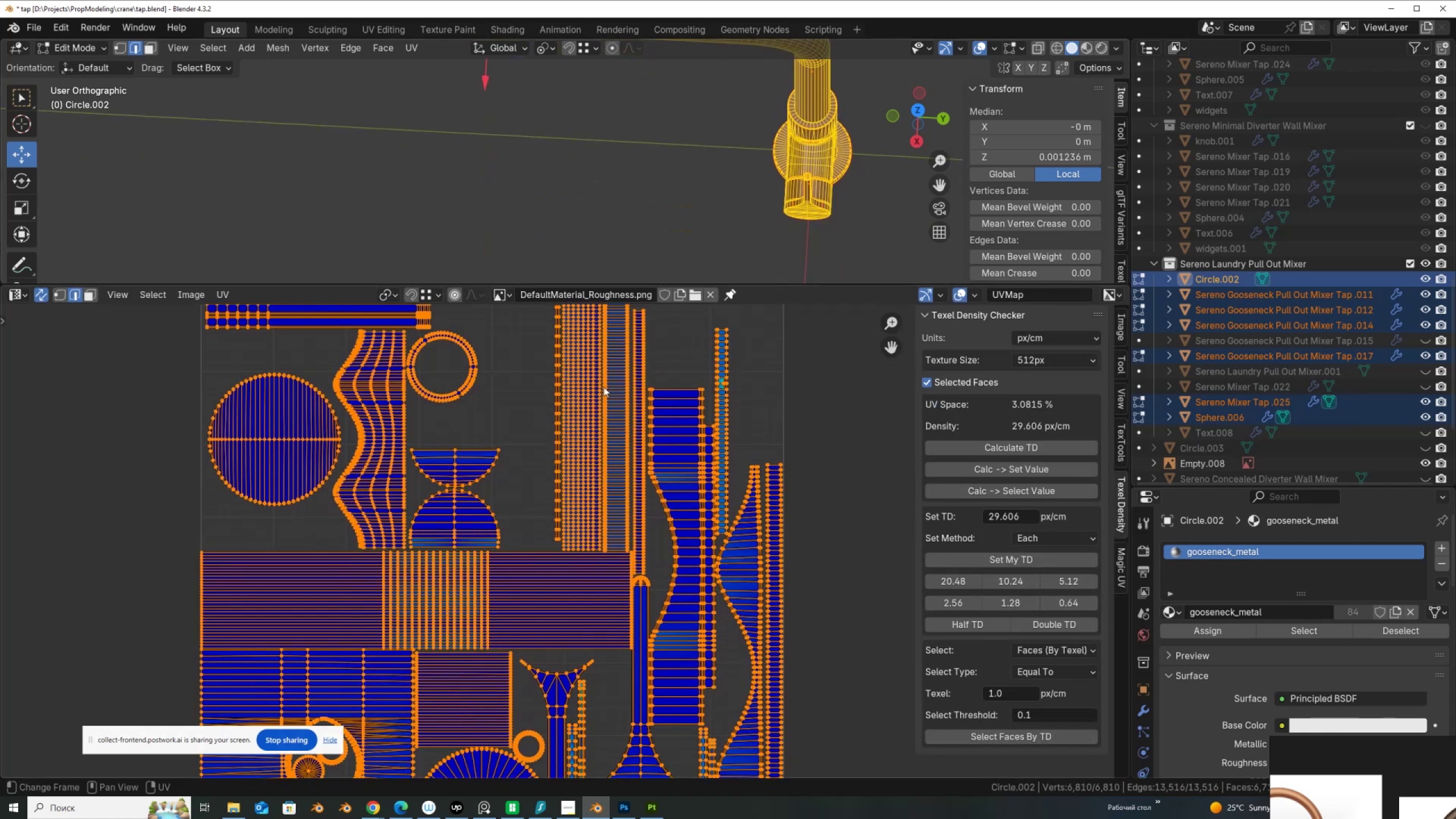 
scroll: coordinate [582, 453], scroll_direction: down, amount: 2.0
 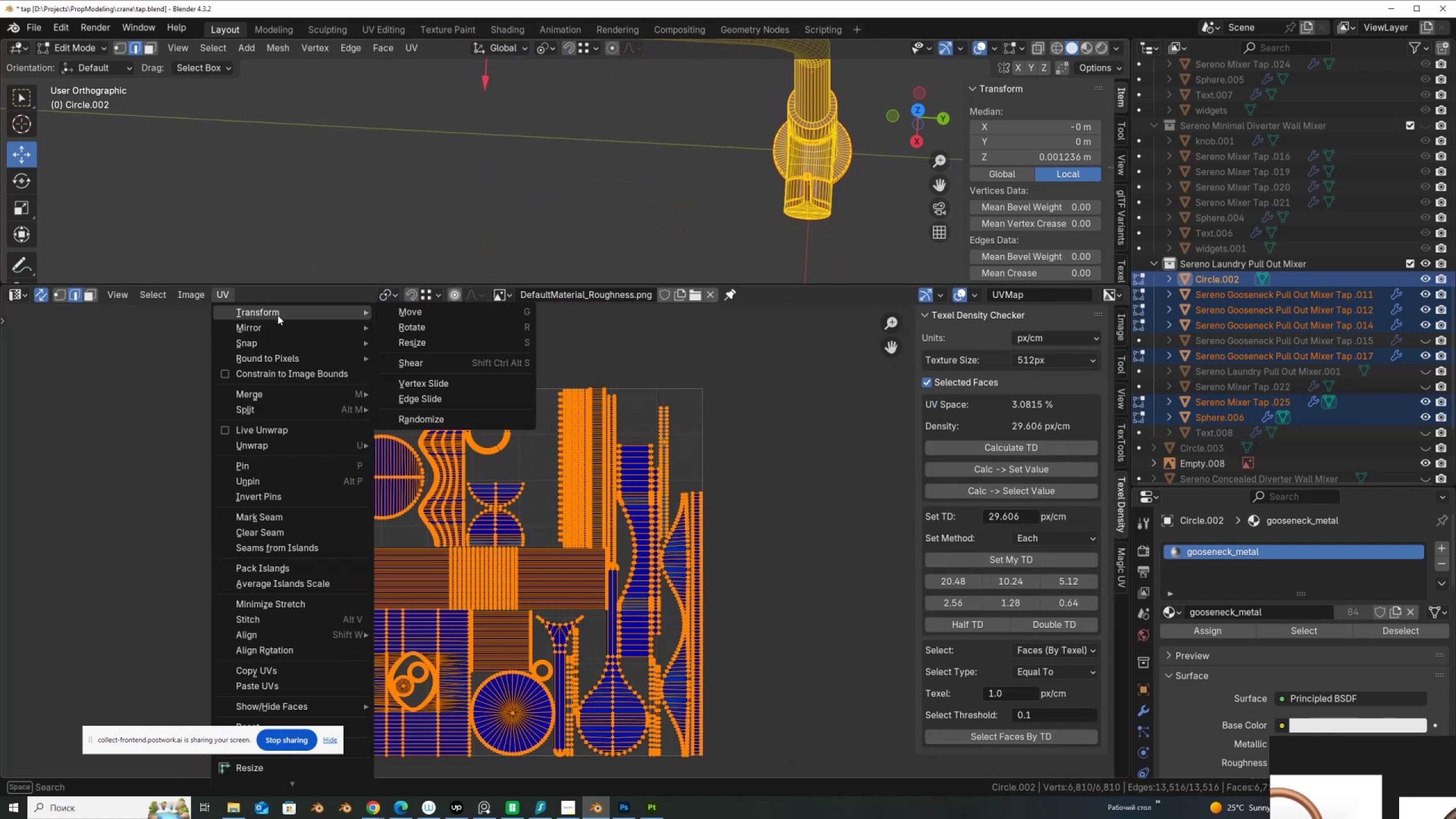 
wait(6.49)
 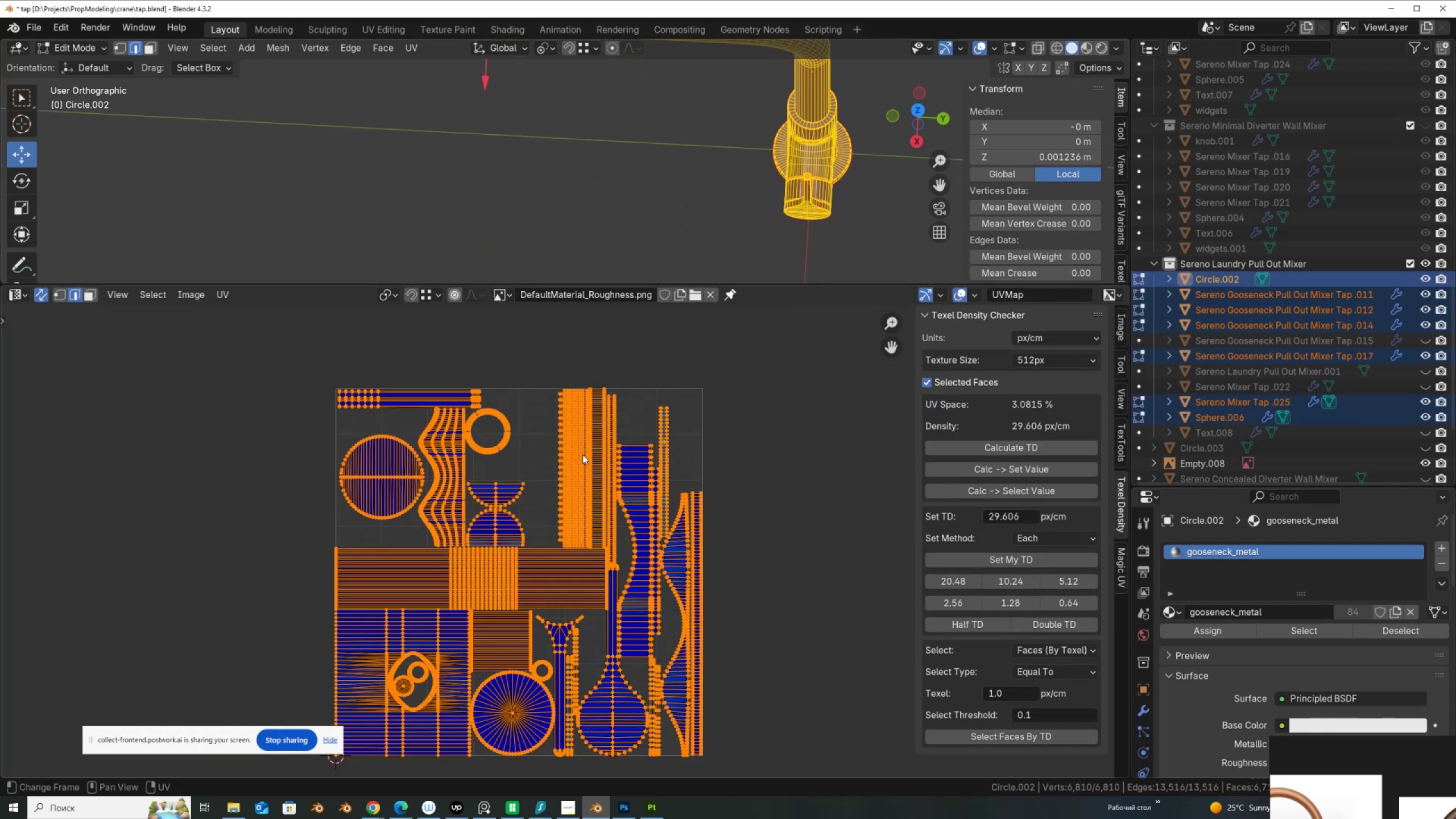 
left_click([291, 586])
 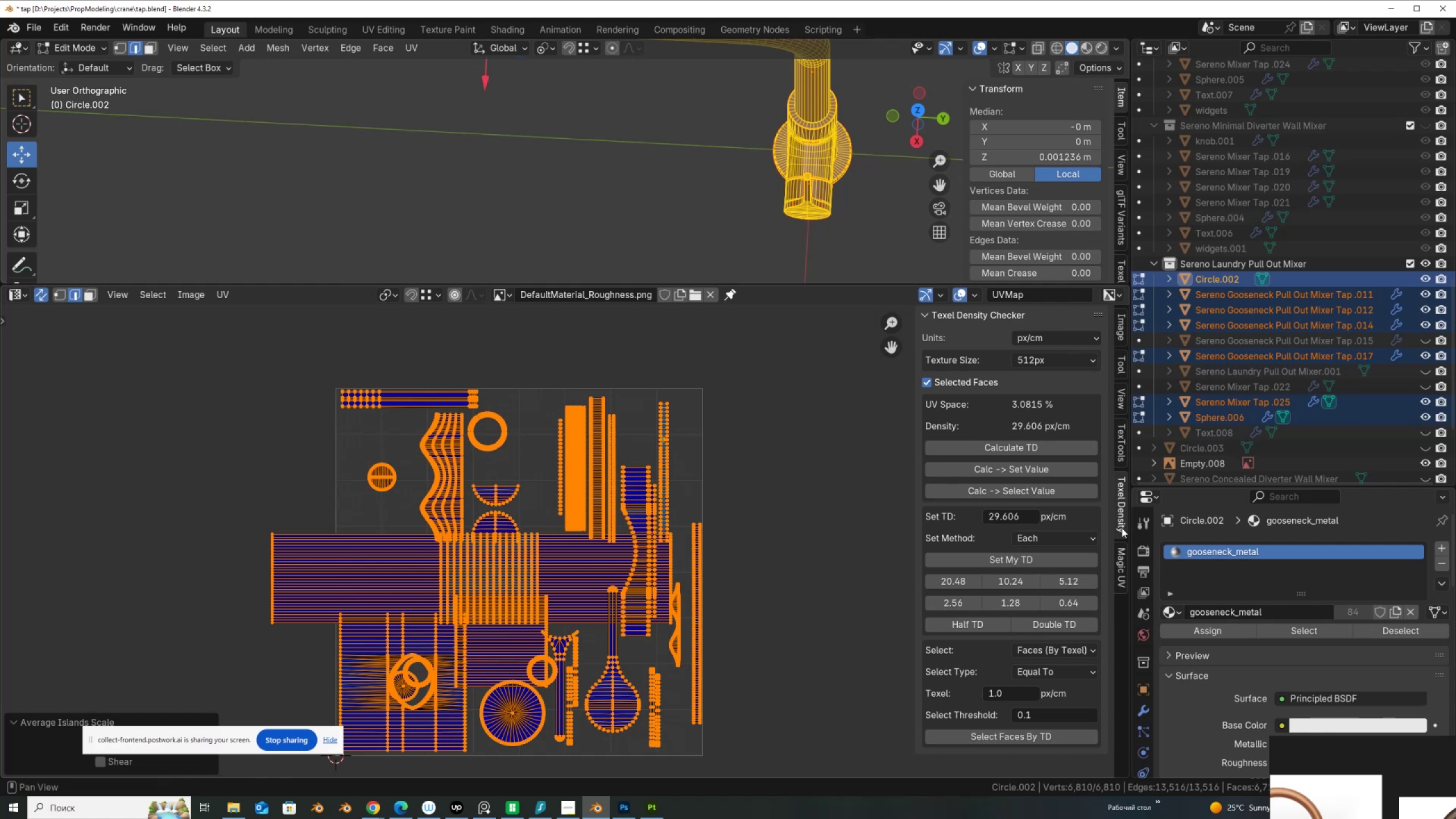 
wait(5.16)
 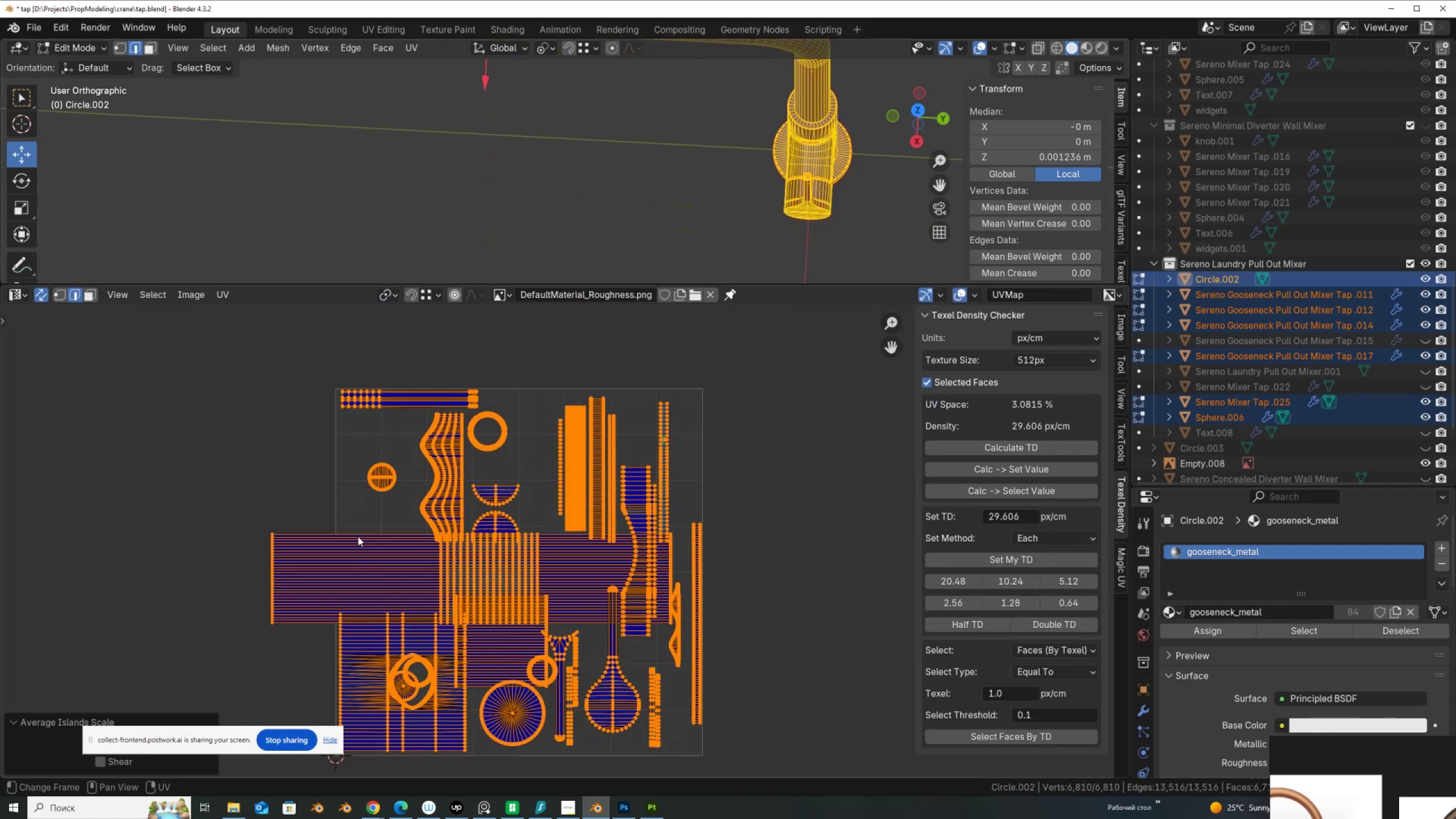 
left_click([1121, 552])
 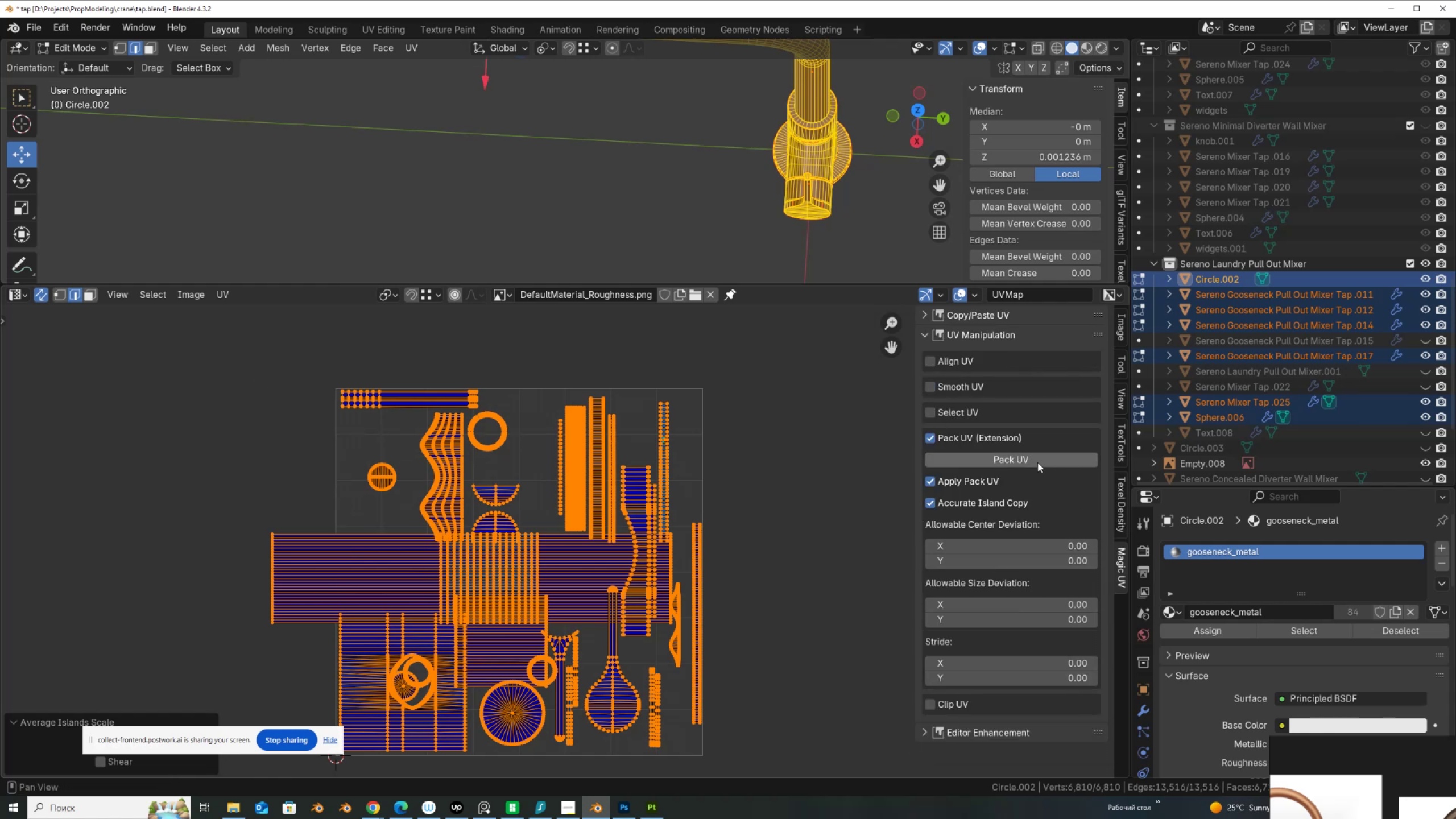 
left_click([1041, 457])
 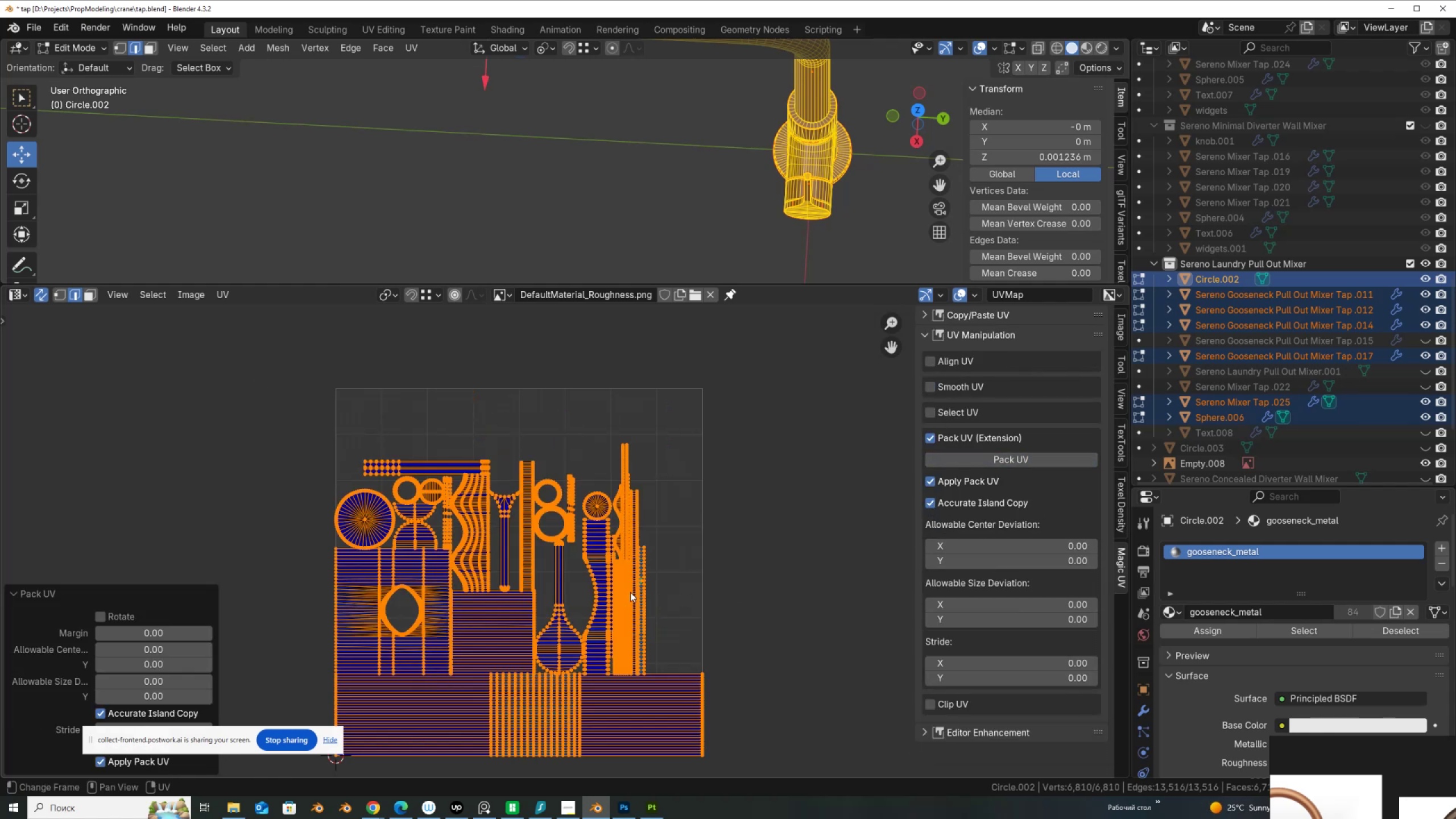 
wait(6.64)
 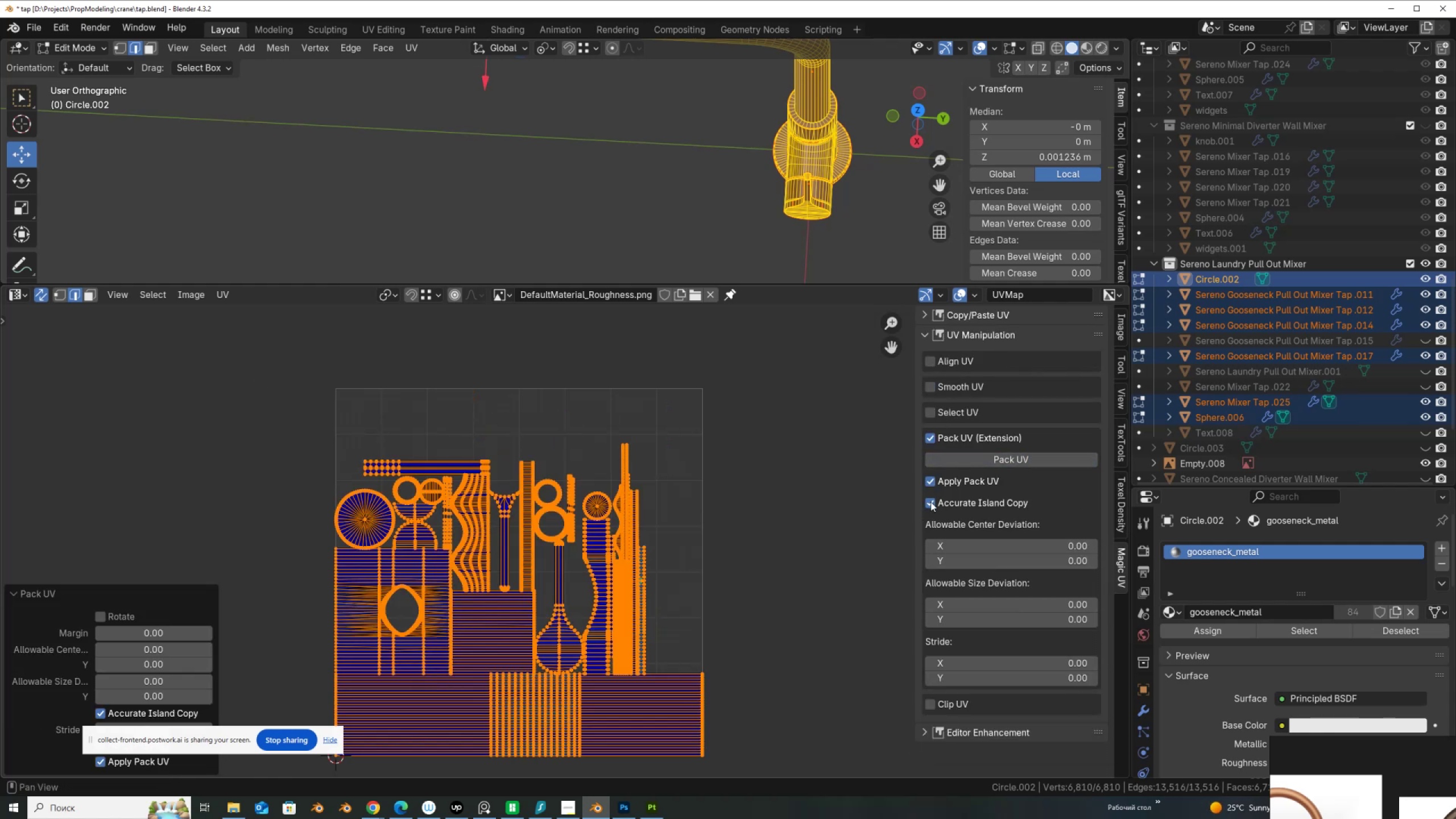 
left_click([689, 676])
 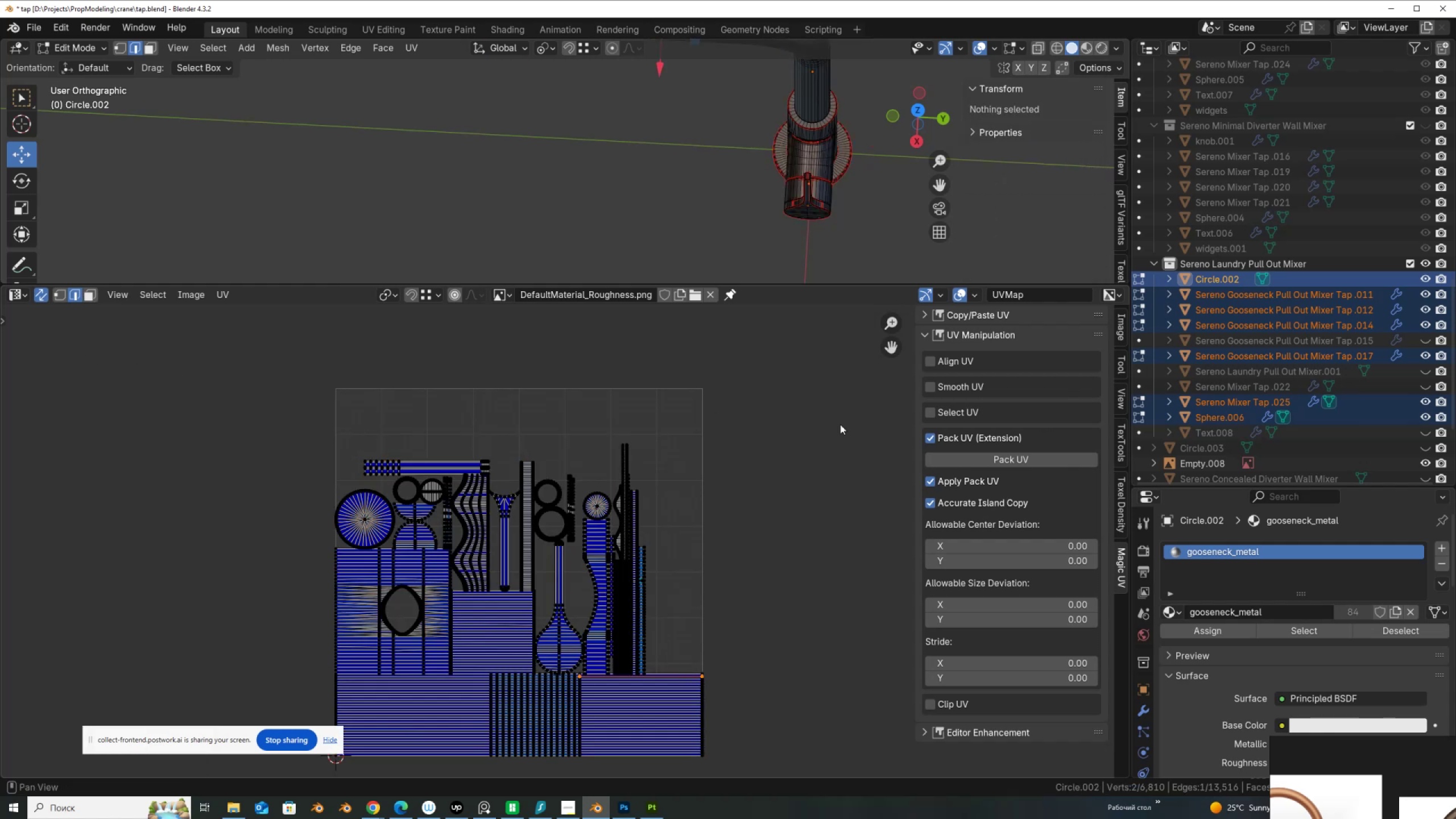 
scroll: coordinate [1057, 425], scroll_direction: up, amount: 4.0
 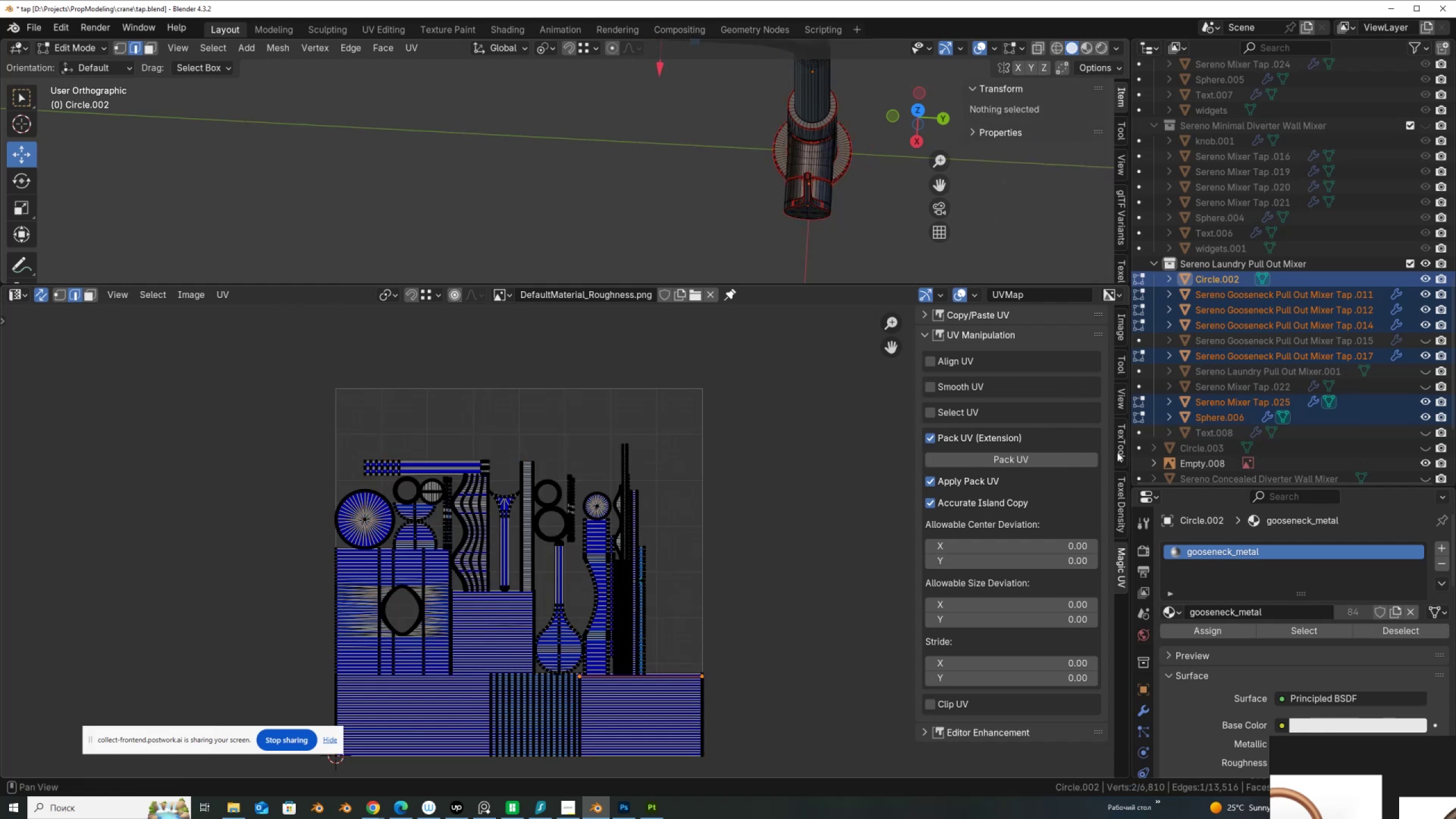 
left_click([1118, 450])
 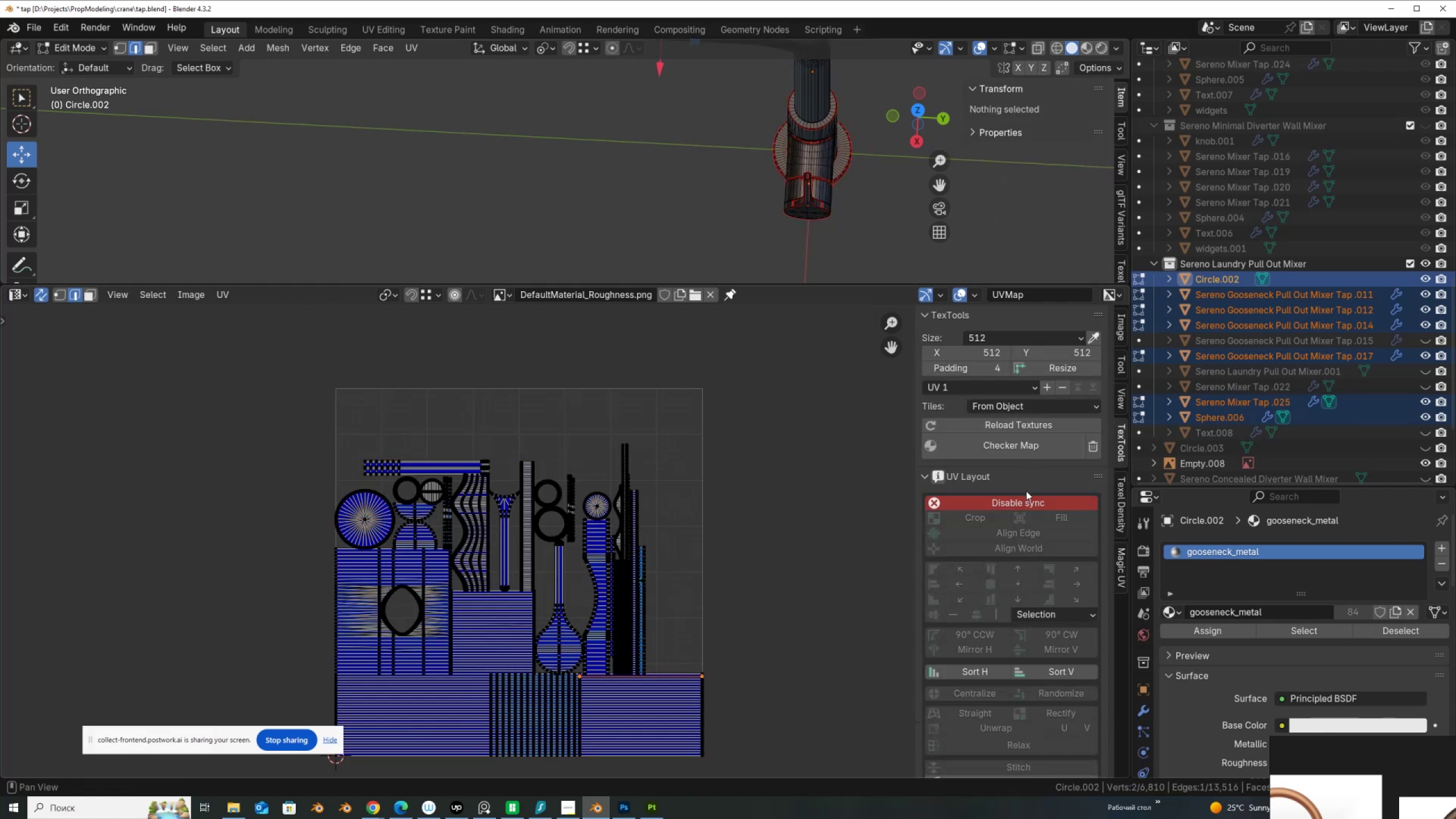 
left_click([1023, 505])
 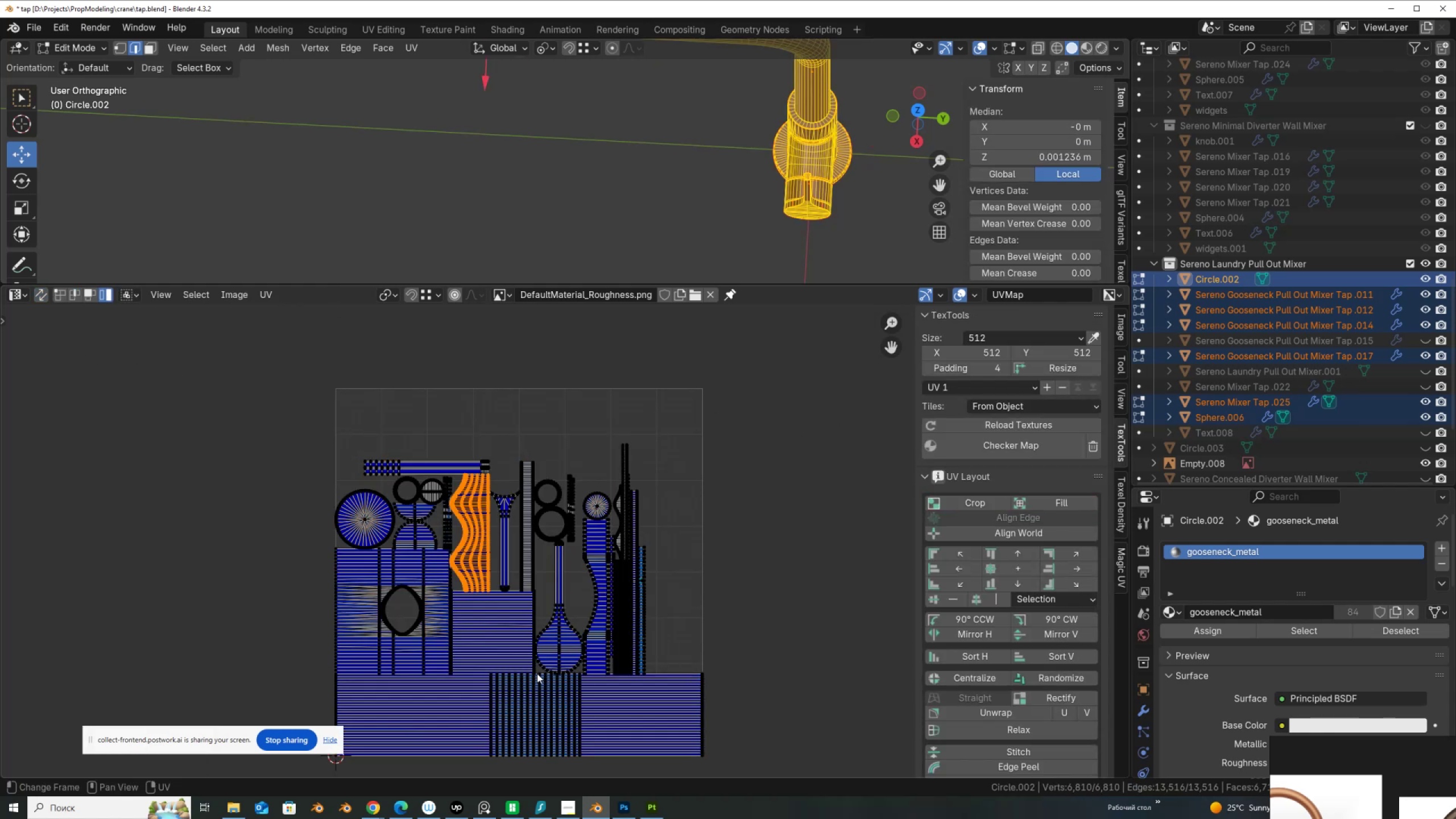 
left_click([538, 678])
 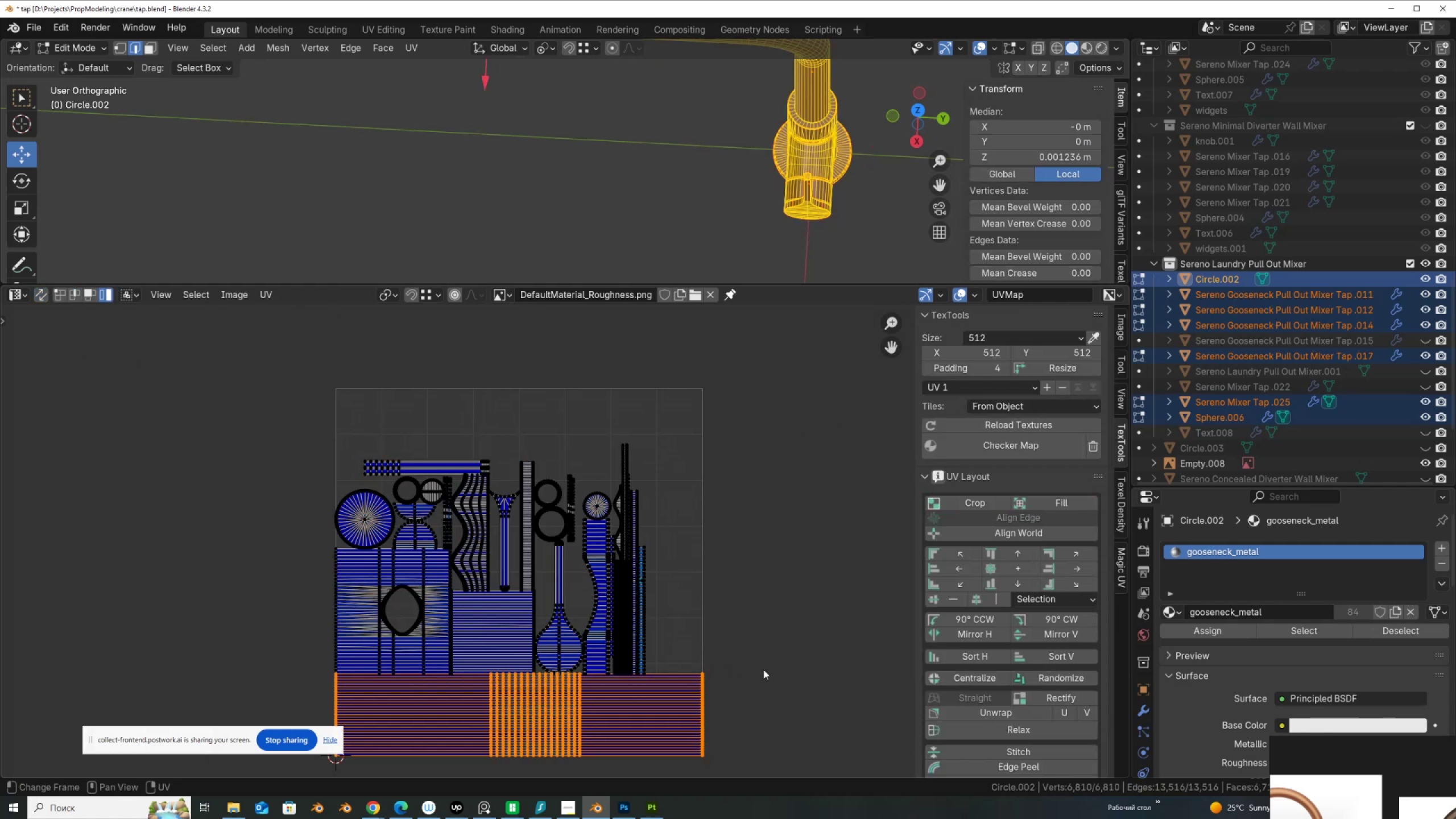 
type(sx)
 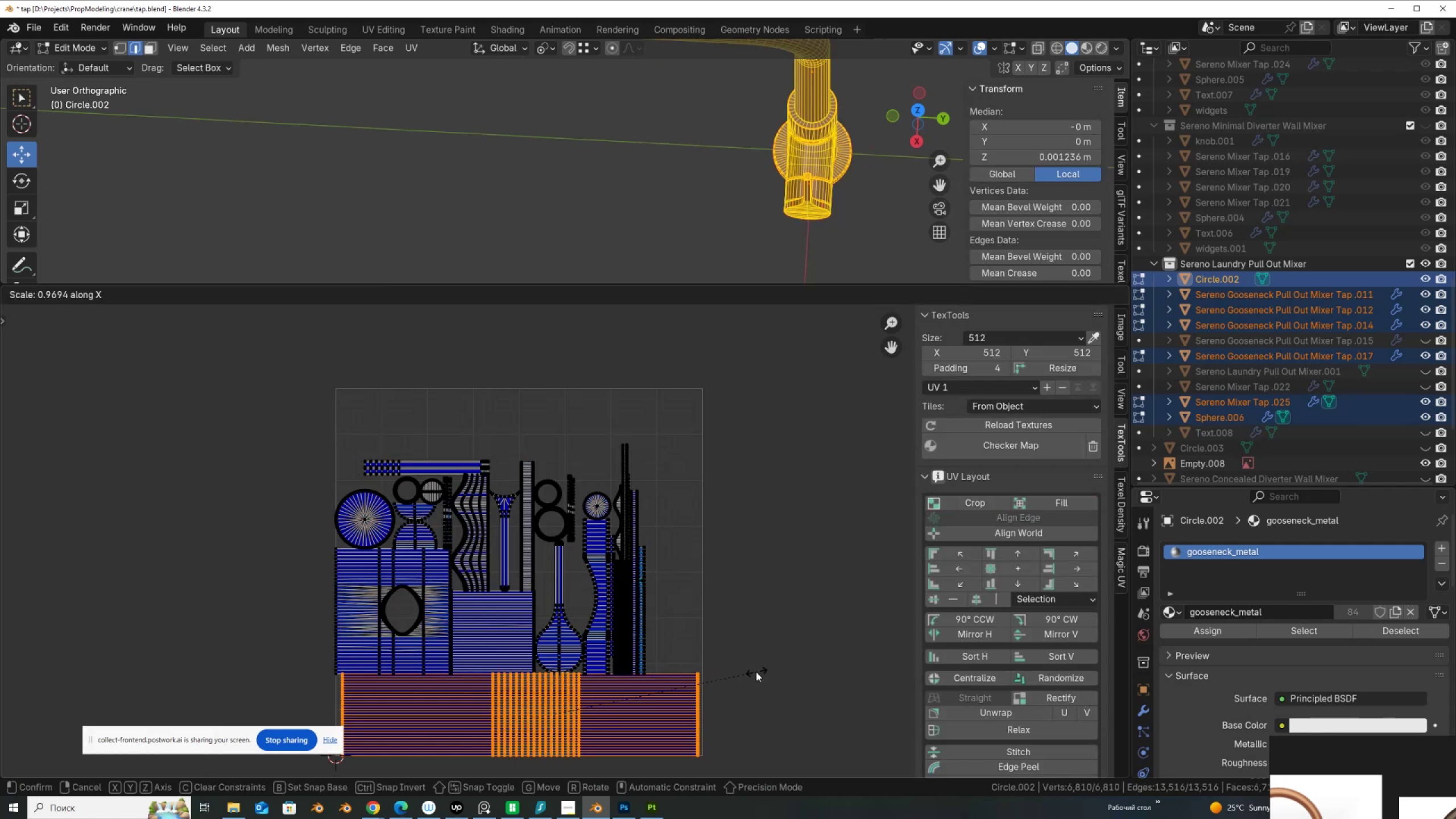 
right_click([754, 673])
 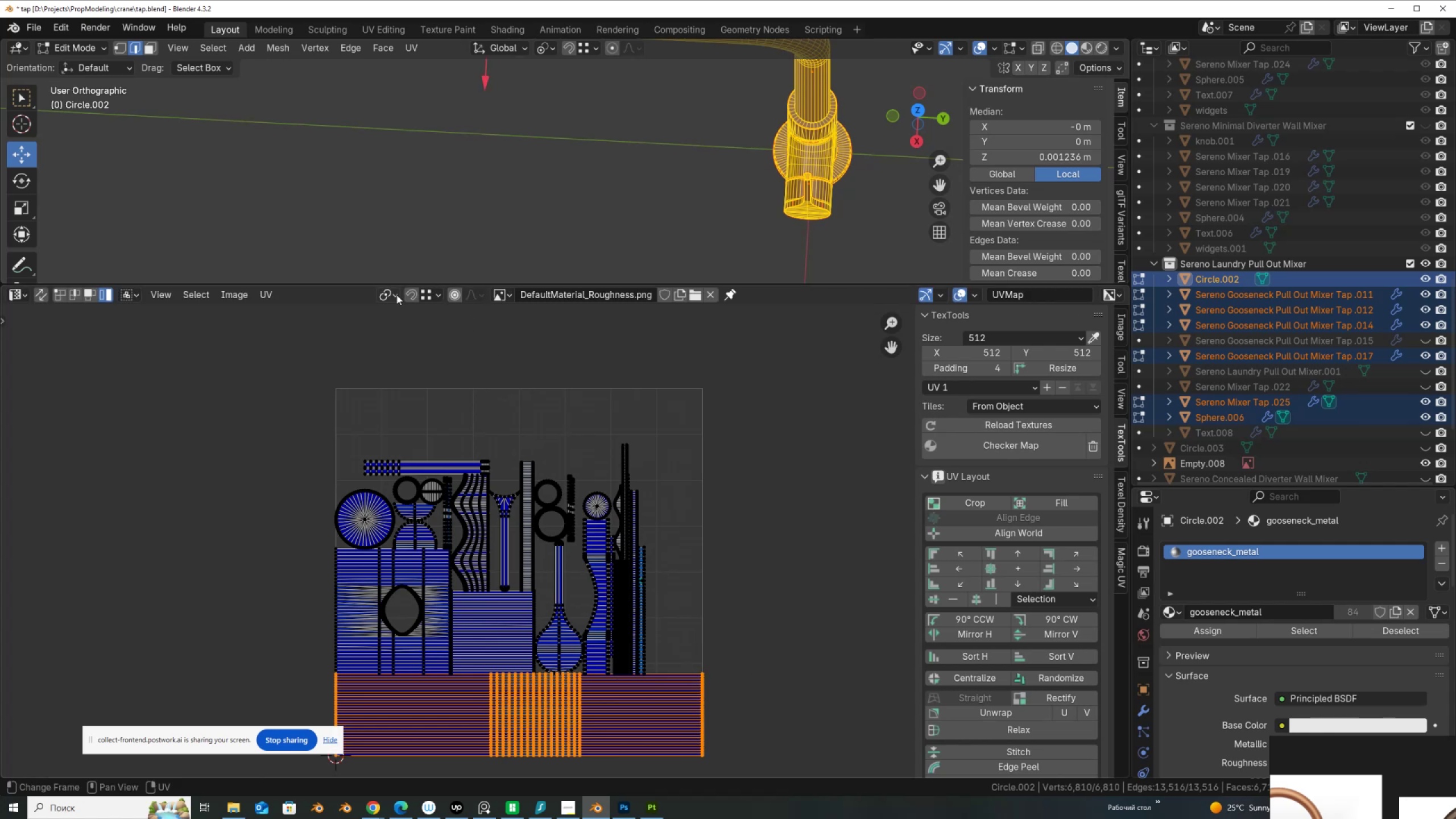 
left_click([389, 296])
 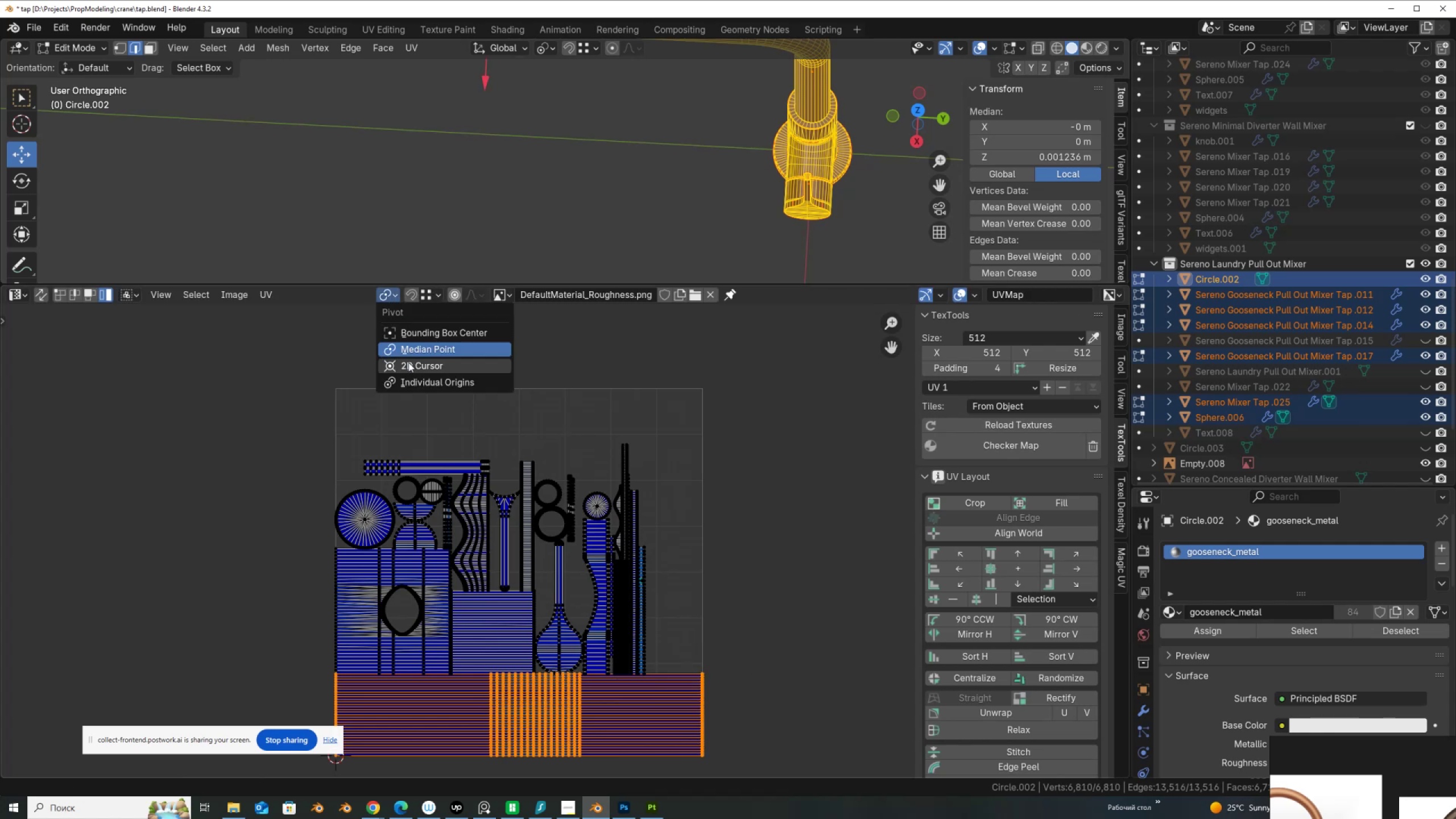 
left_click([408, 366])
 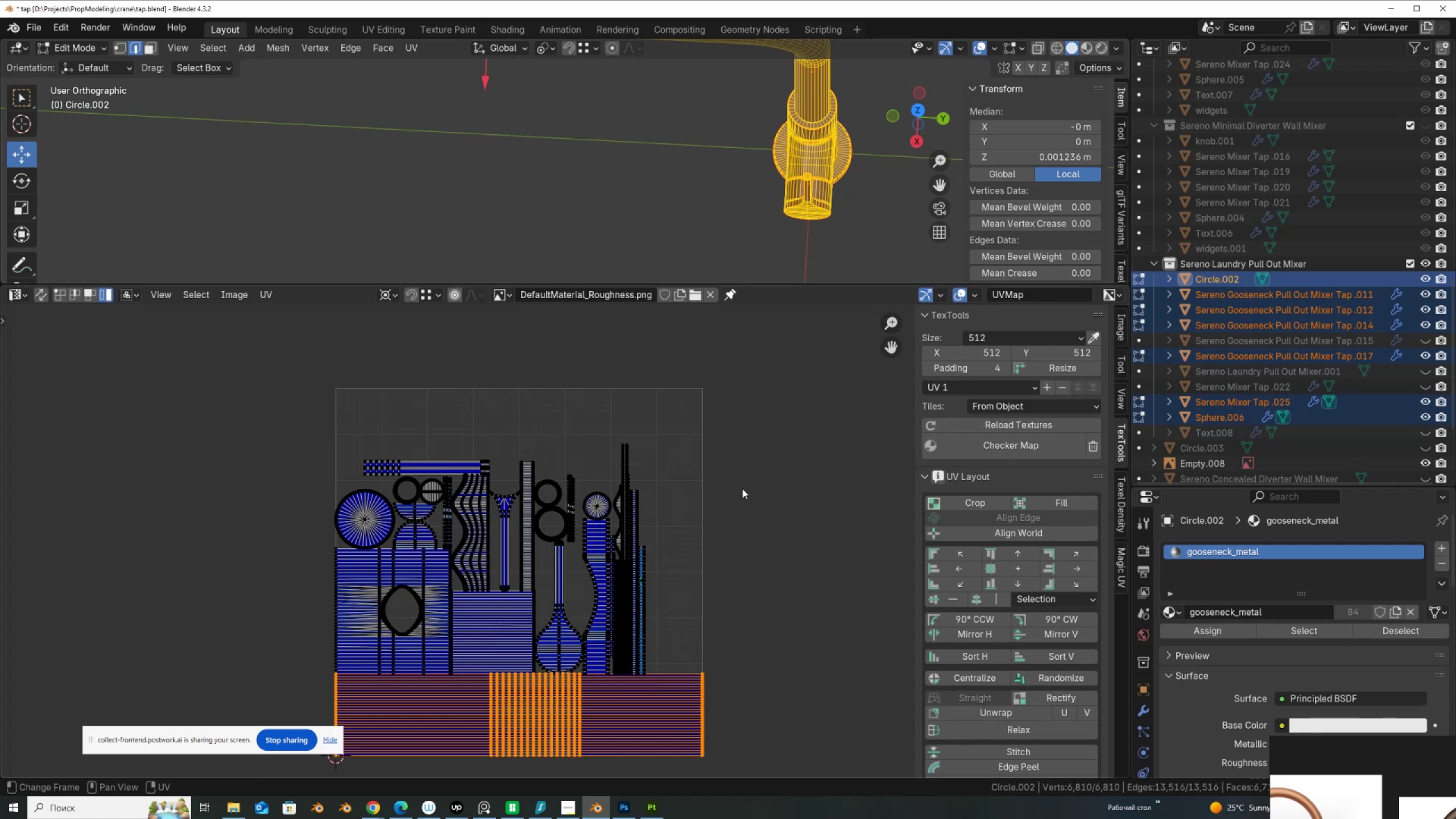 
type(sx)
 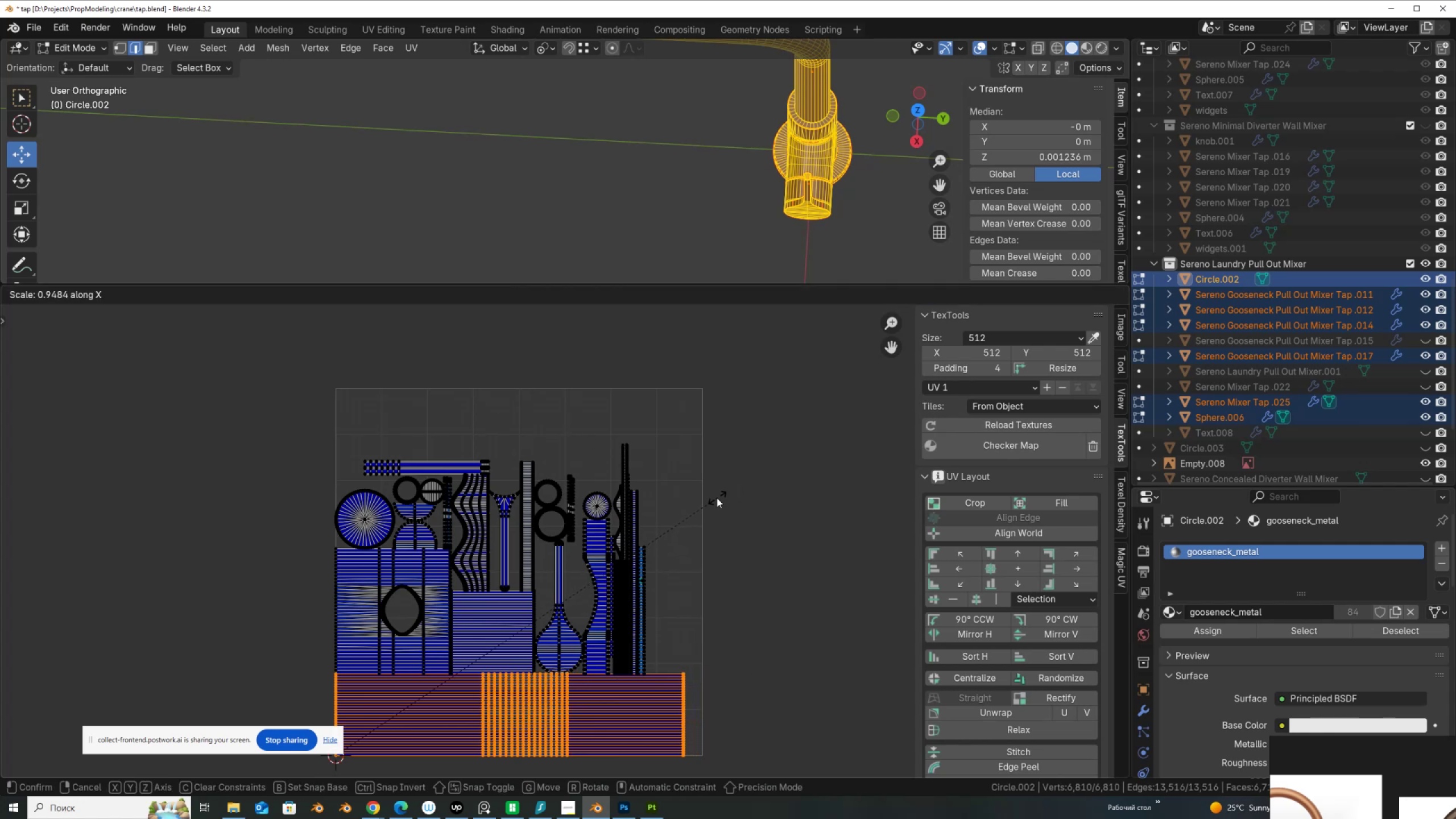 
left_click([713, 499])
 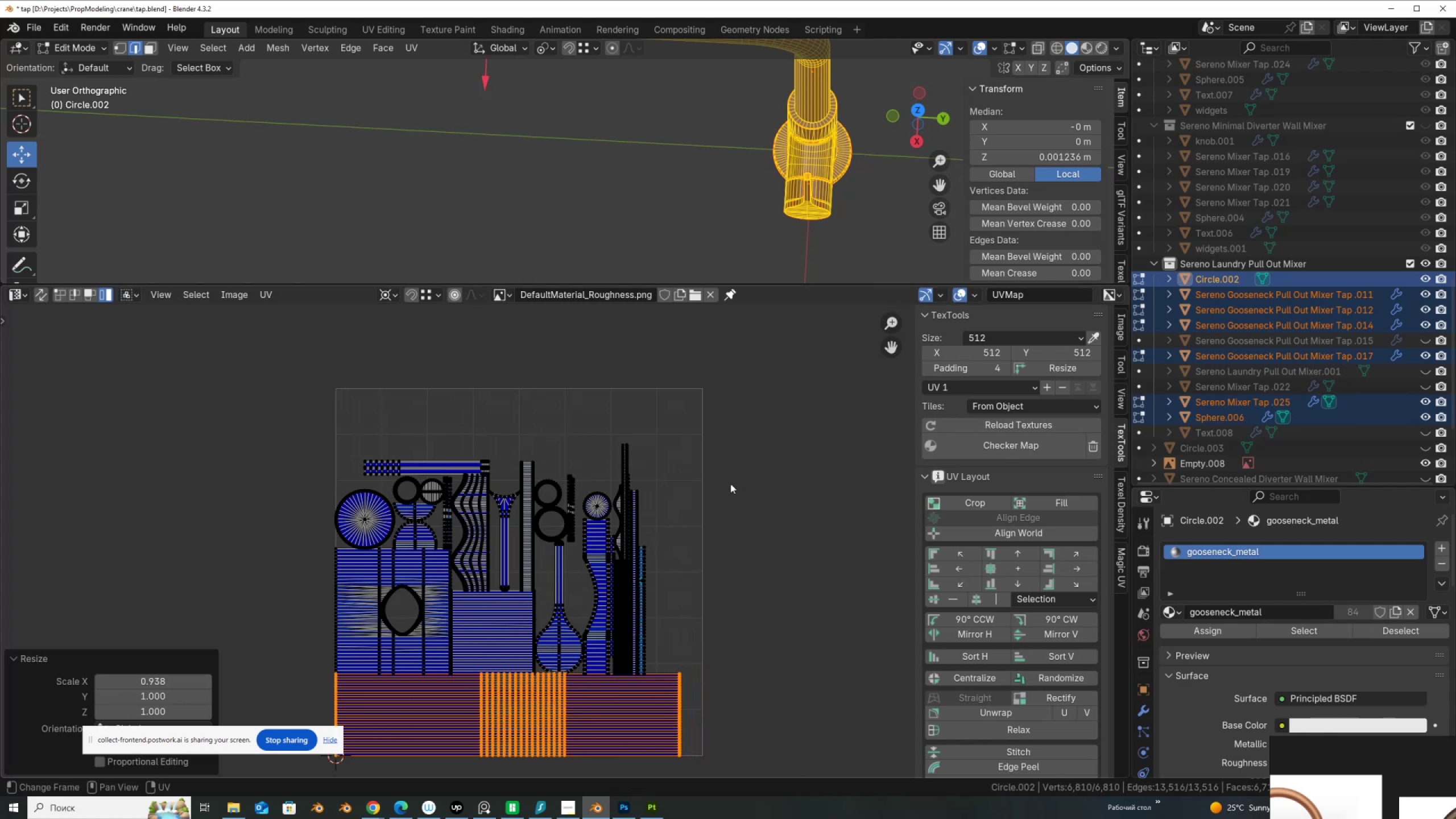 
type(as)
 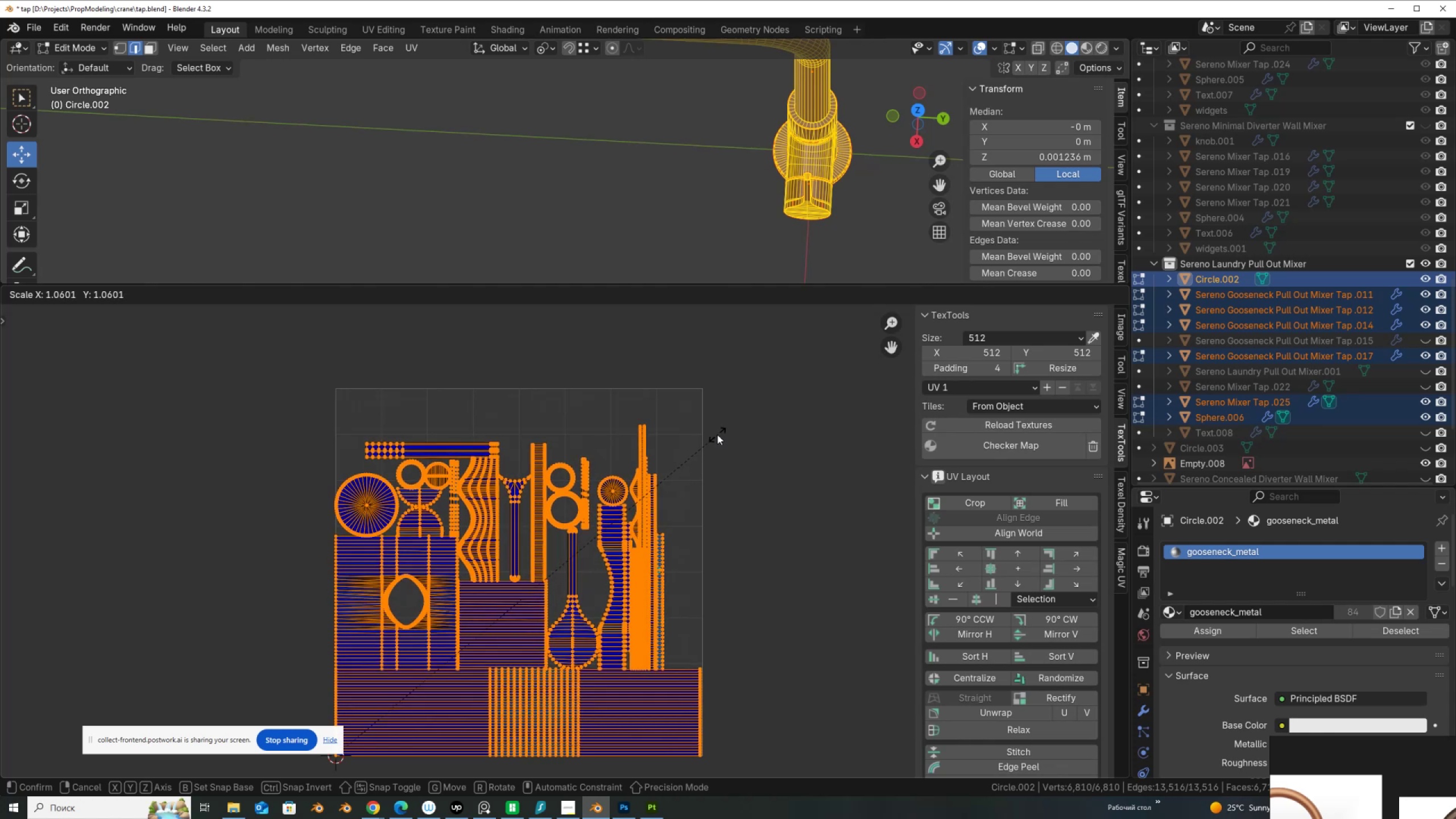 
left_click([717, 435])
 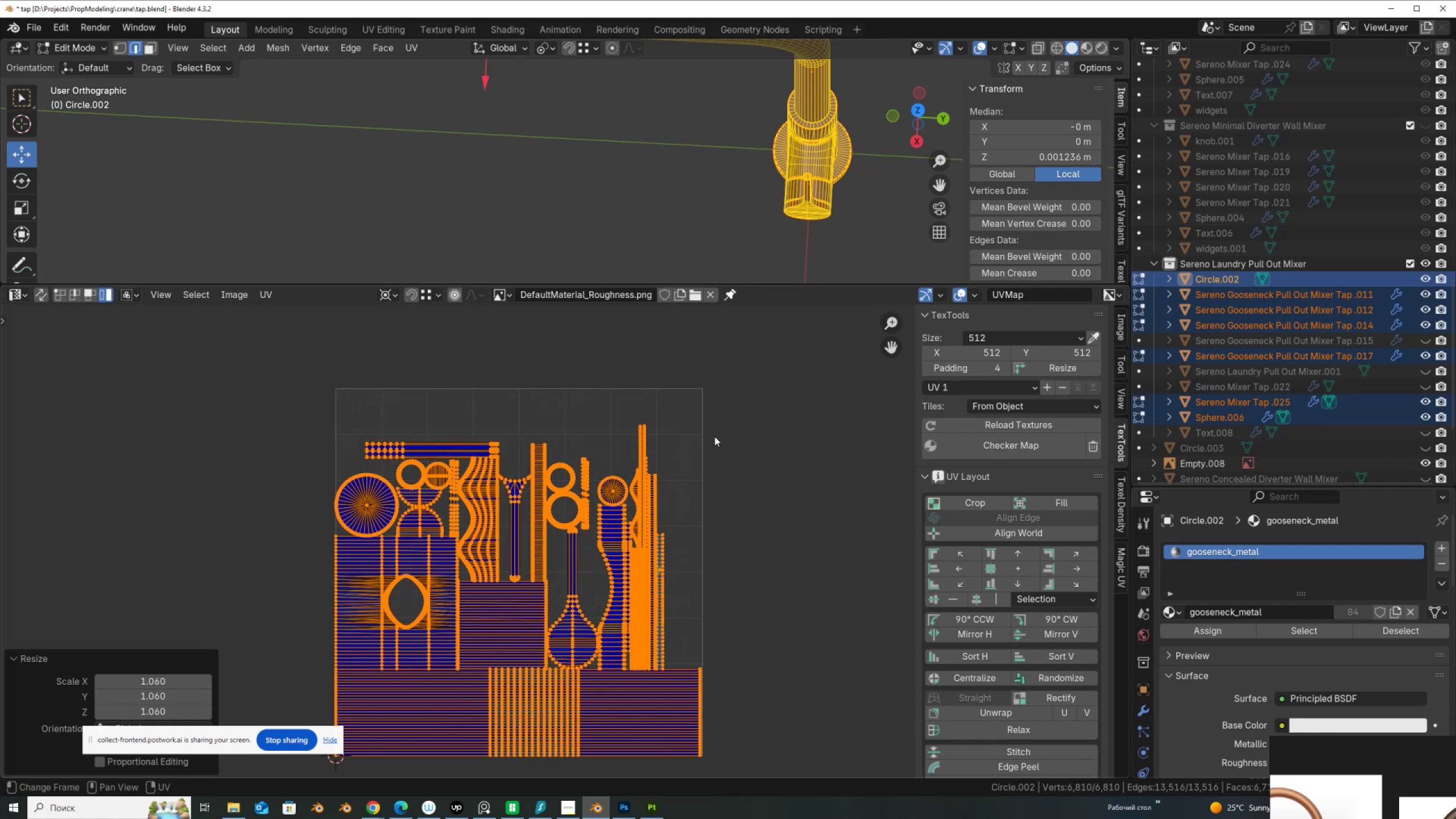 
scroll: coordinate [714, 436], scroll_direction: up, amount: 6.0
 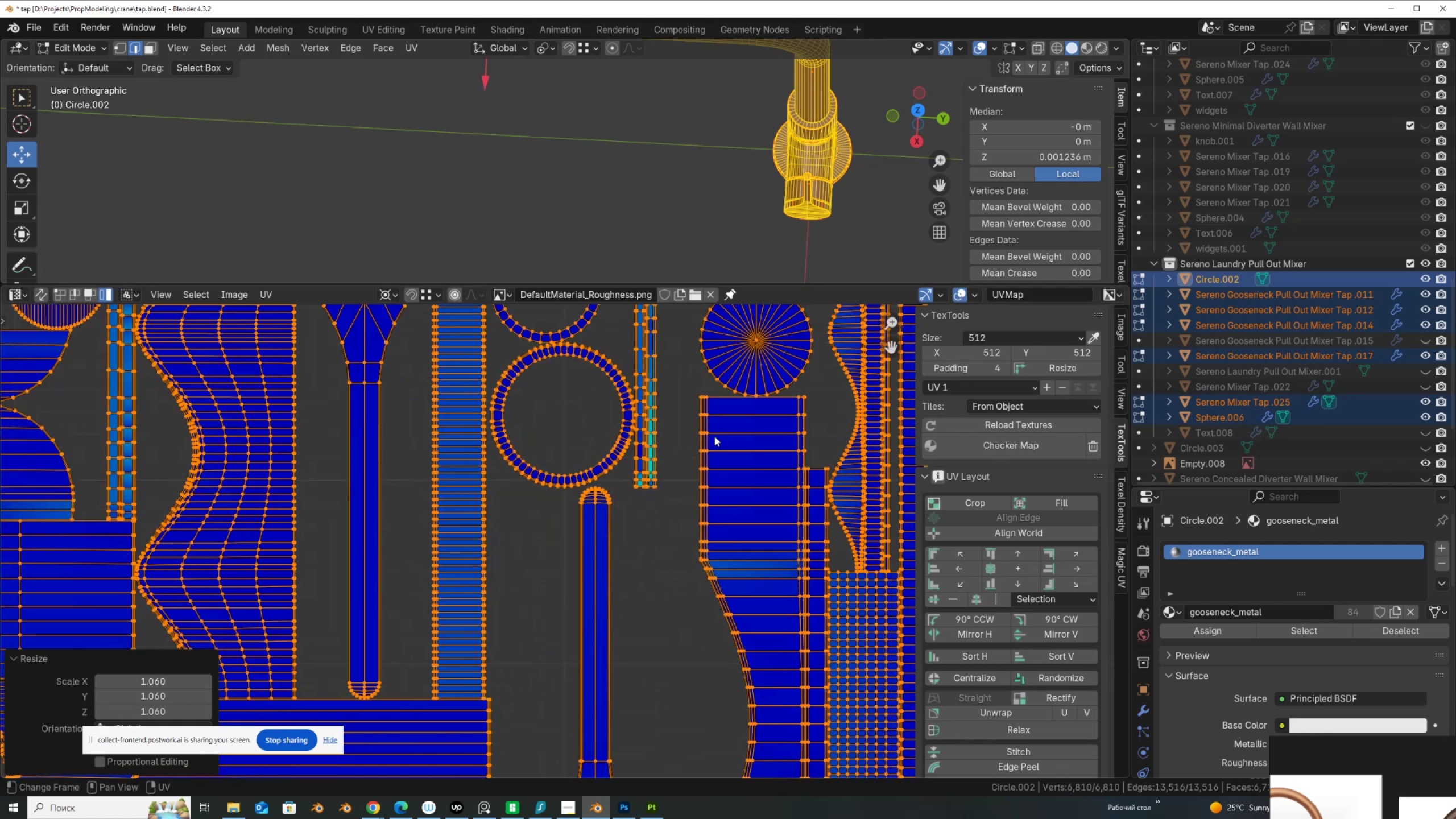 
scroll: coordinate [714, 436], scroll_direction: down, amount: 6.0
 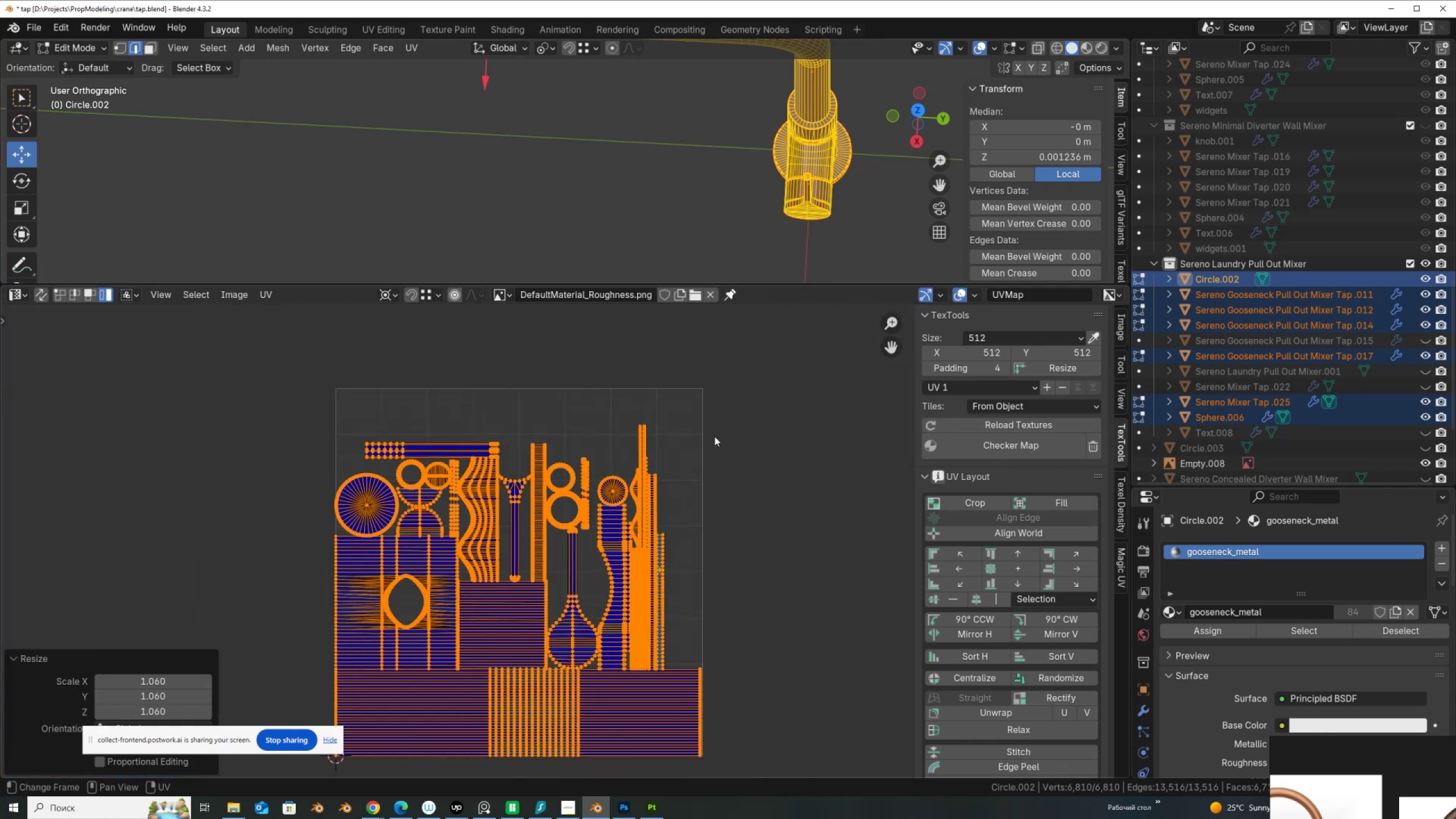 
scroll: coordinate [714, 436], scroll_direction: up, amount: 1.0
 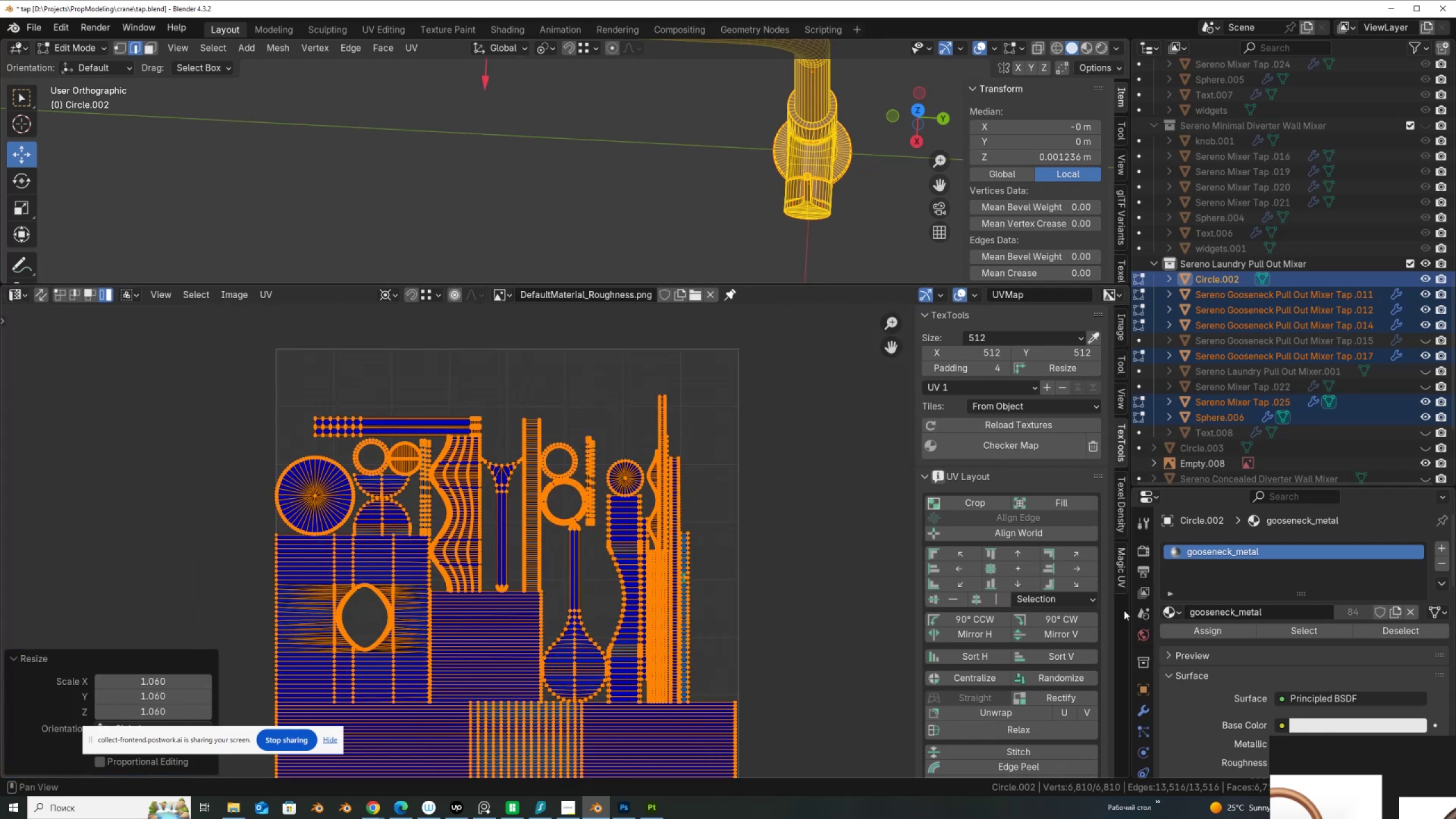 
left_click([1126, 568])
 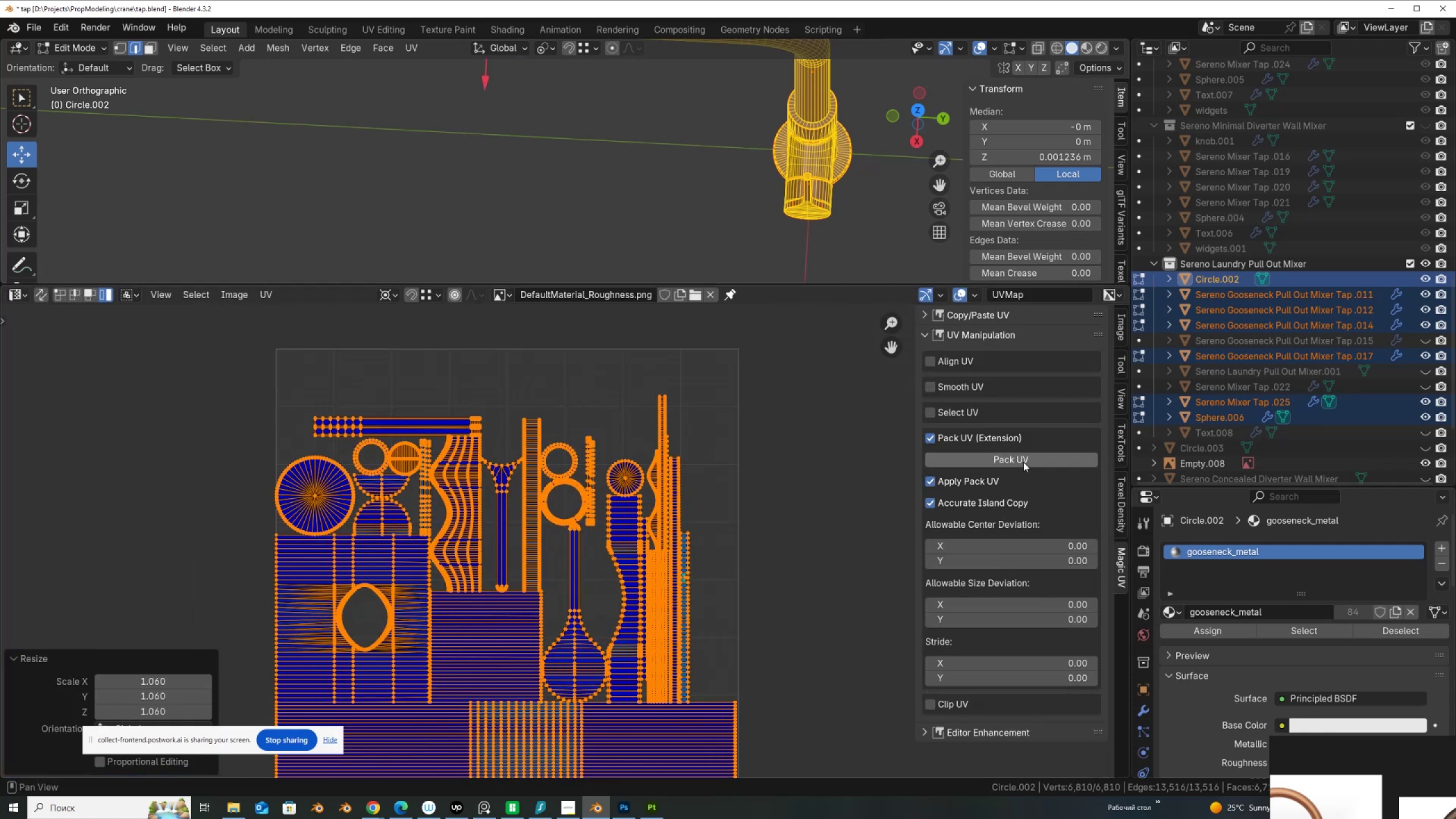 
left_click([1023, 461])
 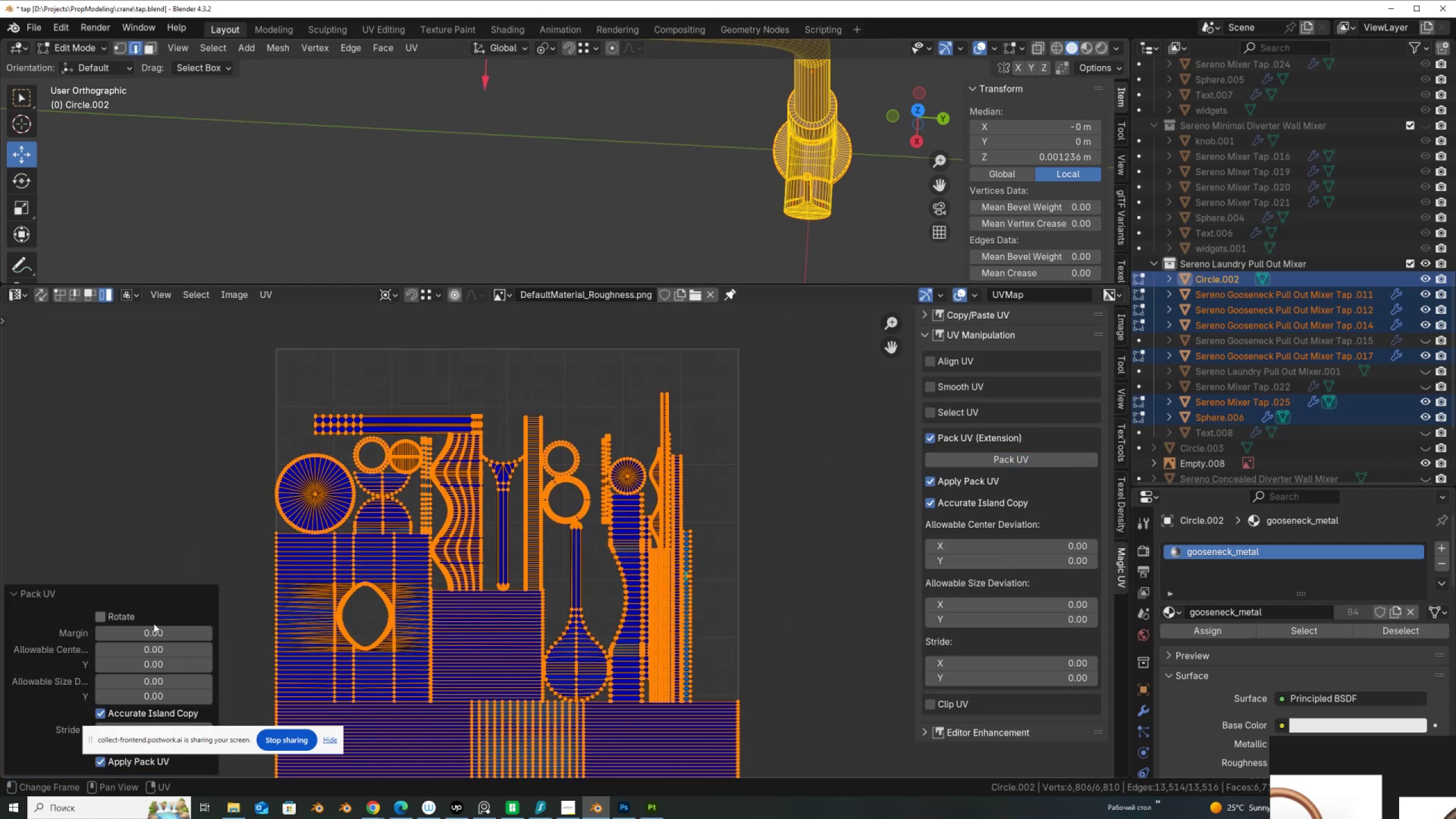 
left_click([151, 631])
 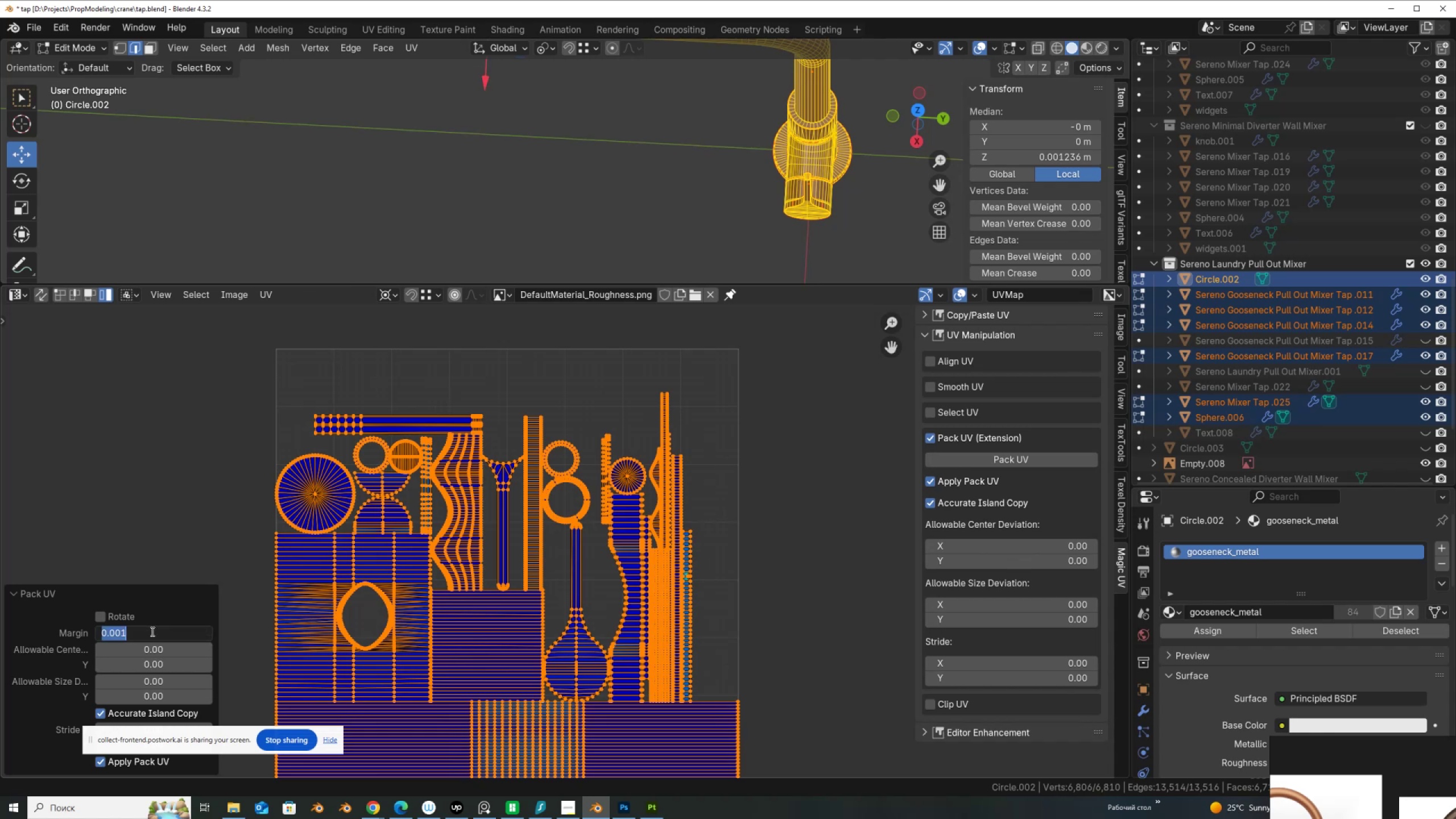 
double_click([151, 631])
 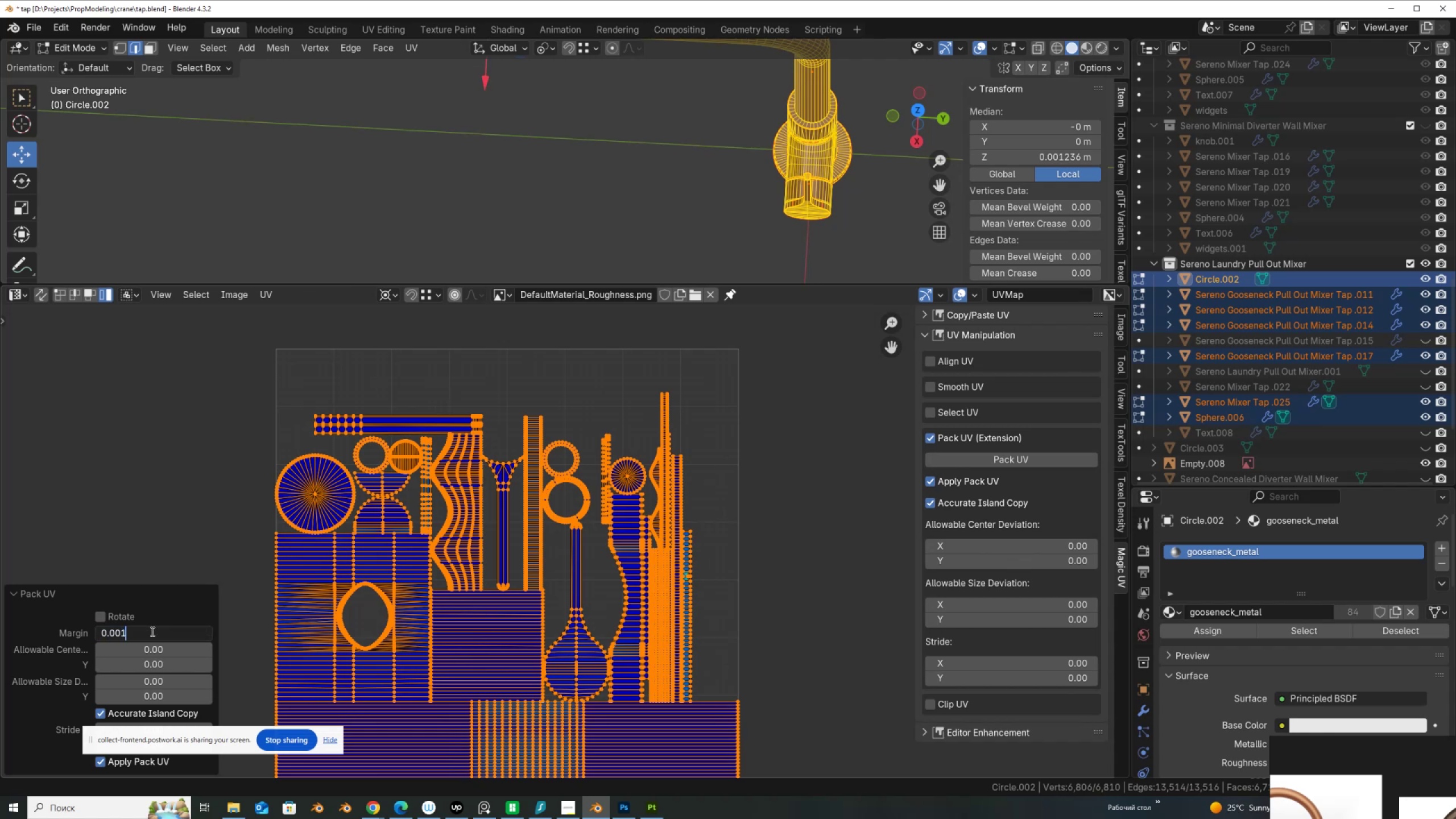 
key(Backspace)
 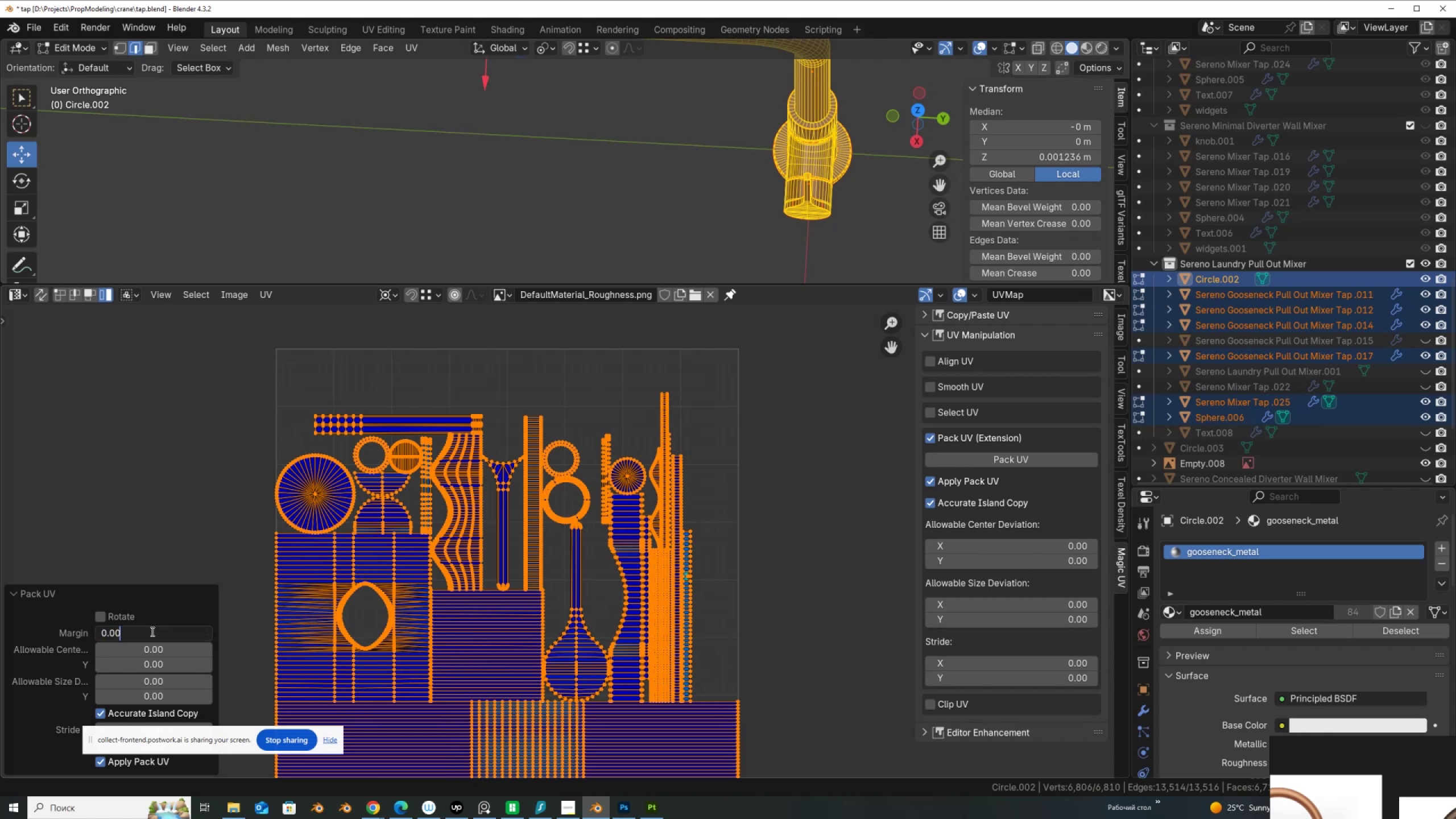 
key(Numpad3)
 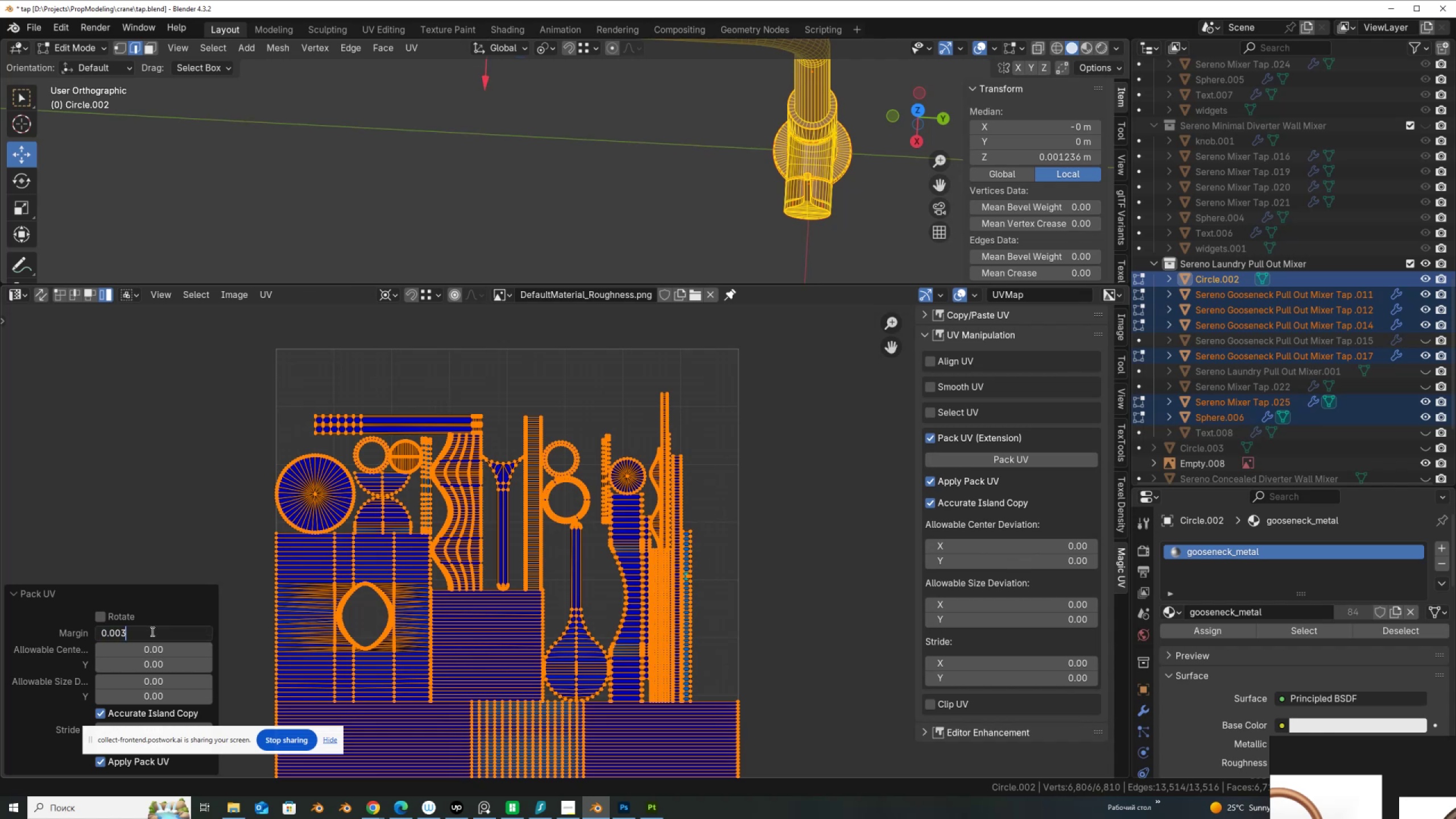 
key(NumpadEnter)
 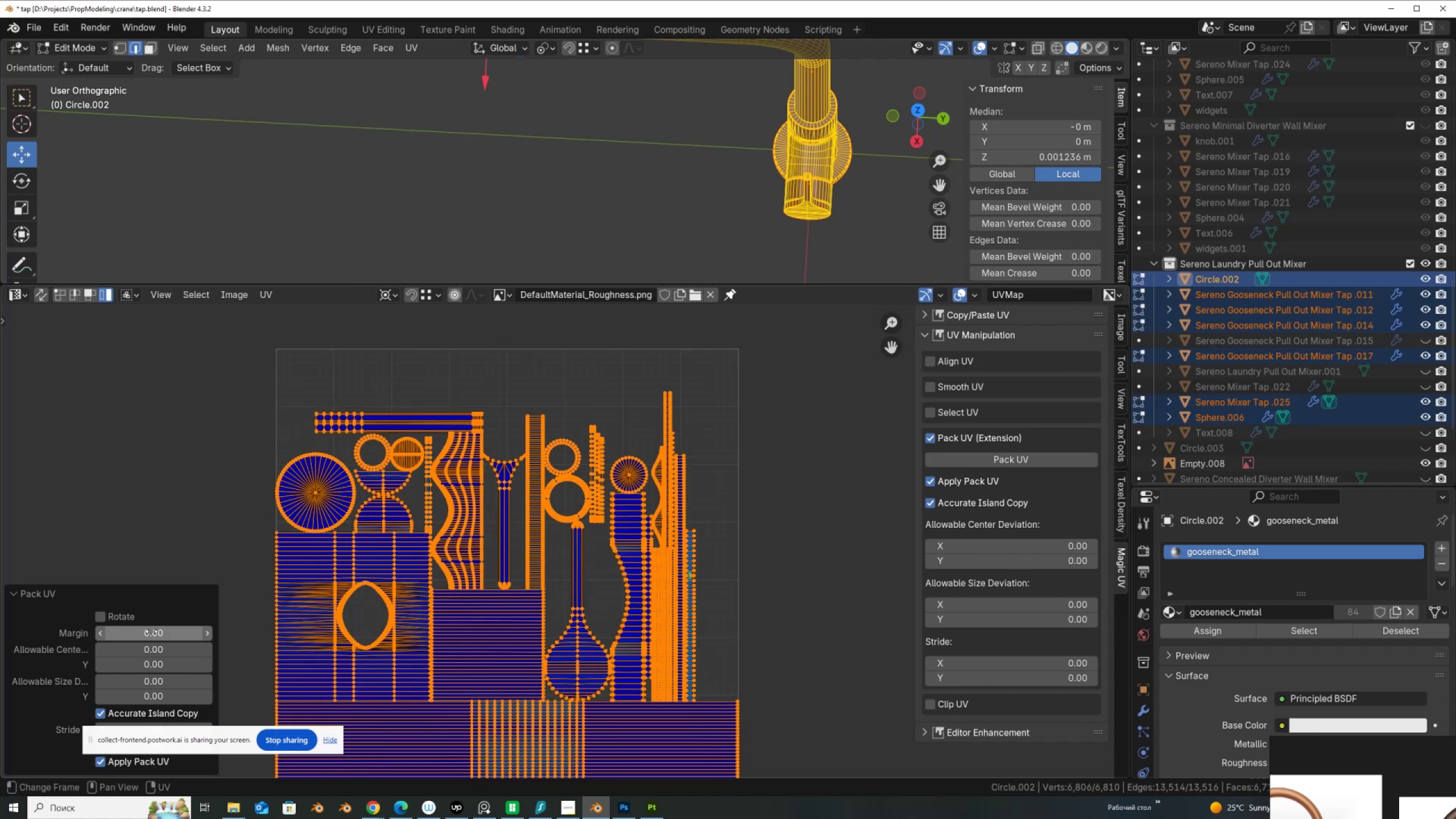 
scroll: coordinate [413, 656], scroll_direction: up, amount: 8.0
 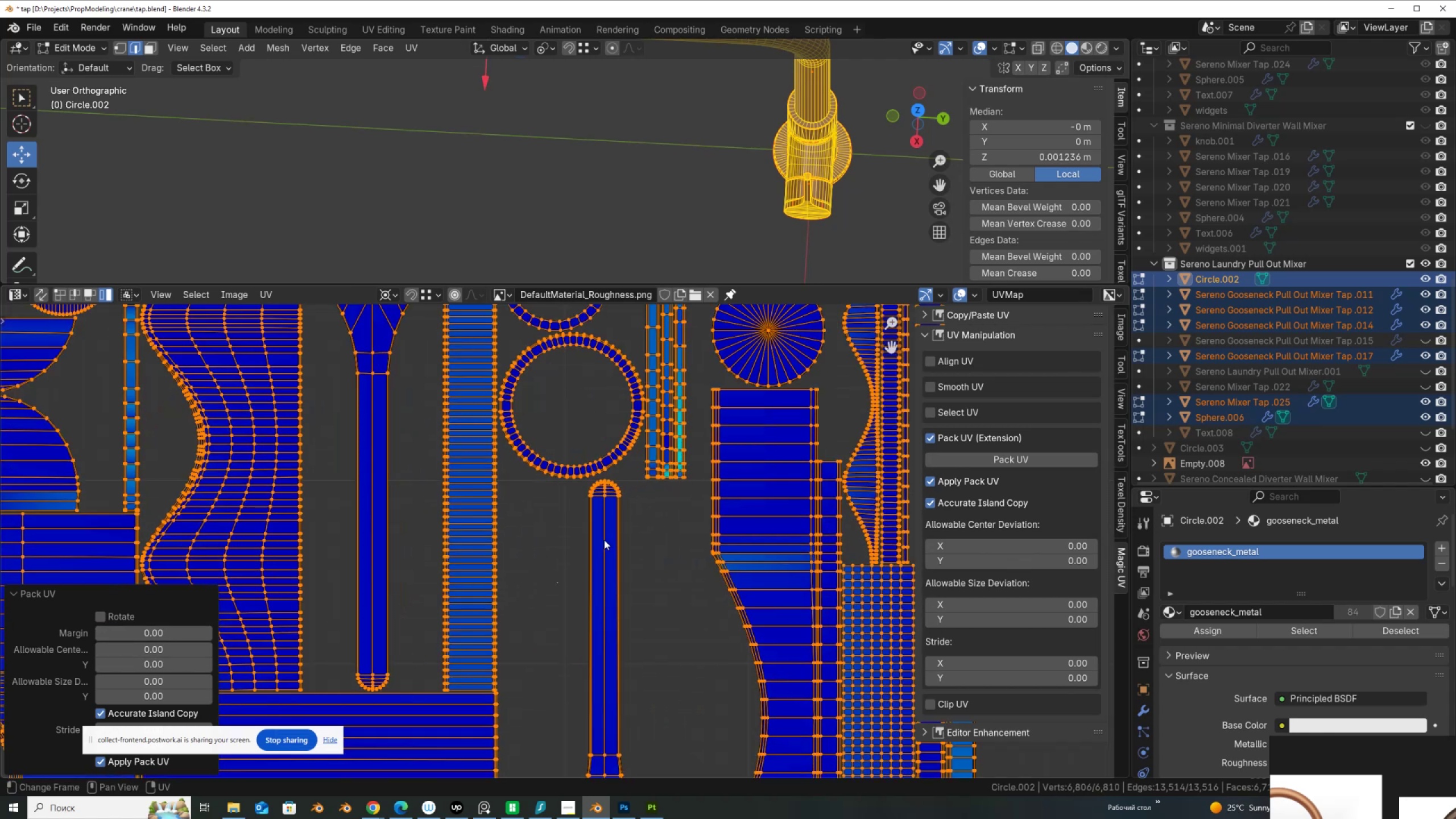 
scroll: coordinate [615, 522], scroll_direction: down, amount: 3.0
 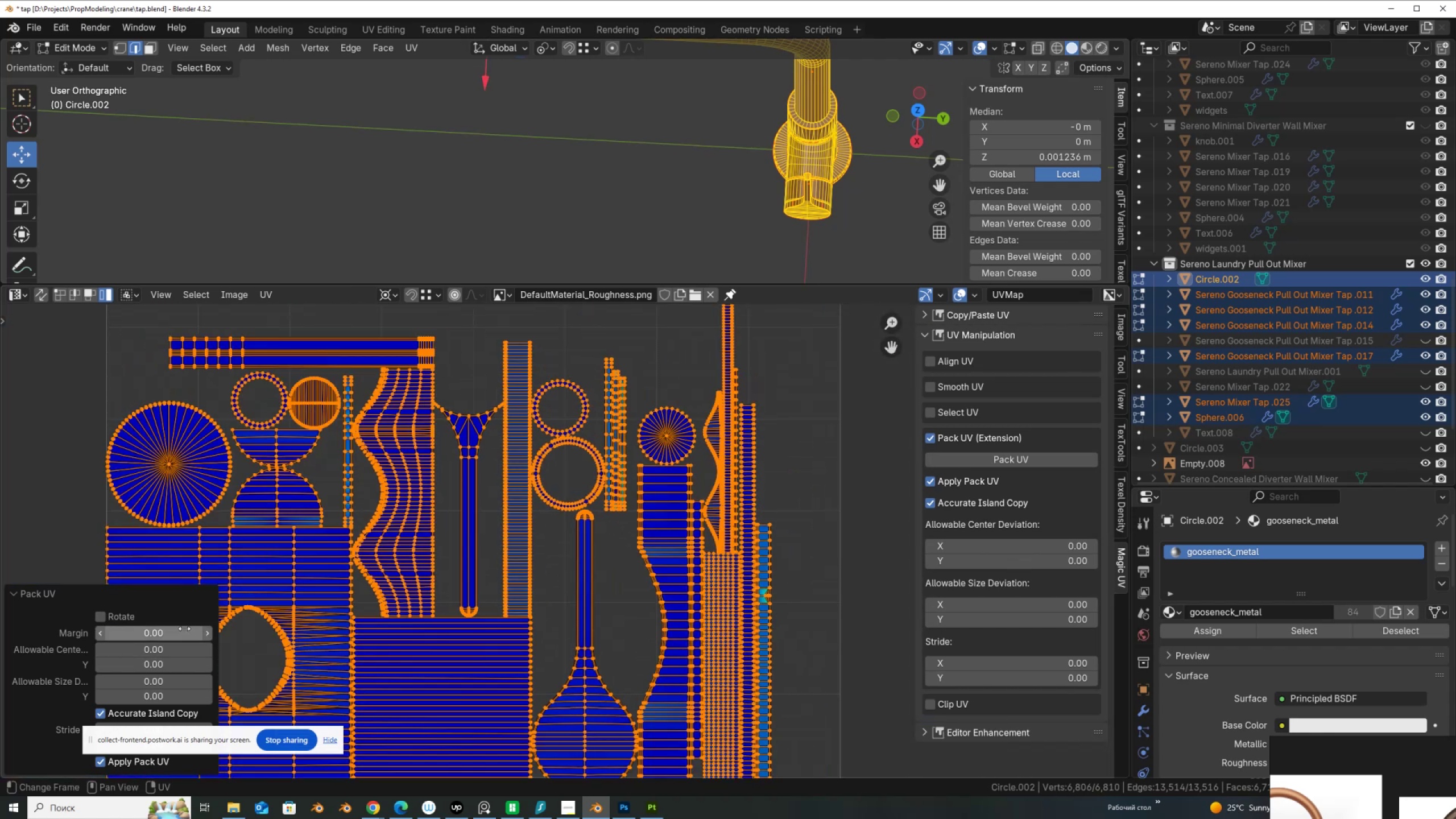 
left_click([180, 635])
 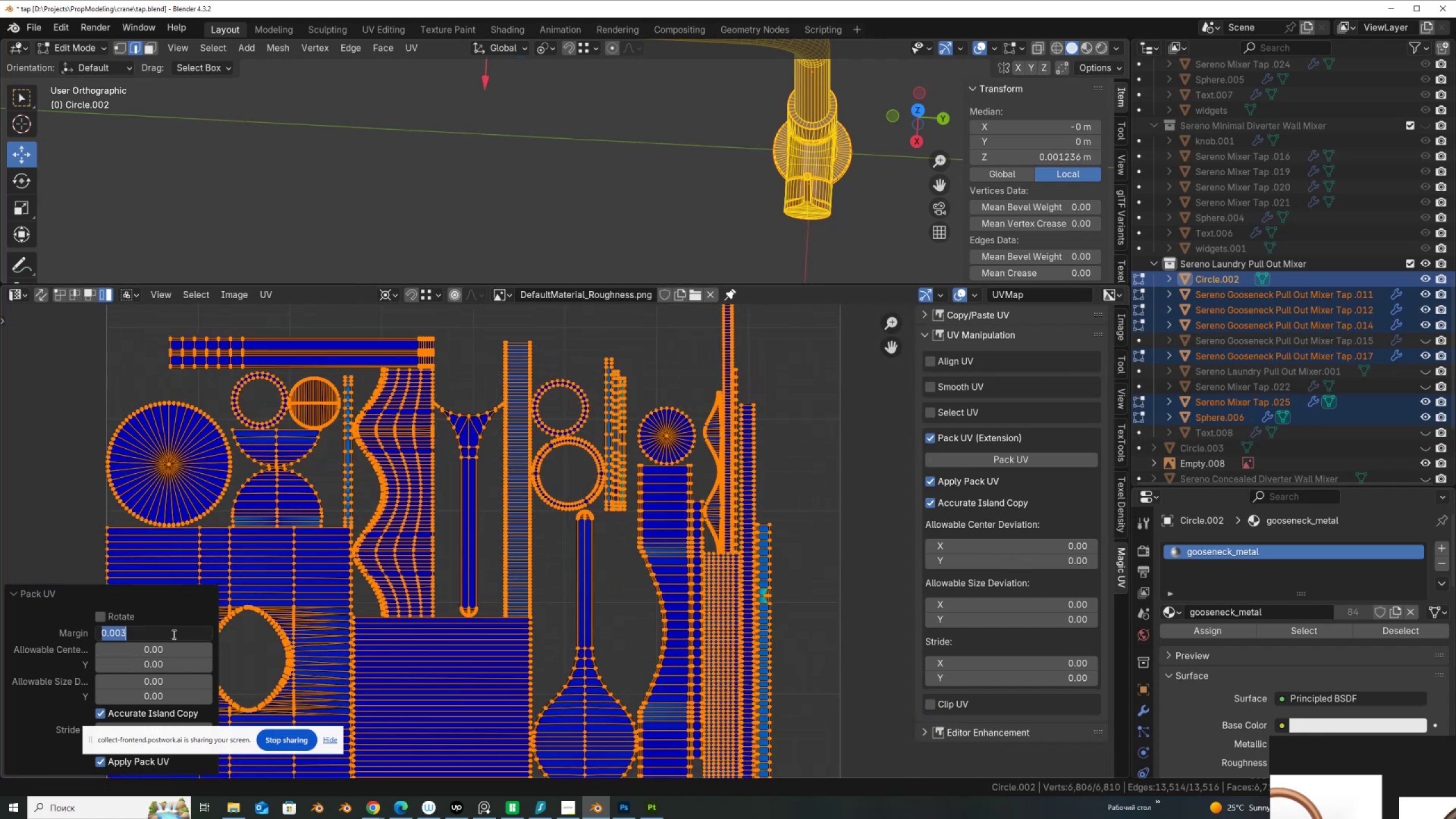 
left_click([176, 631])
 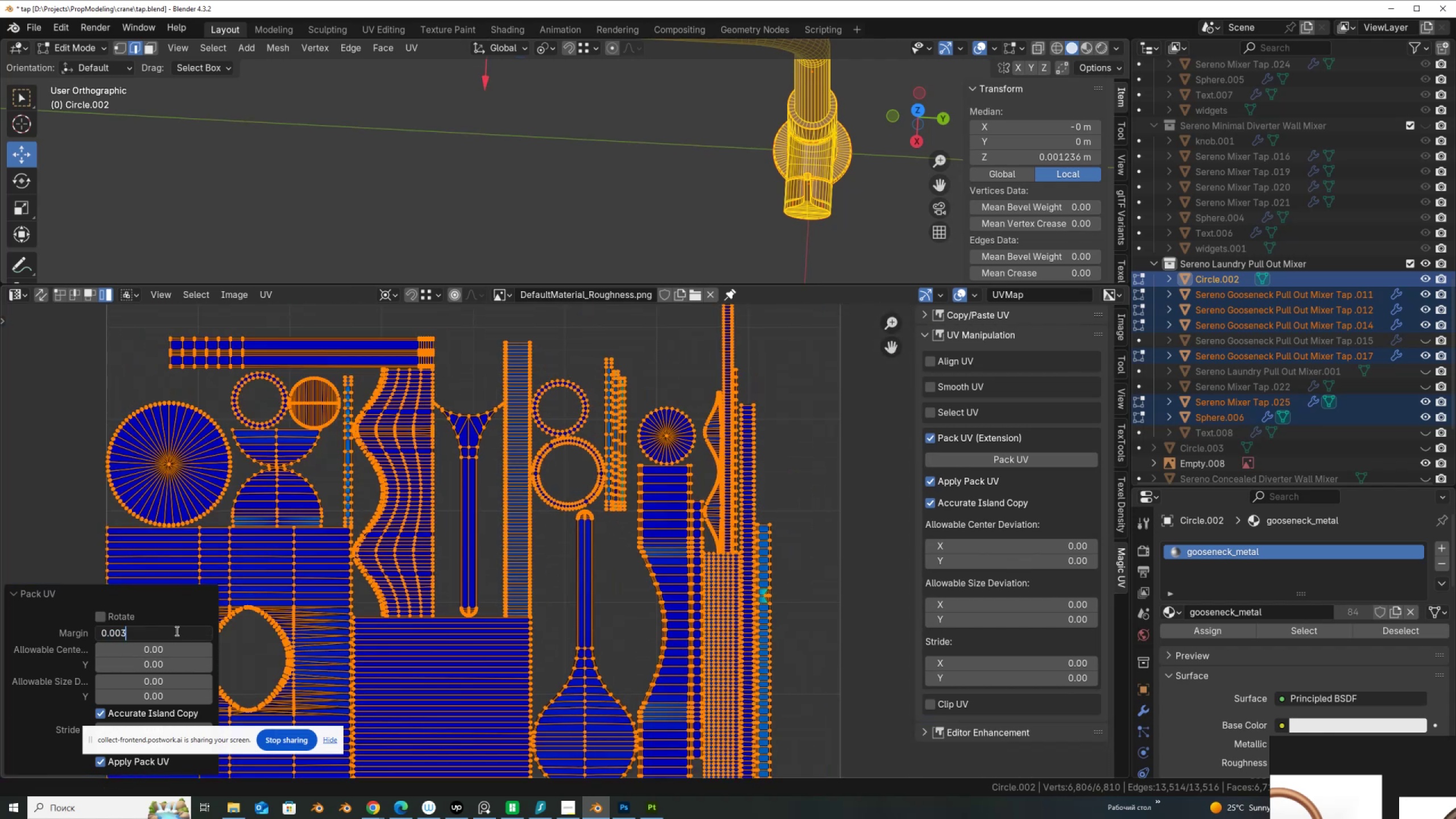 
key(Backspace)
 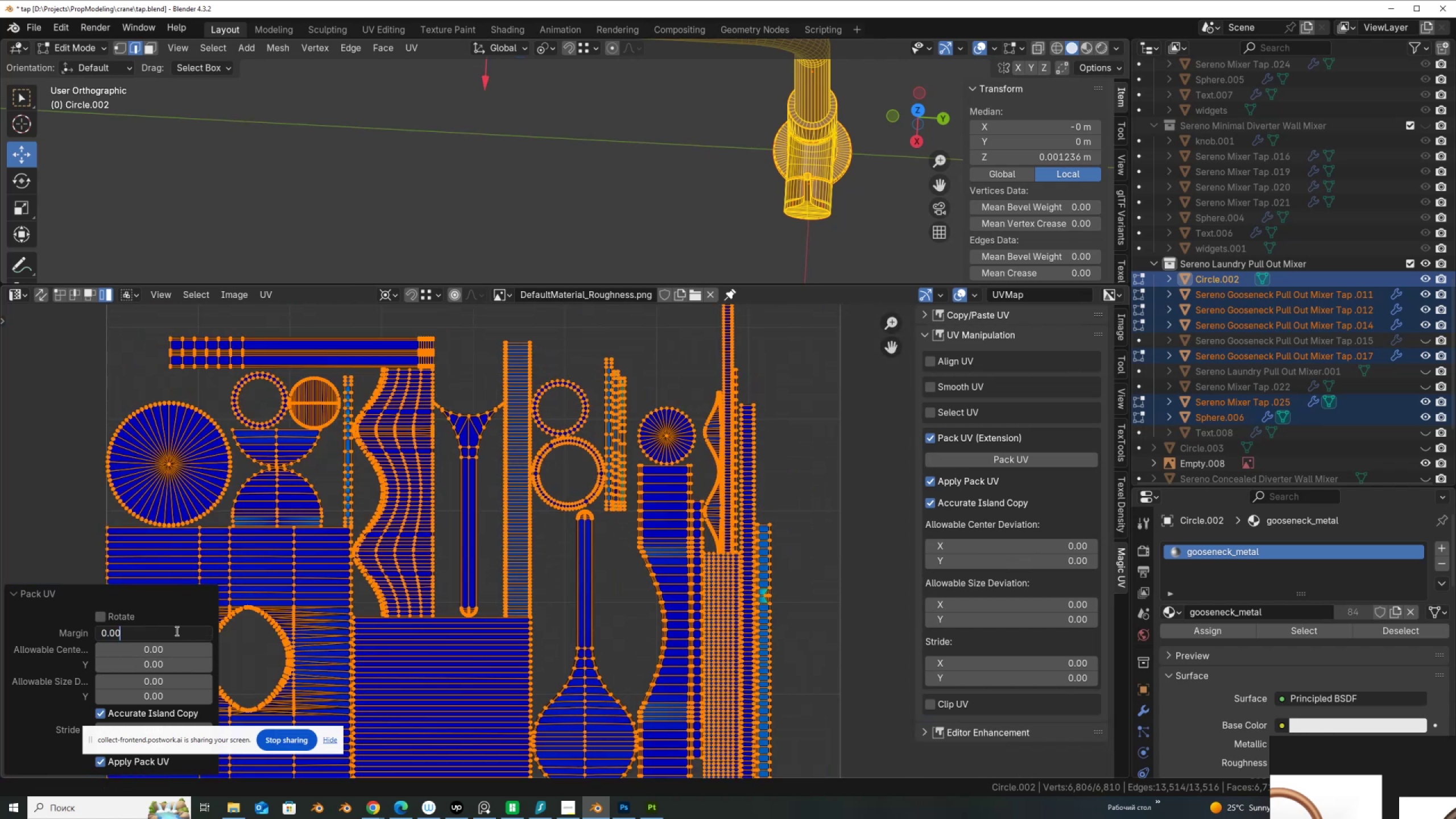 
key(Numpad5)
 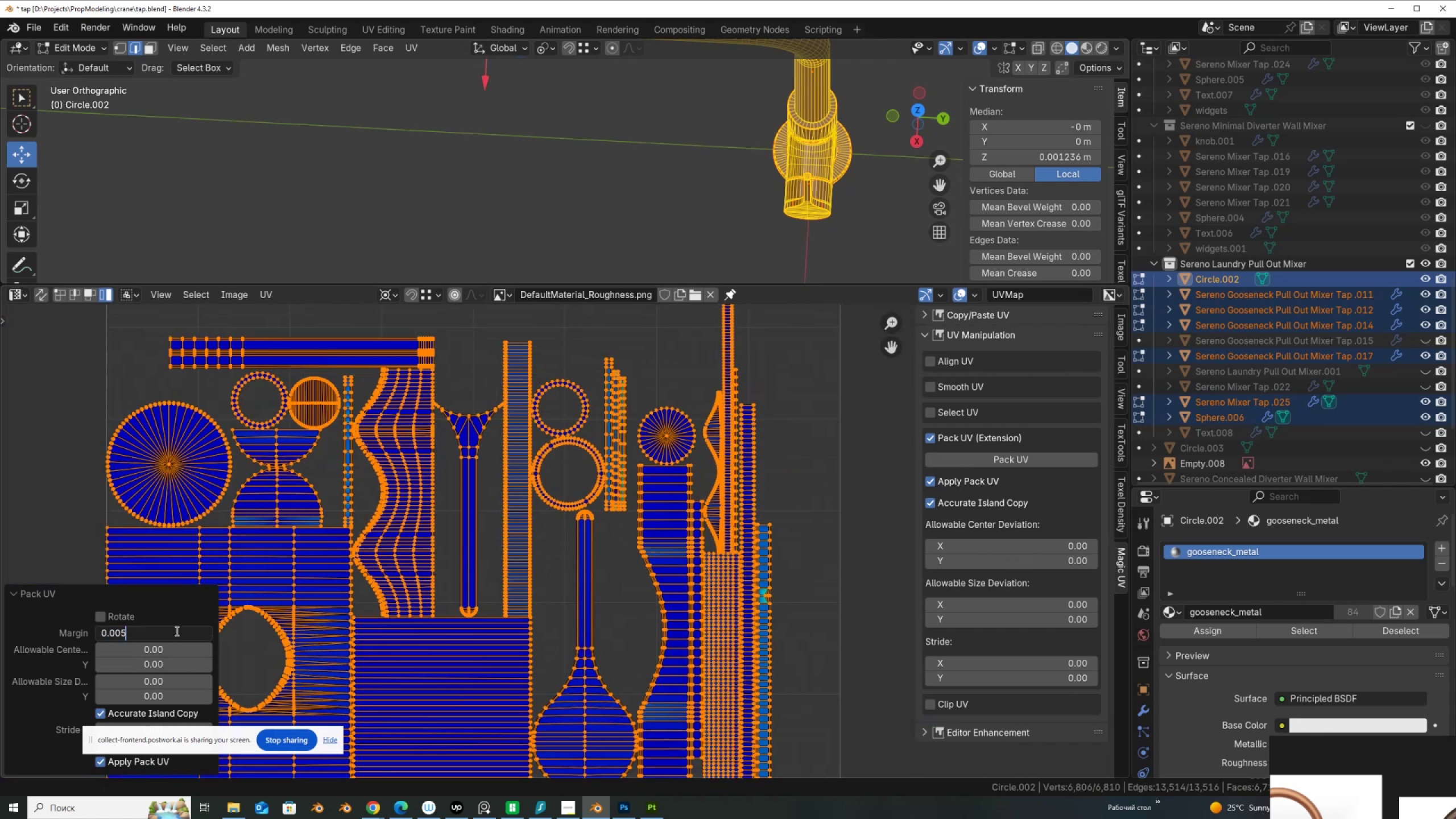 
key(NumpadEnter)
 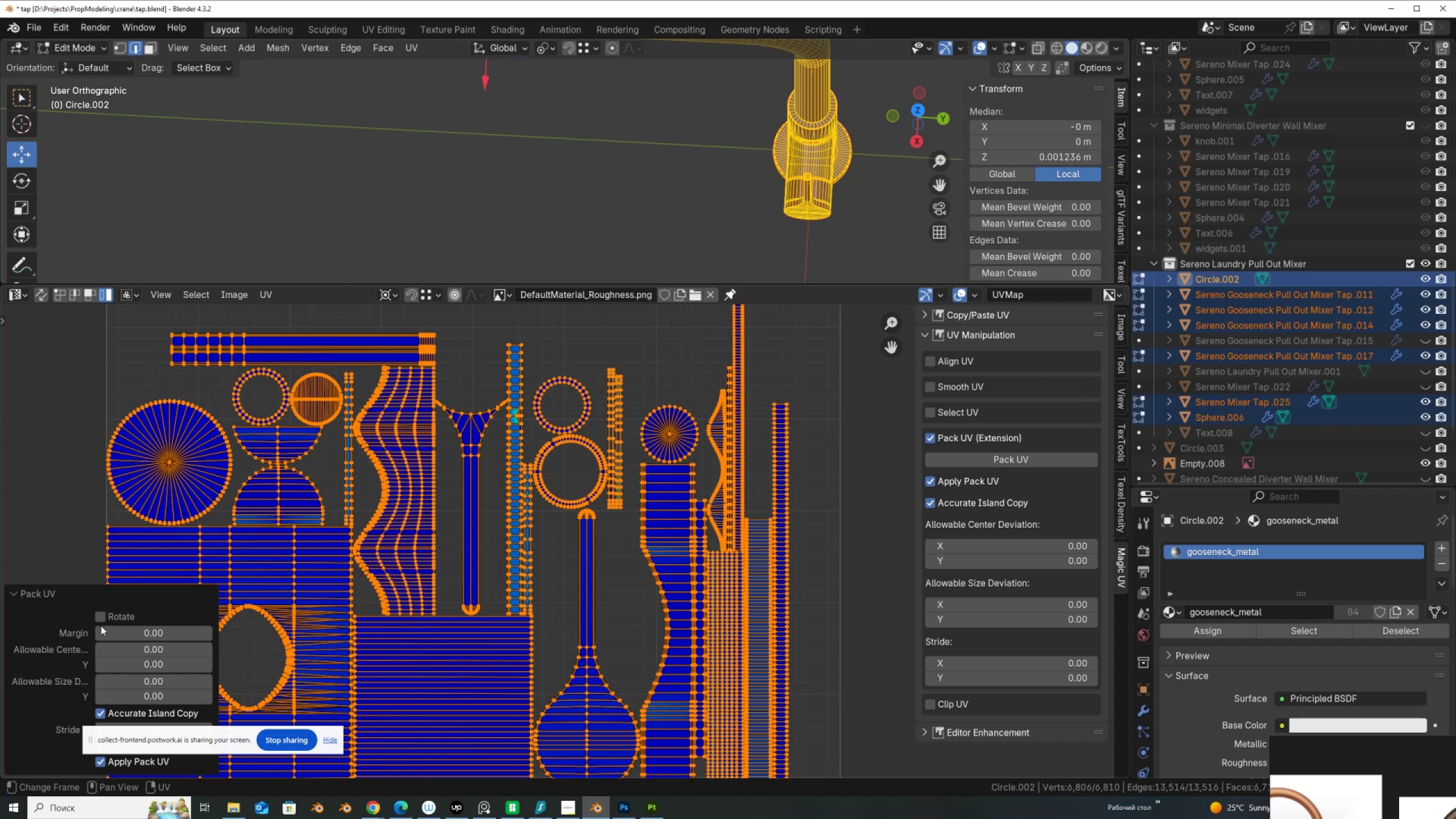 
left_click([123, 630])
 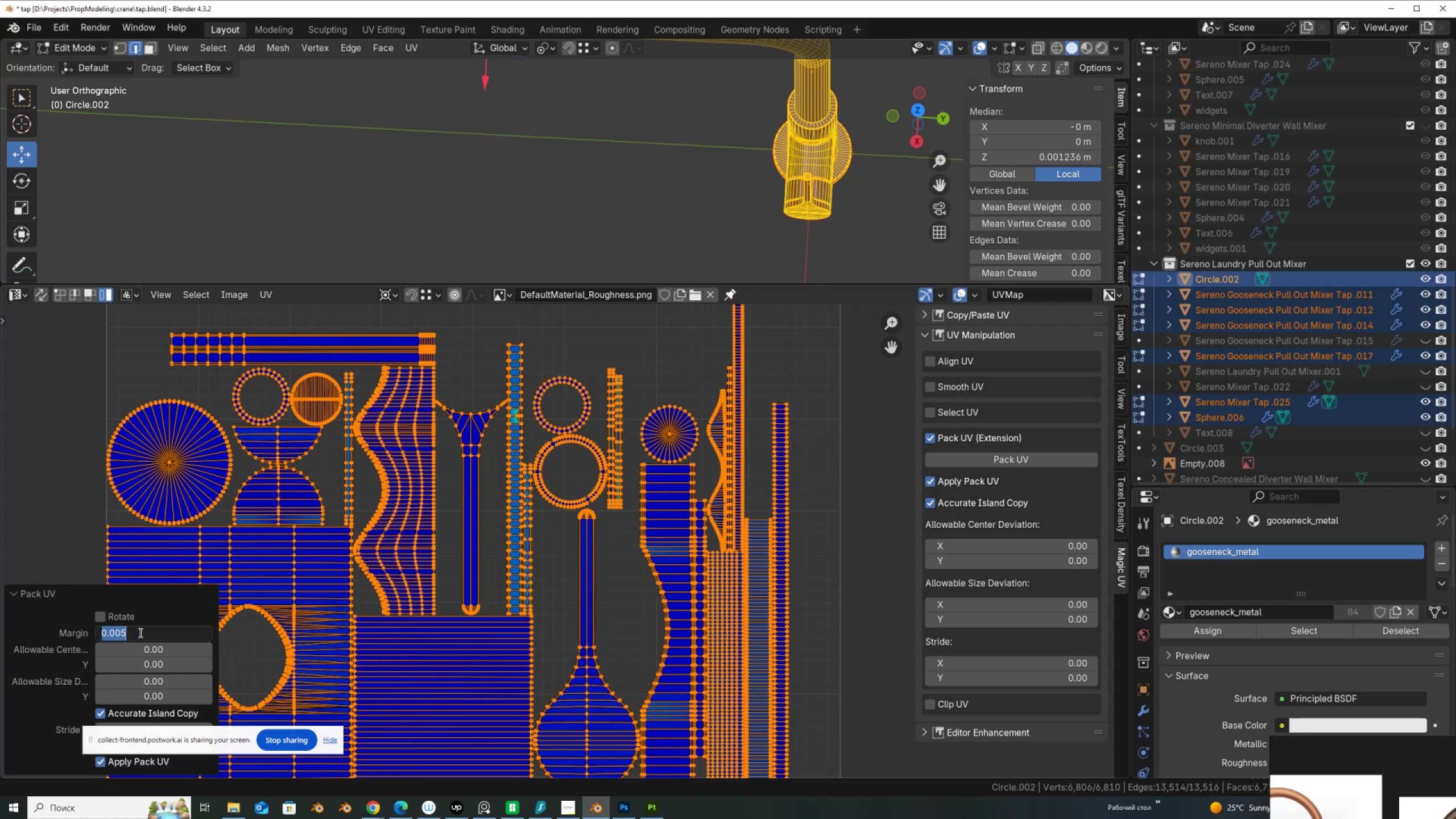 
left_click([140, 632])
 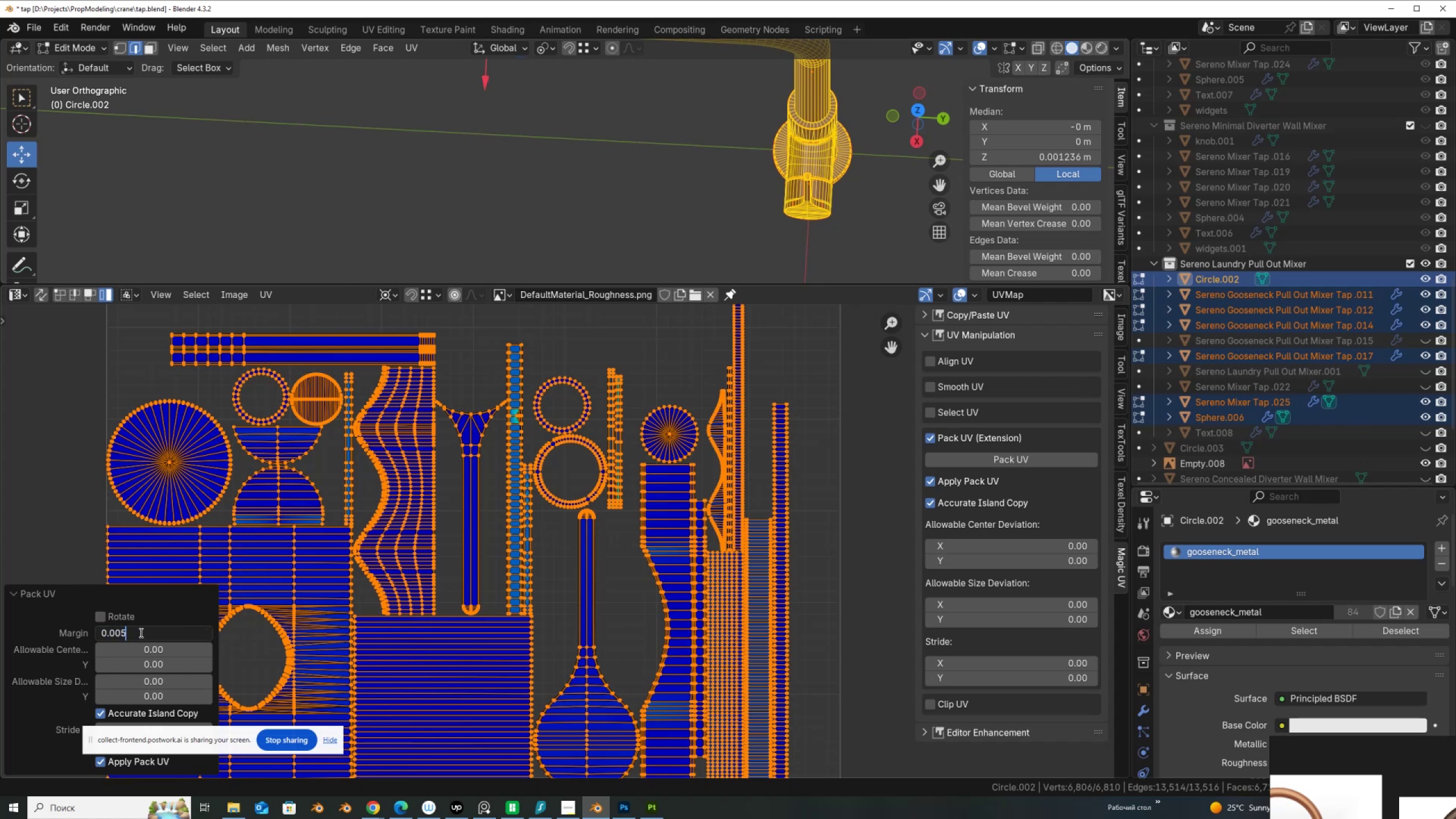 
key(Backspace)
 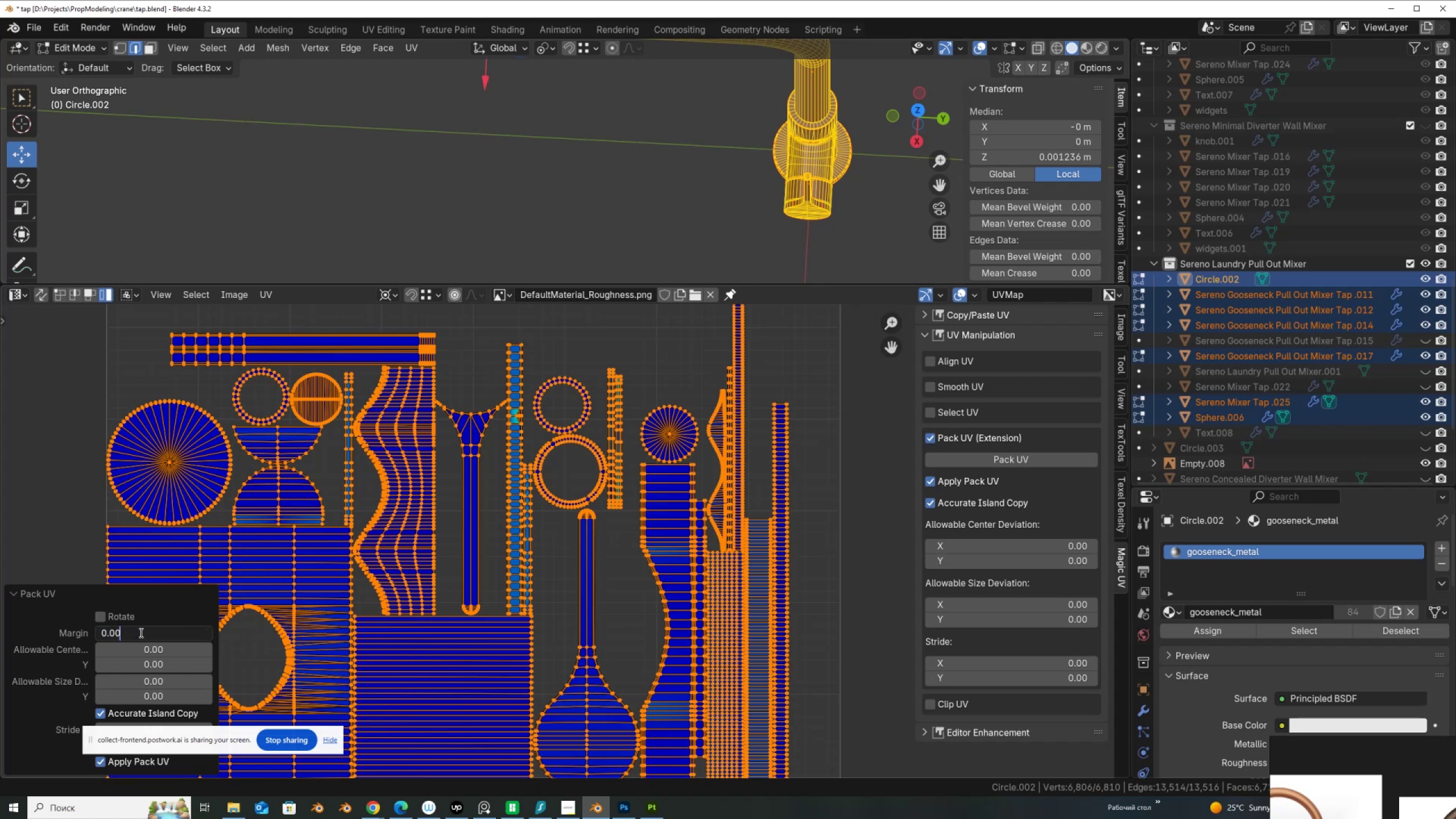 
key(Backspace)
 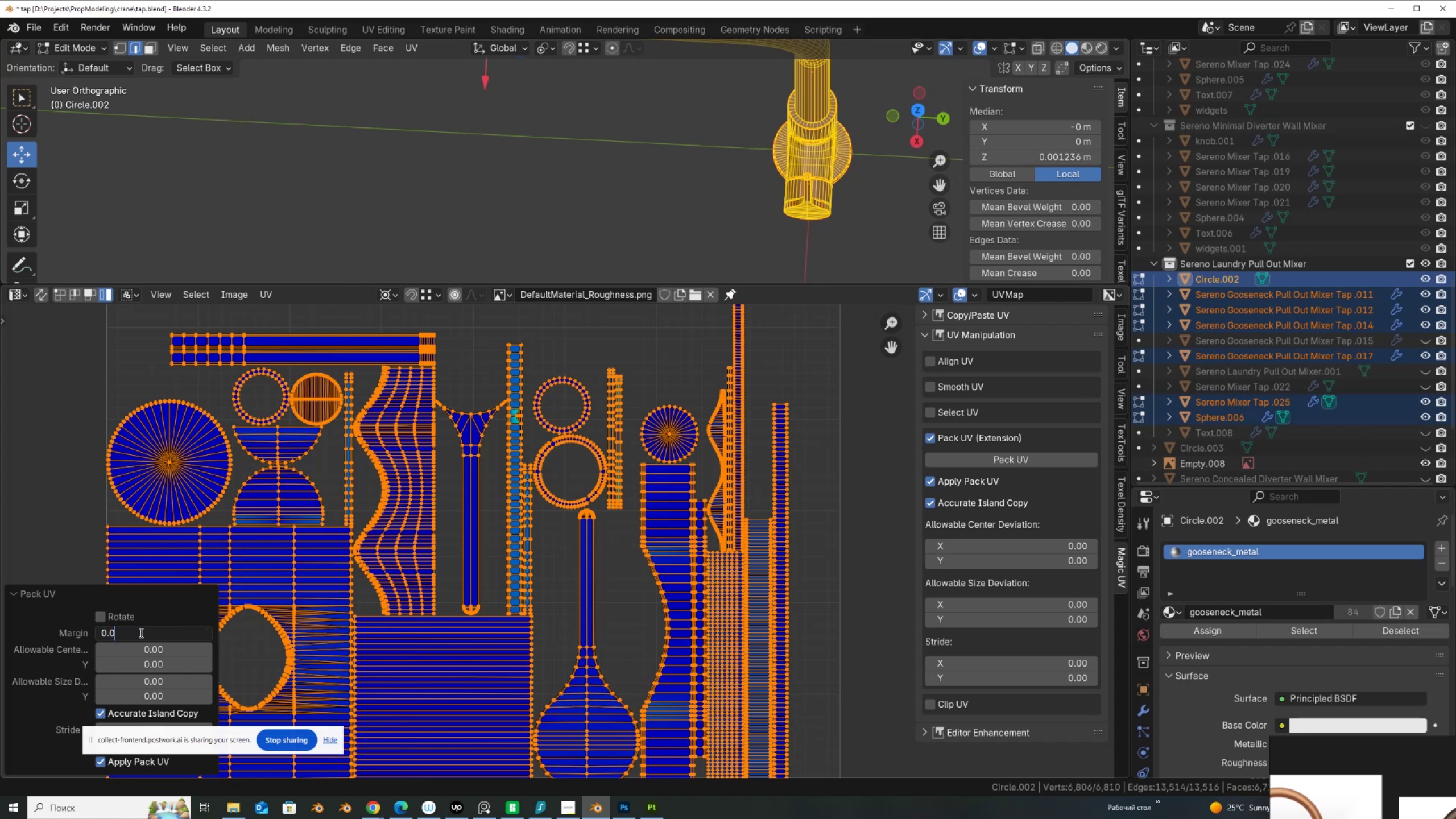 
key(Numpad1)
 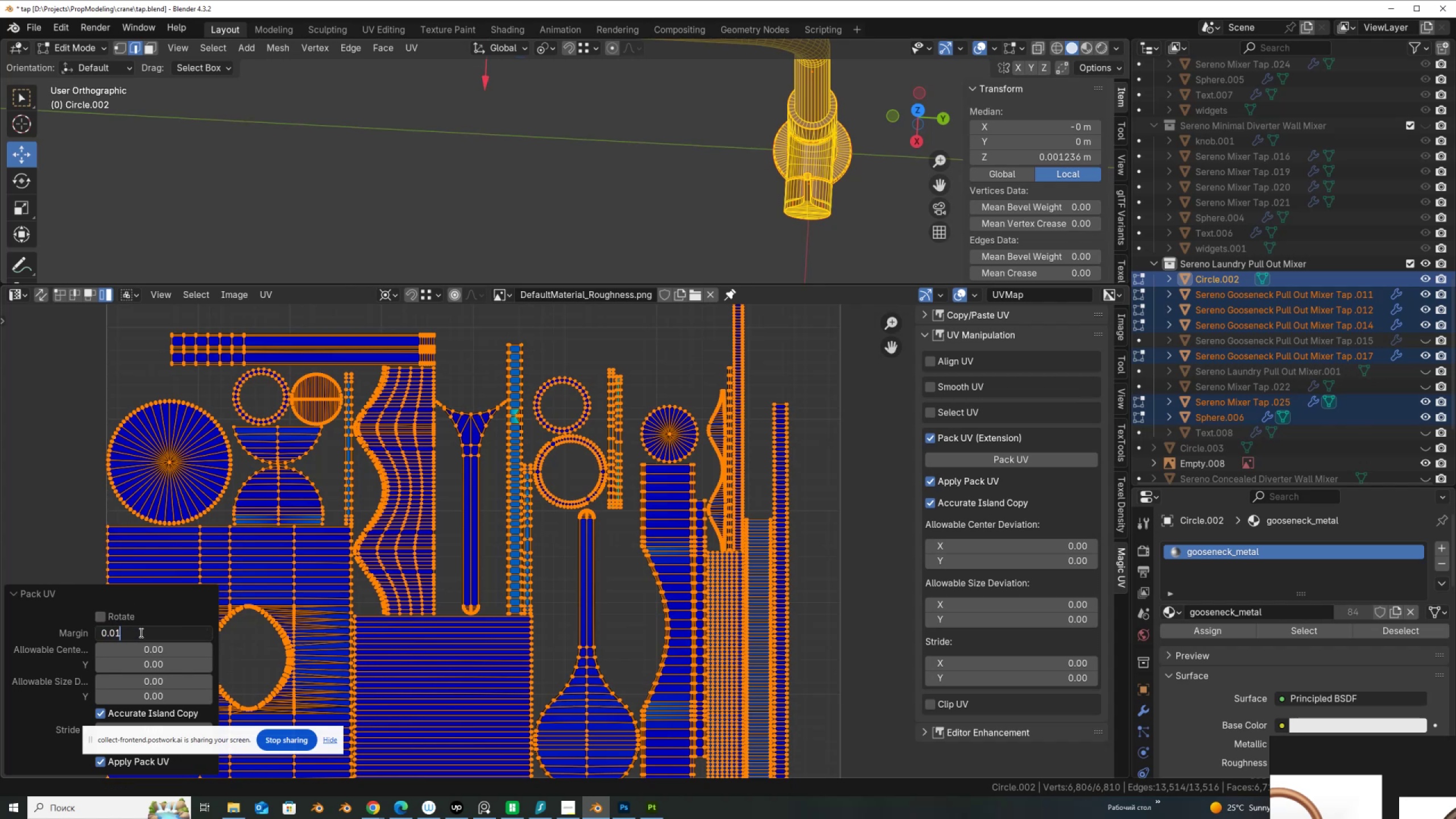 
key(NumpadEnter)
 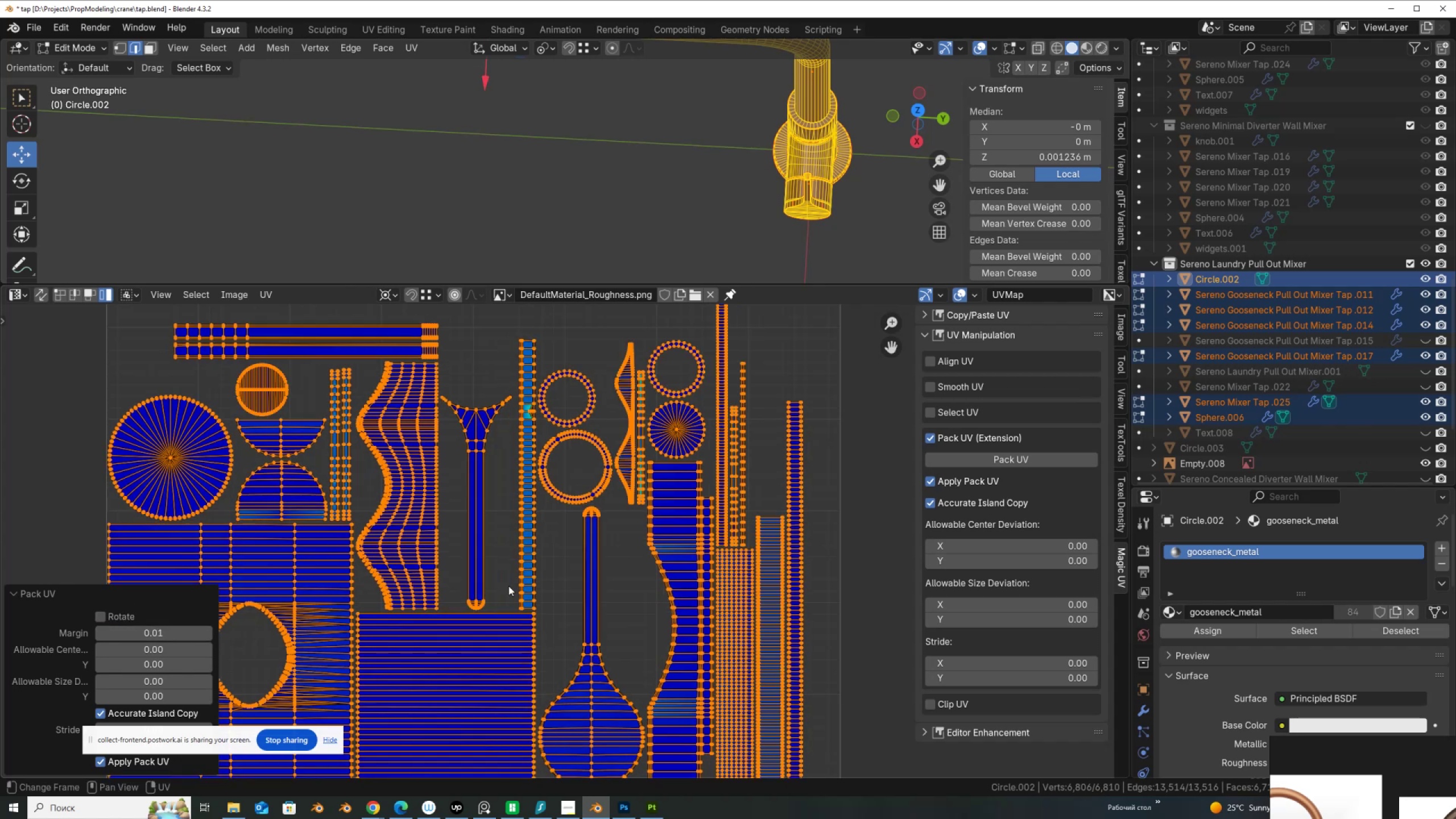 
scroll: coordinate [567, 470], scroll_direction: down, amount: 4.0
 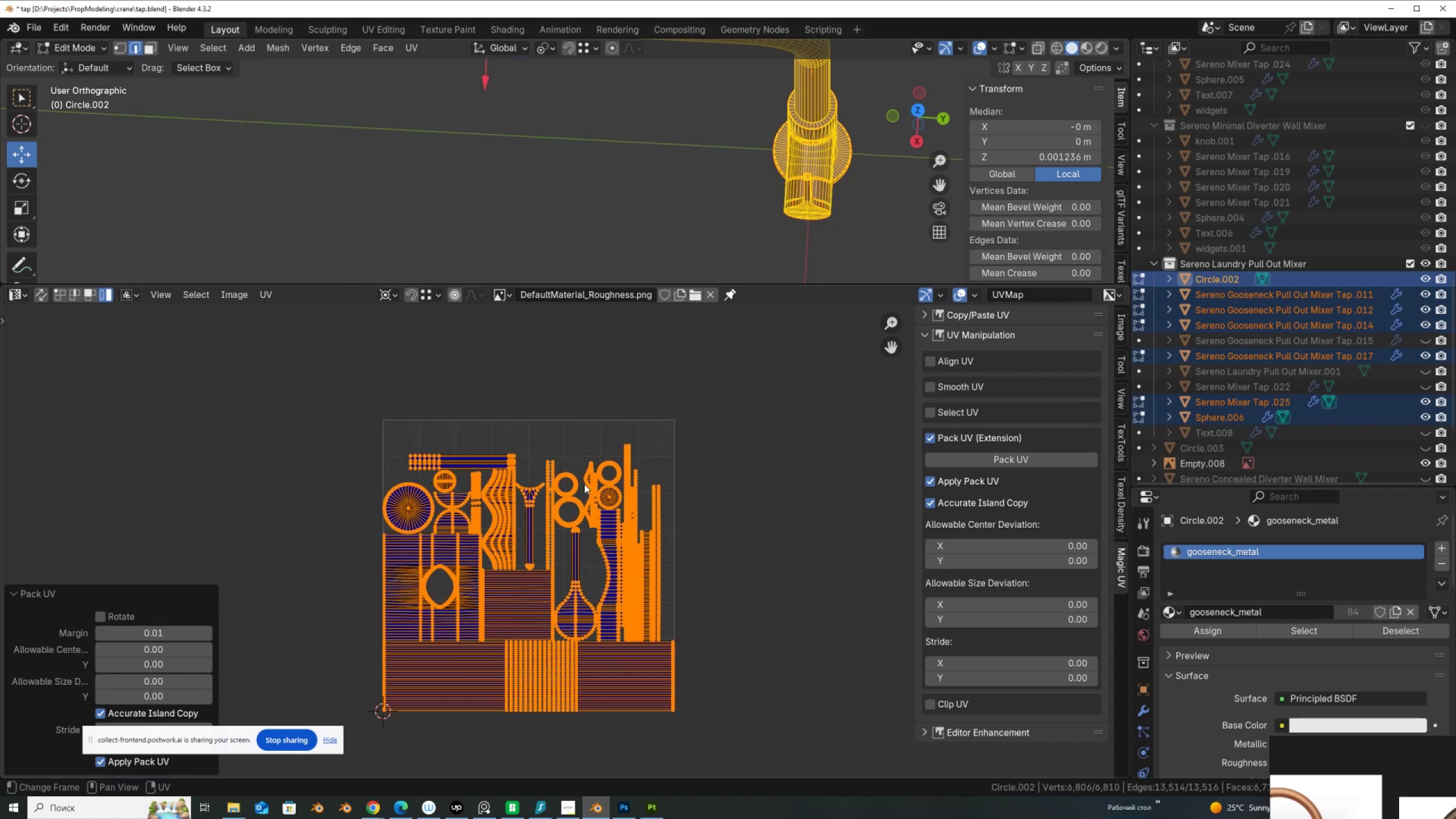 
scroll: coordinate [585, 491], scroll_direction: up, amount: 2.0
 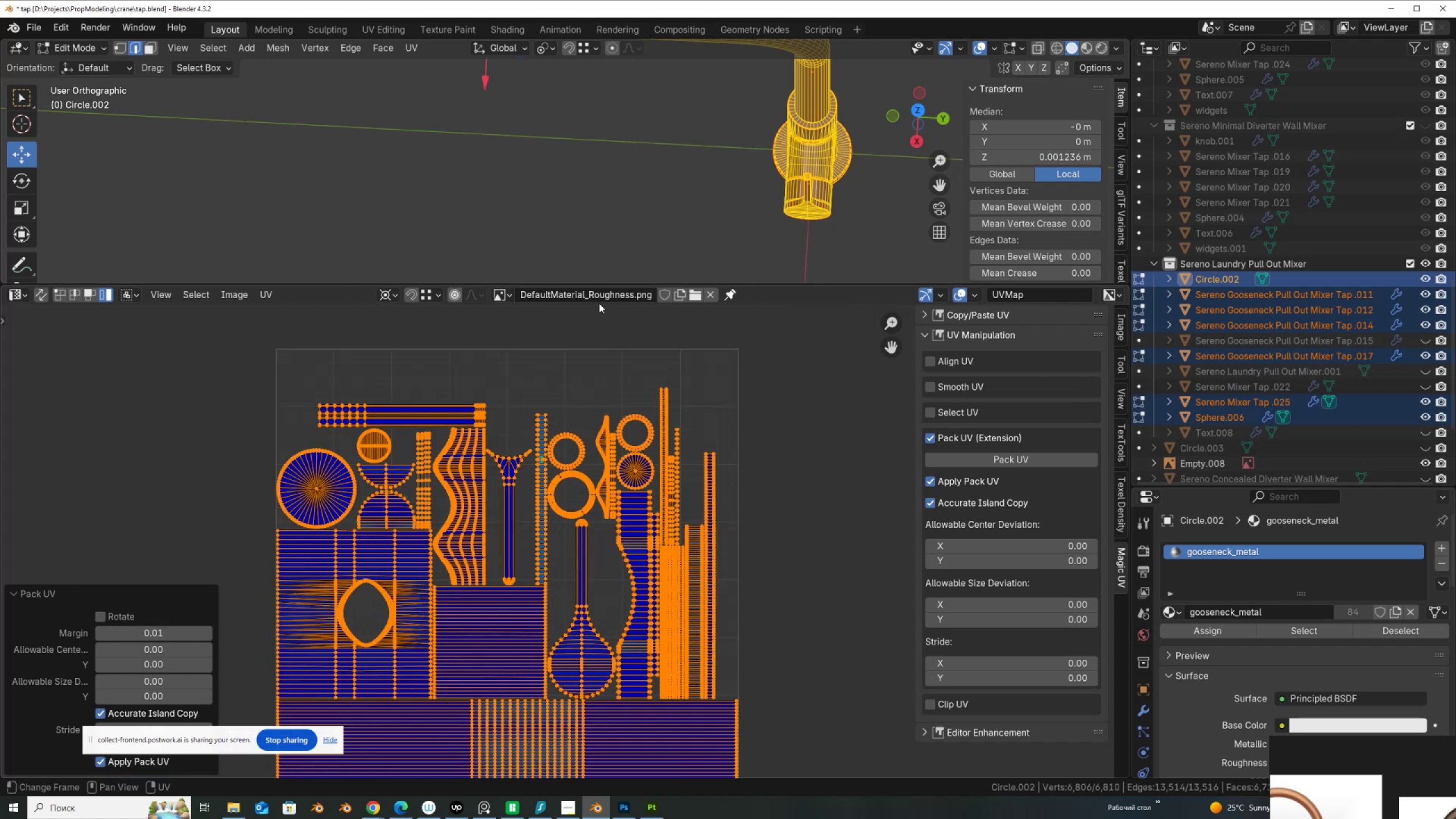 
left_click_drag(start_coordinate=[595, 283], to_coordinate=[615, 561])
 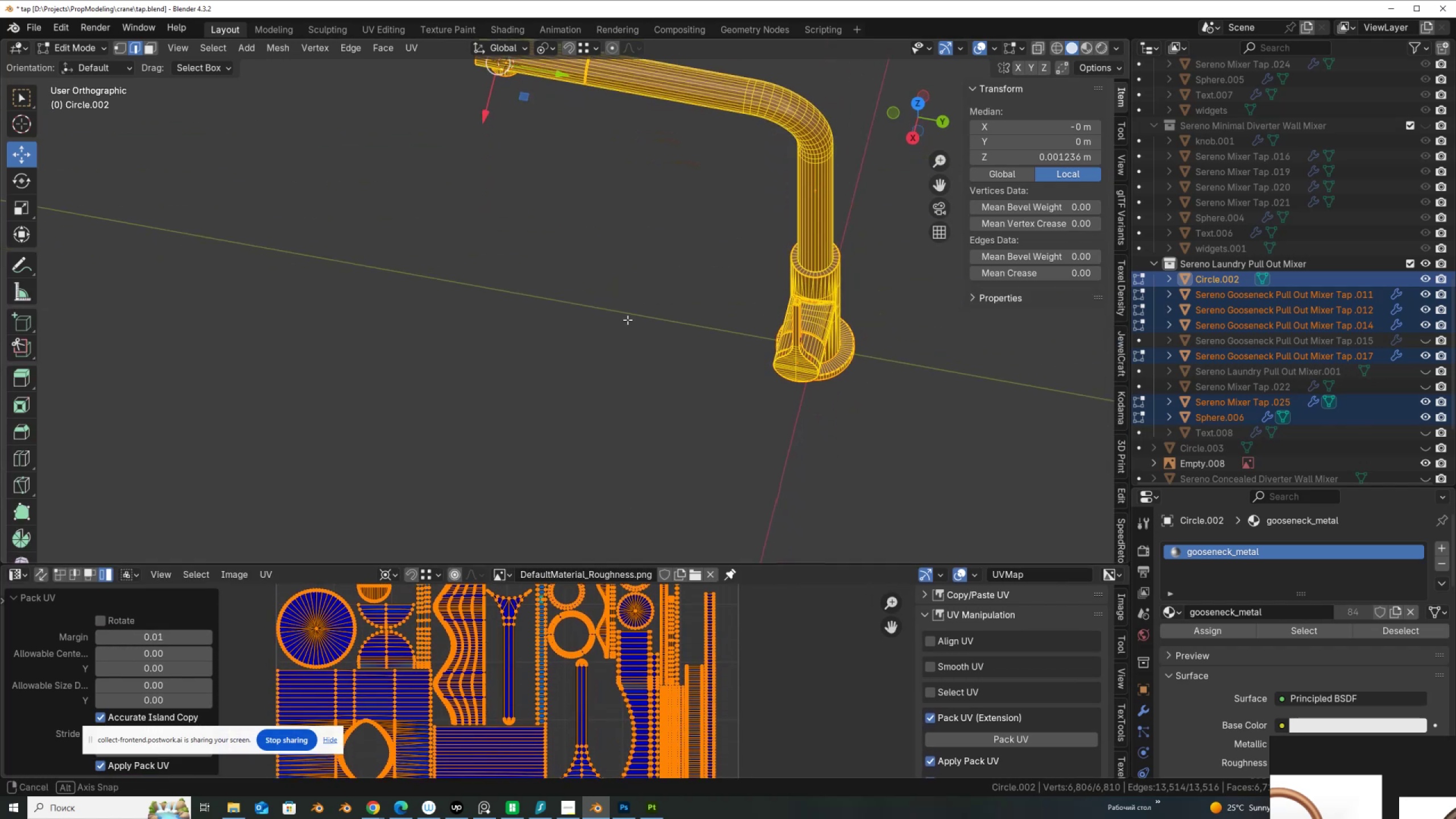 
key(Tab)
 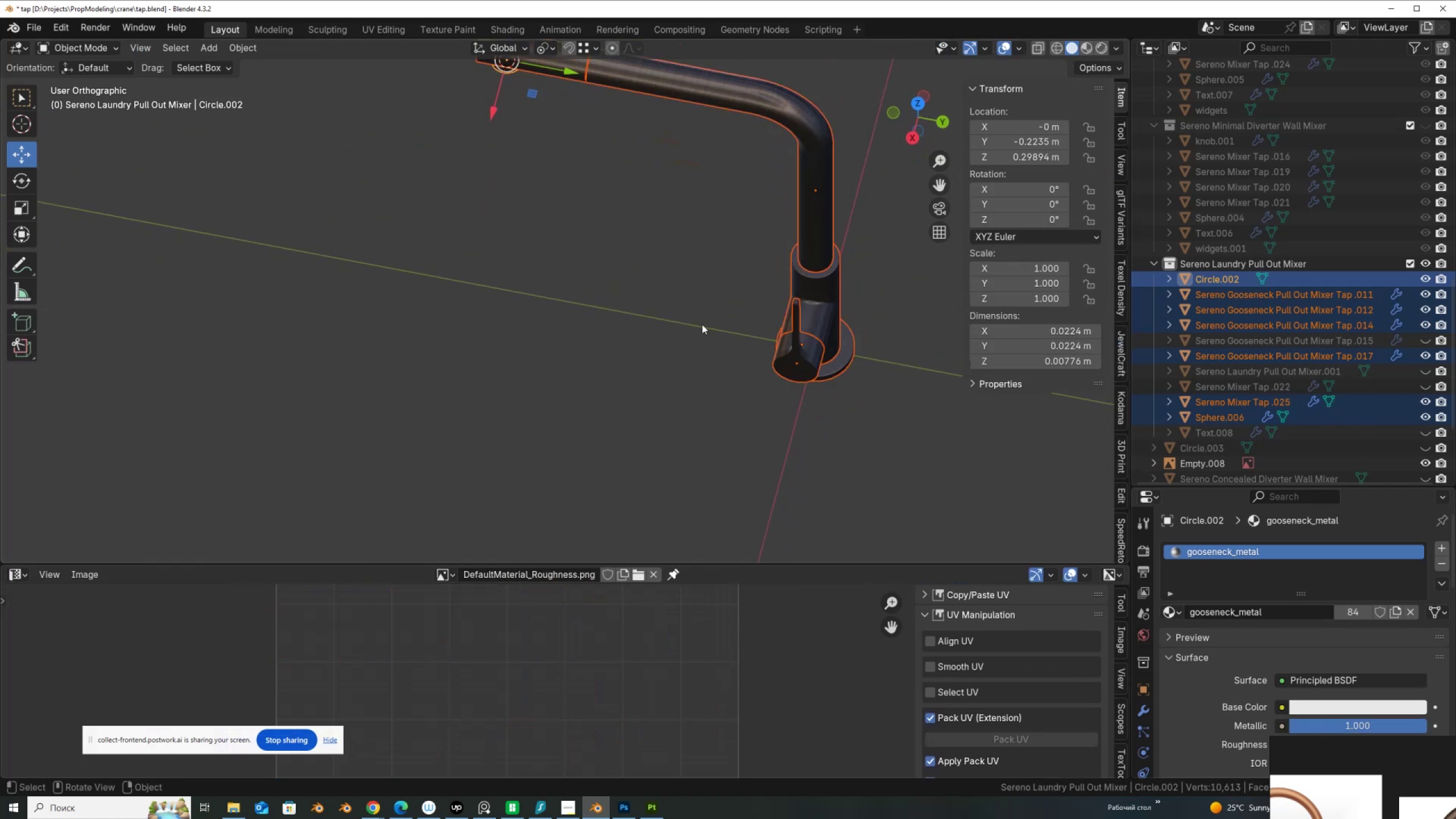 
hold_key(key=Tab, duration=0.47)
 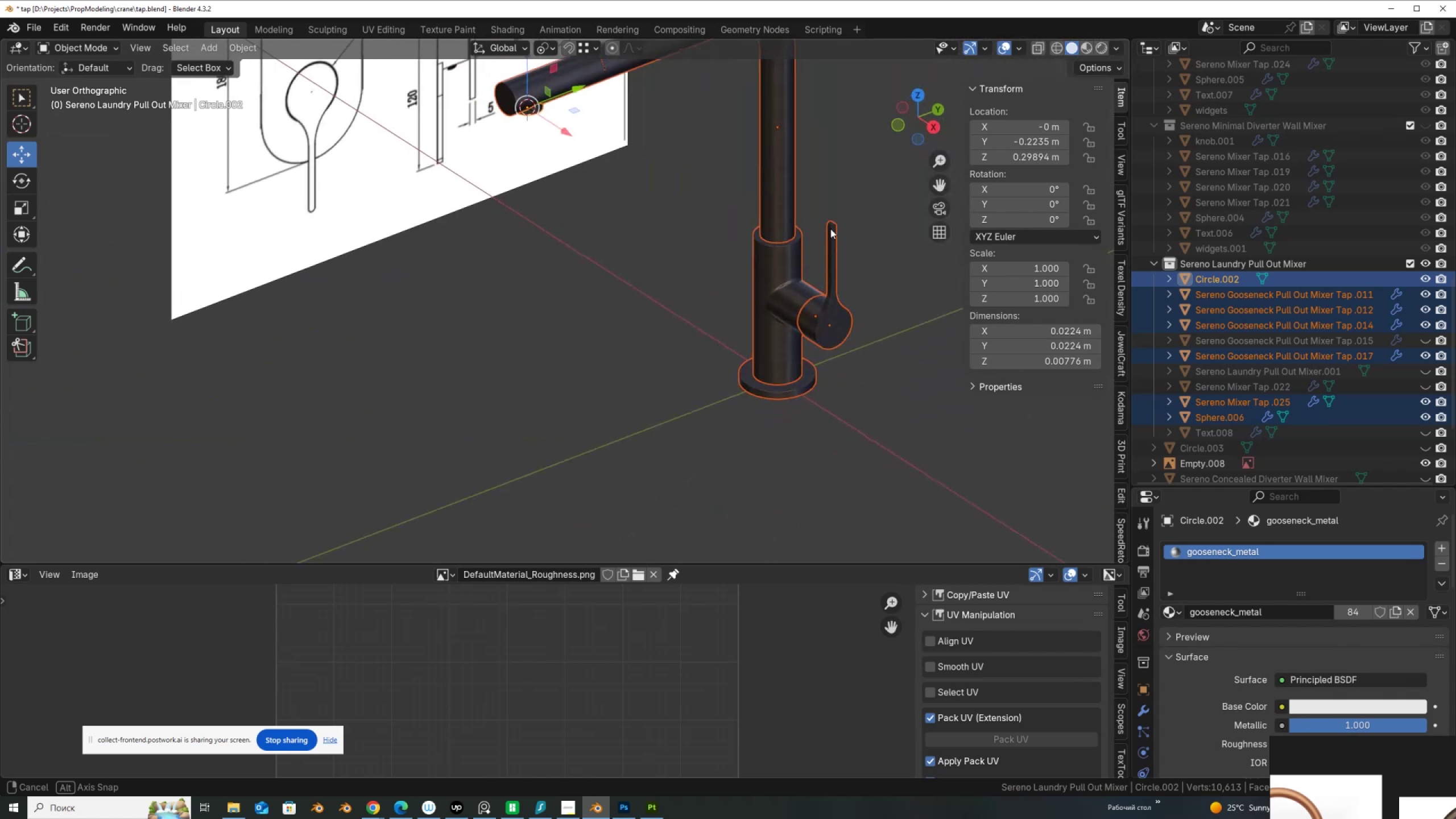 
hold_key(key=ShiftLeft, duration=0.37)
 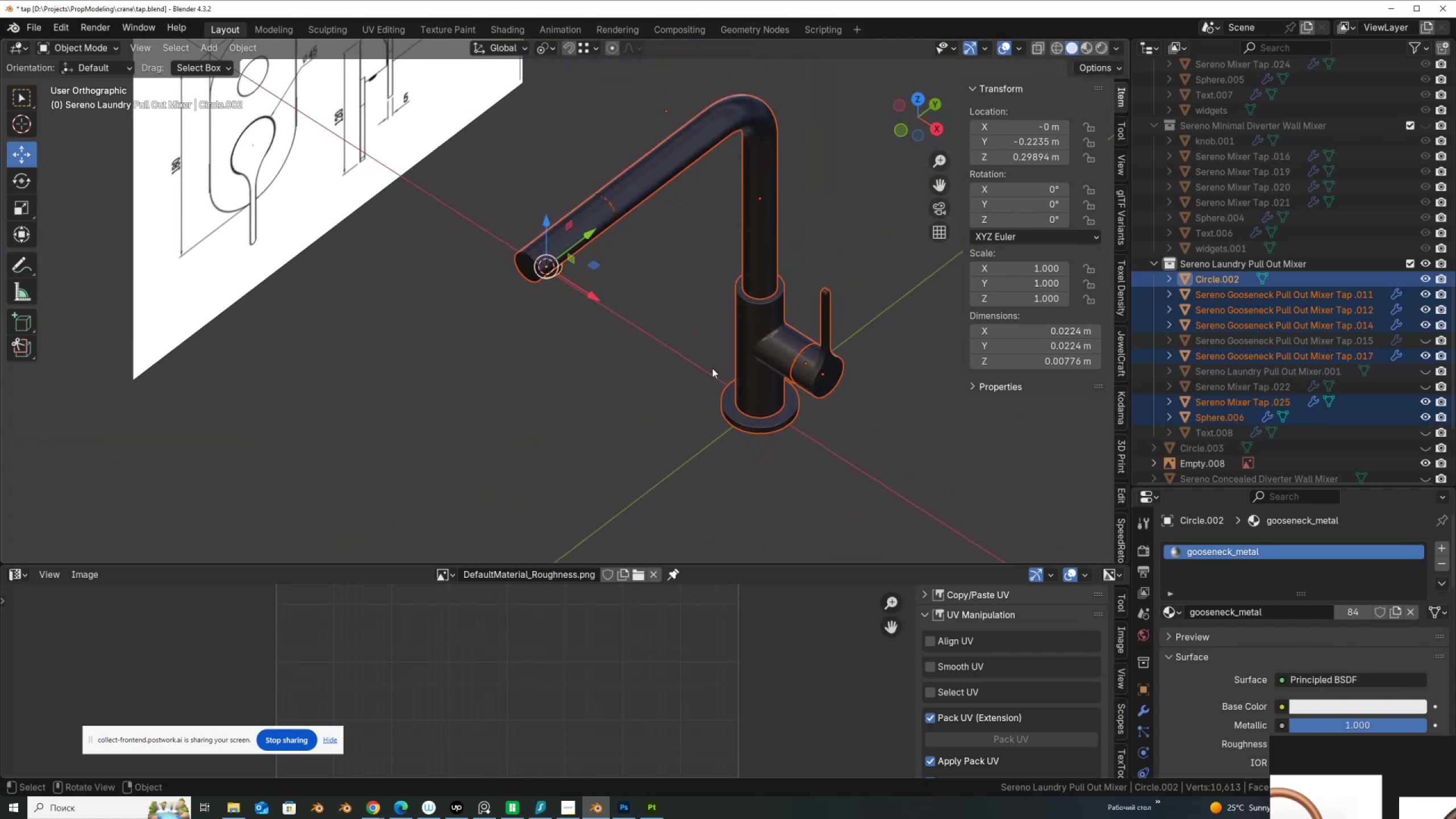 
scroll: coordinate [703, 340], scroll_direction: up, amount: 1.0
 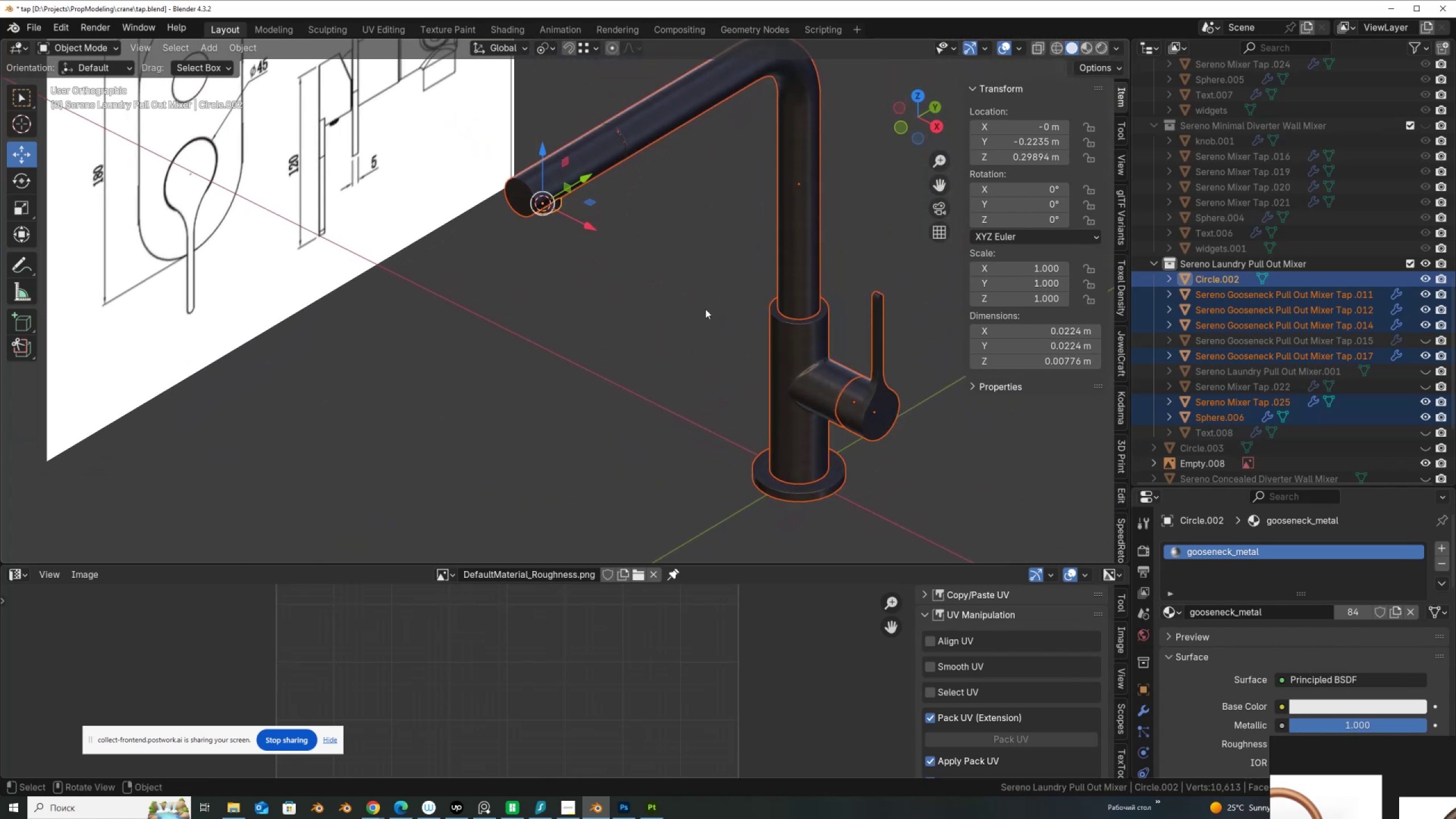 
key(Q)
 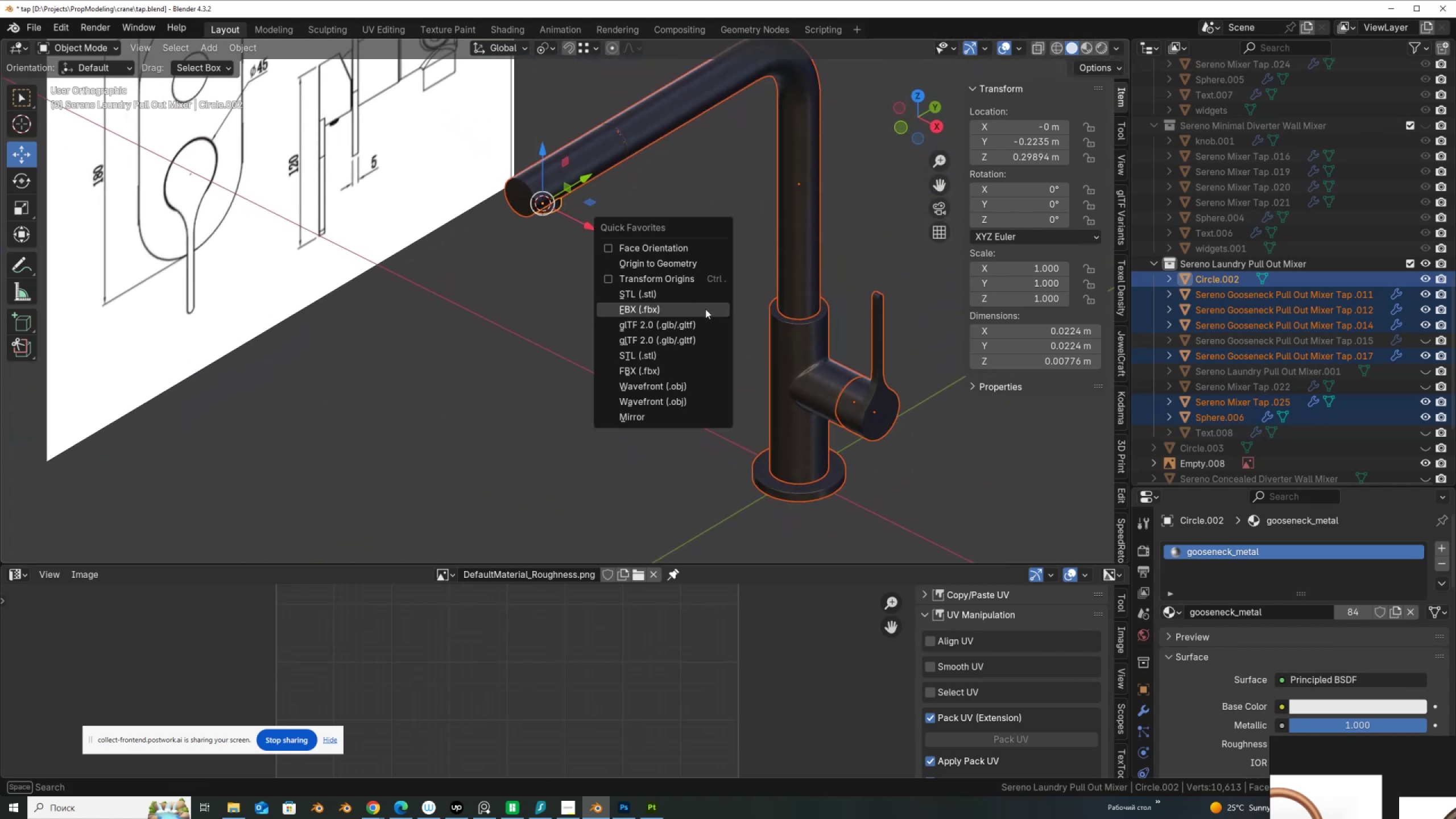 
left_click([705, 309])
 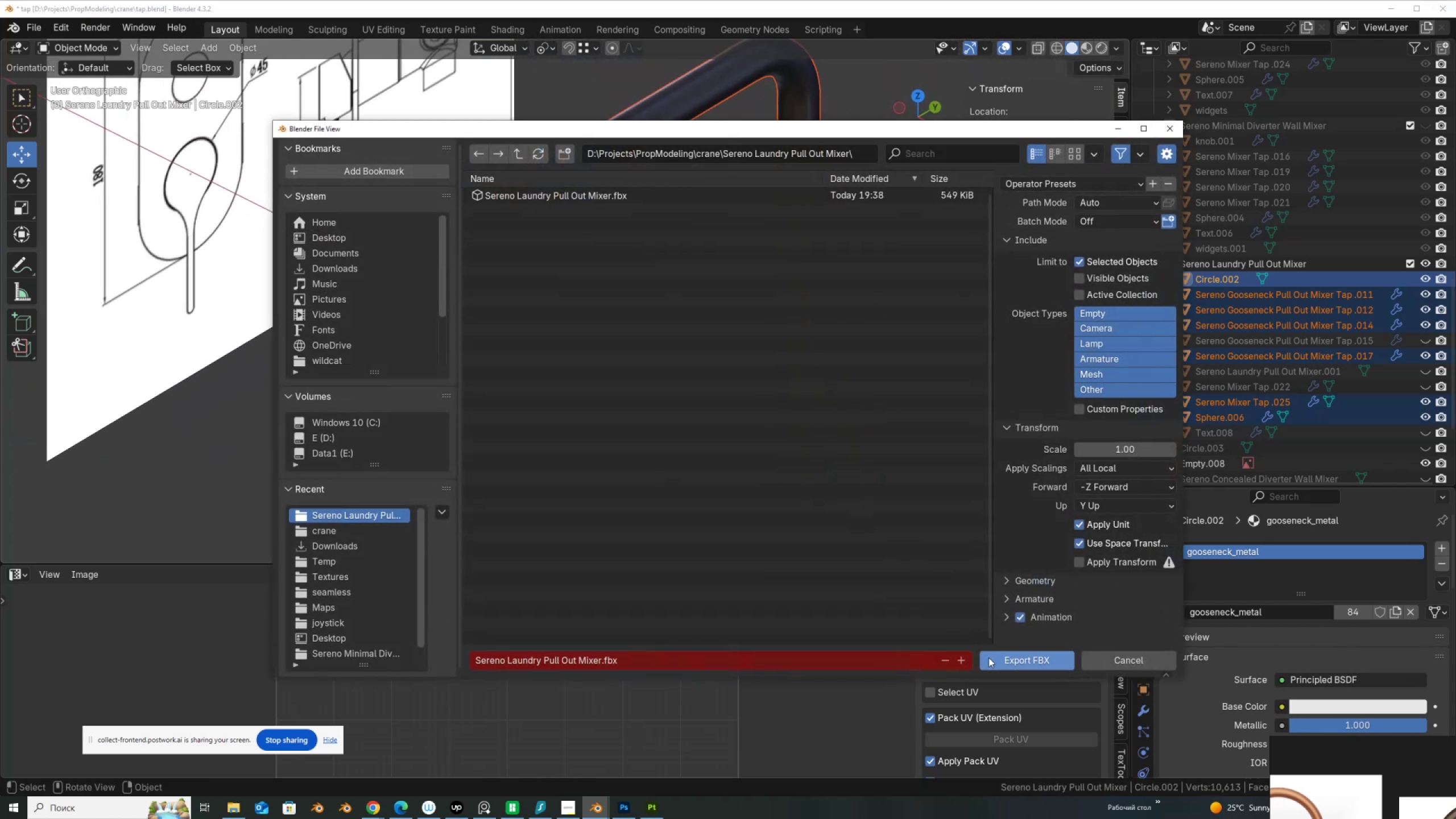 
left_click([1039, 659])
 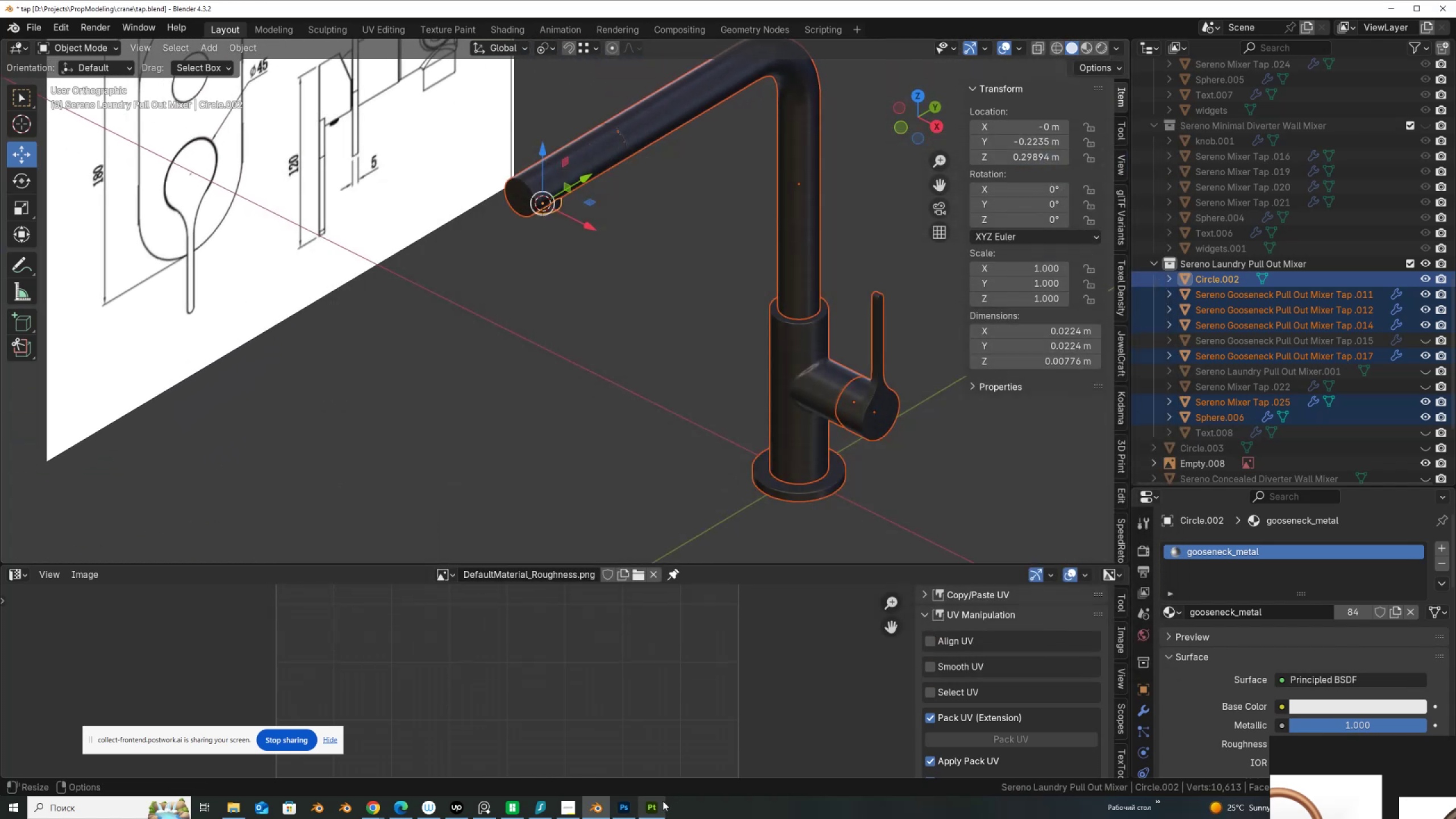 
left_click([656, 804])
 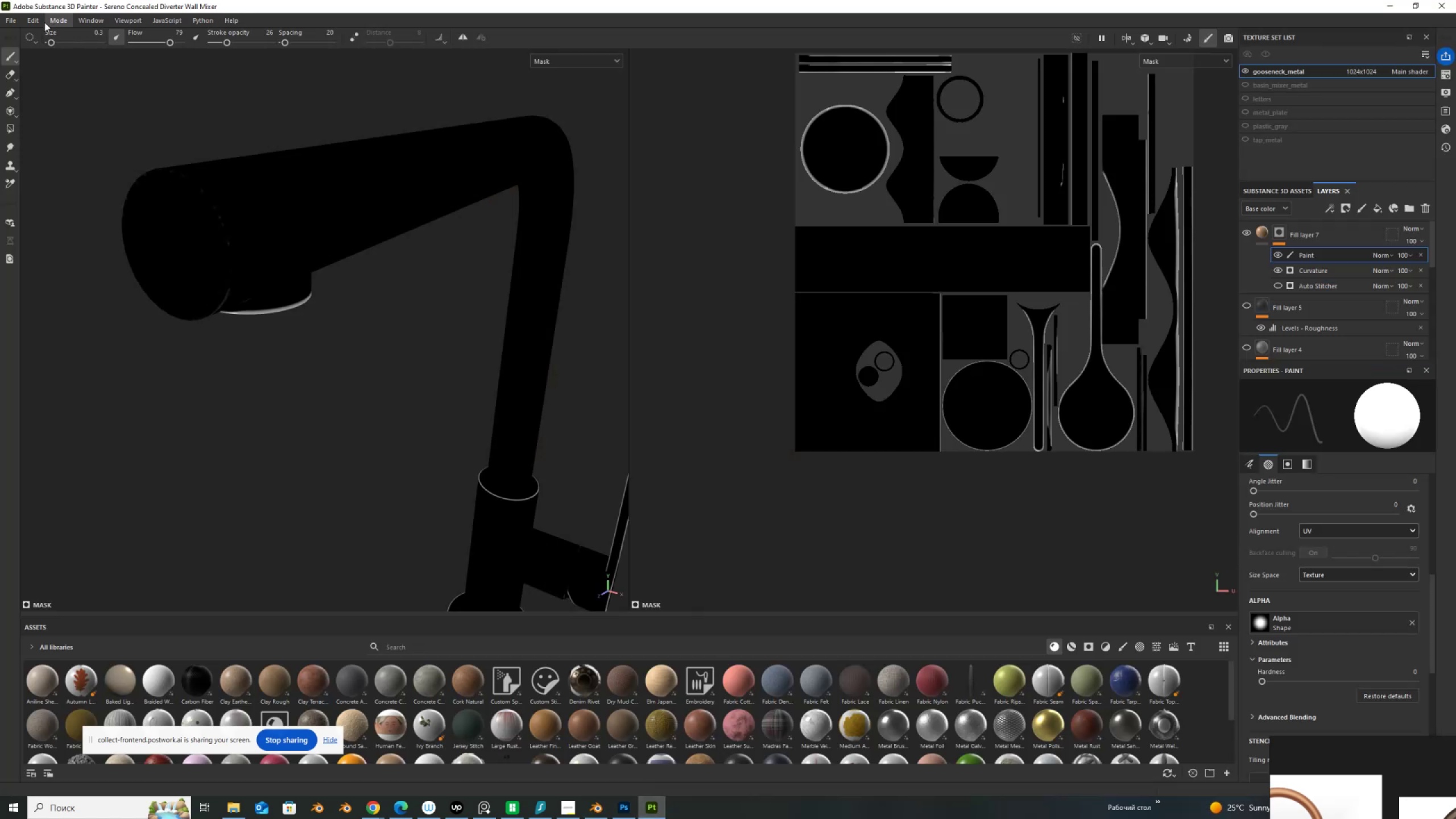 
left_click([31, 22])
 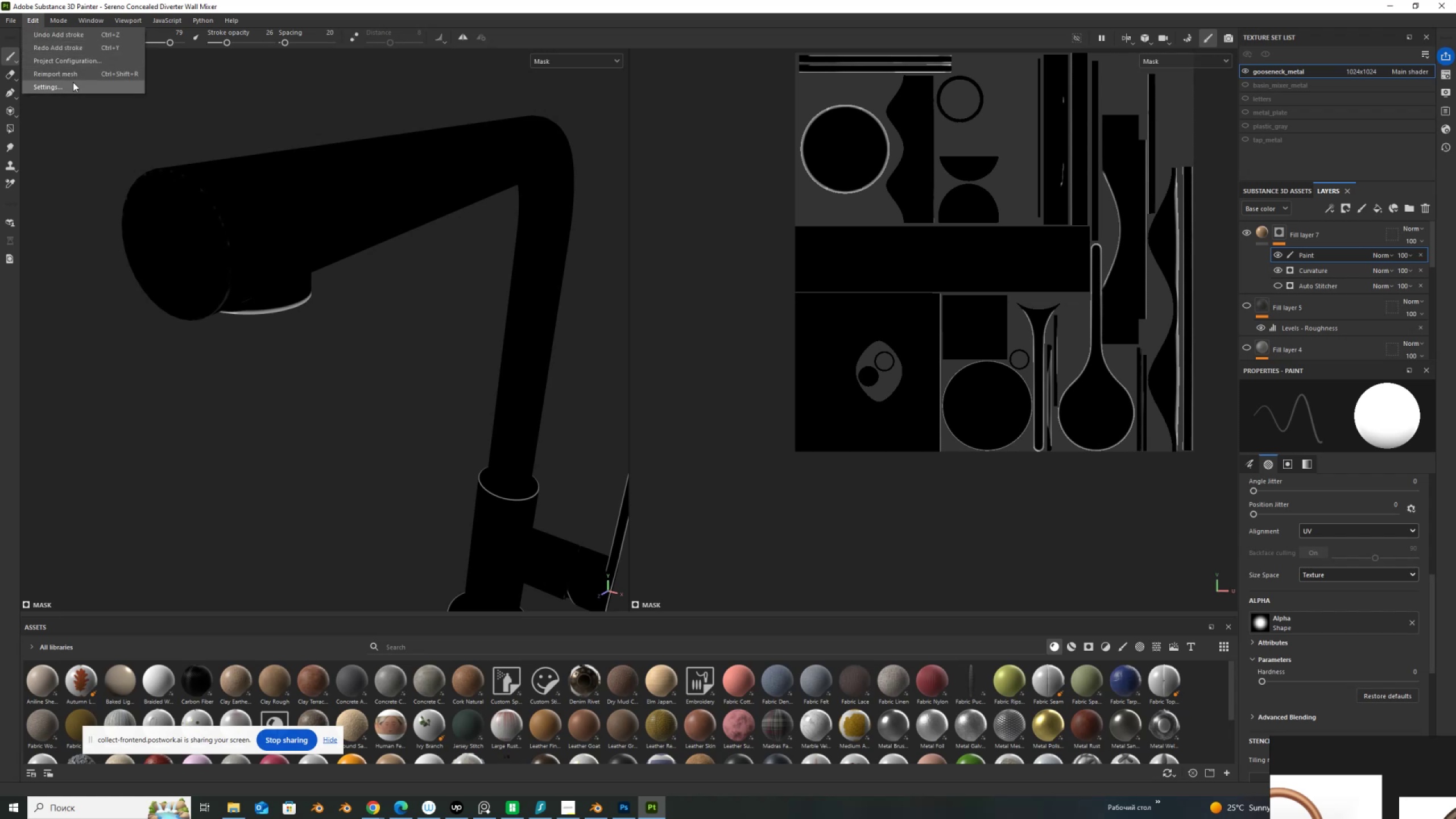 
left_click([76, 75])
 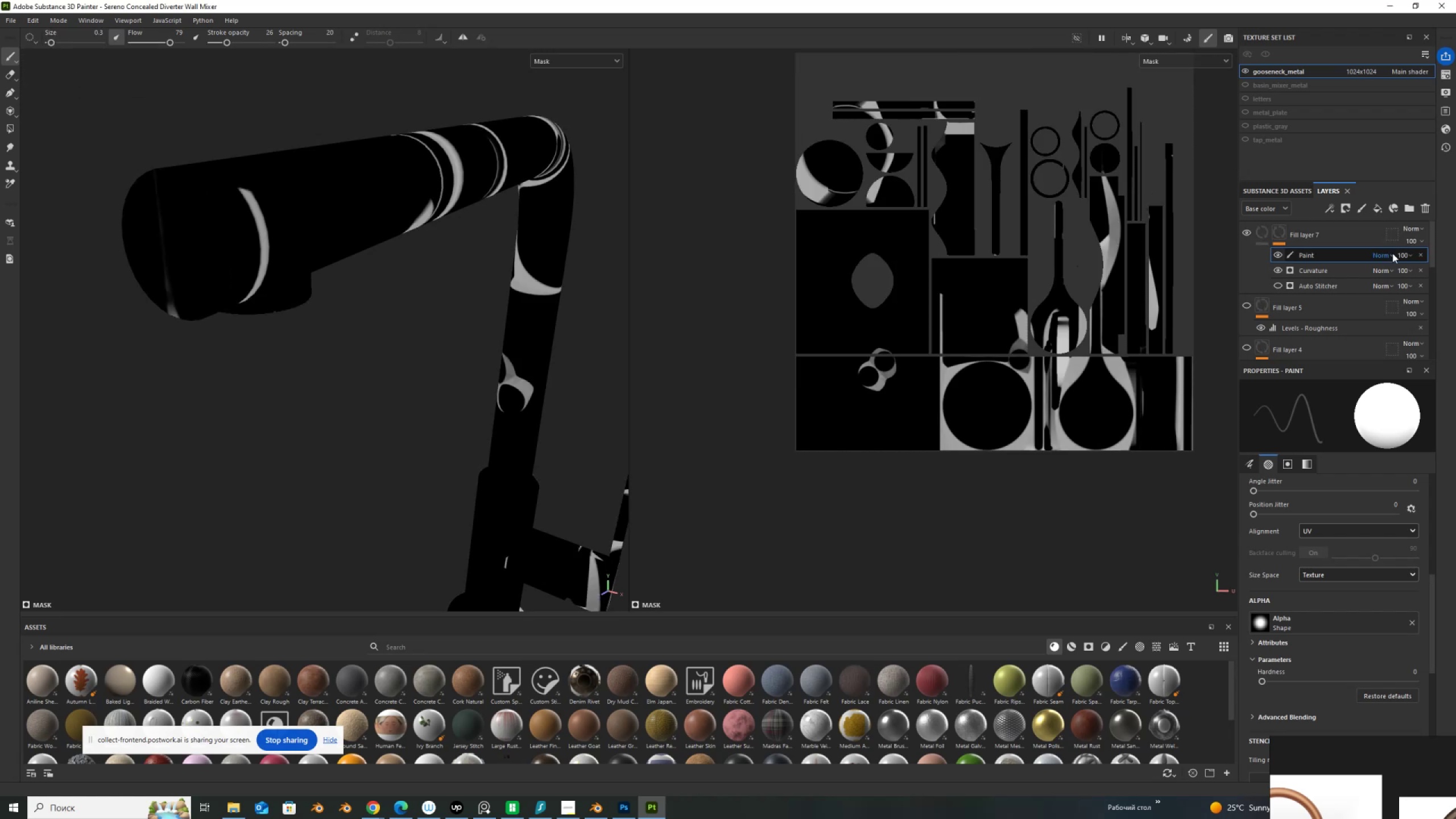 
left_click([1422, 258])
 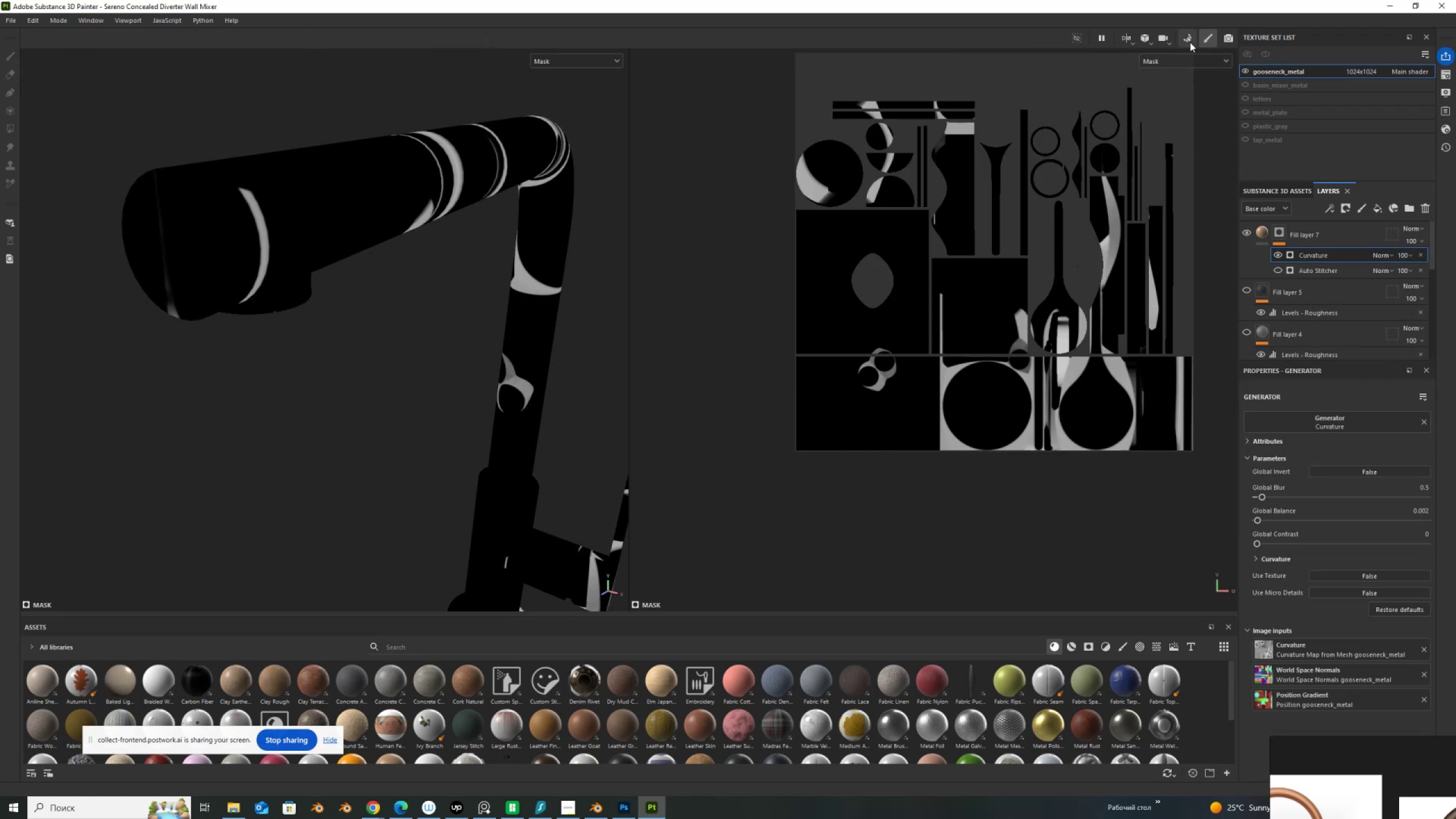 
left_click([1190, 40])
 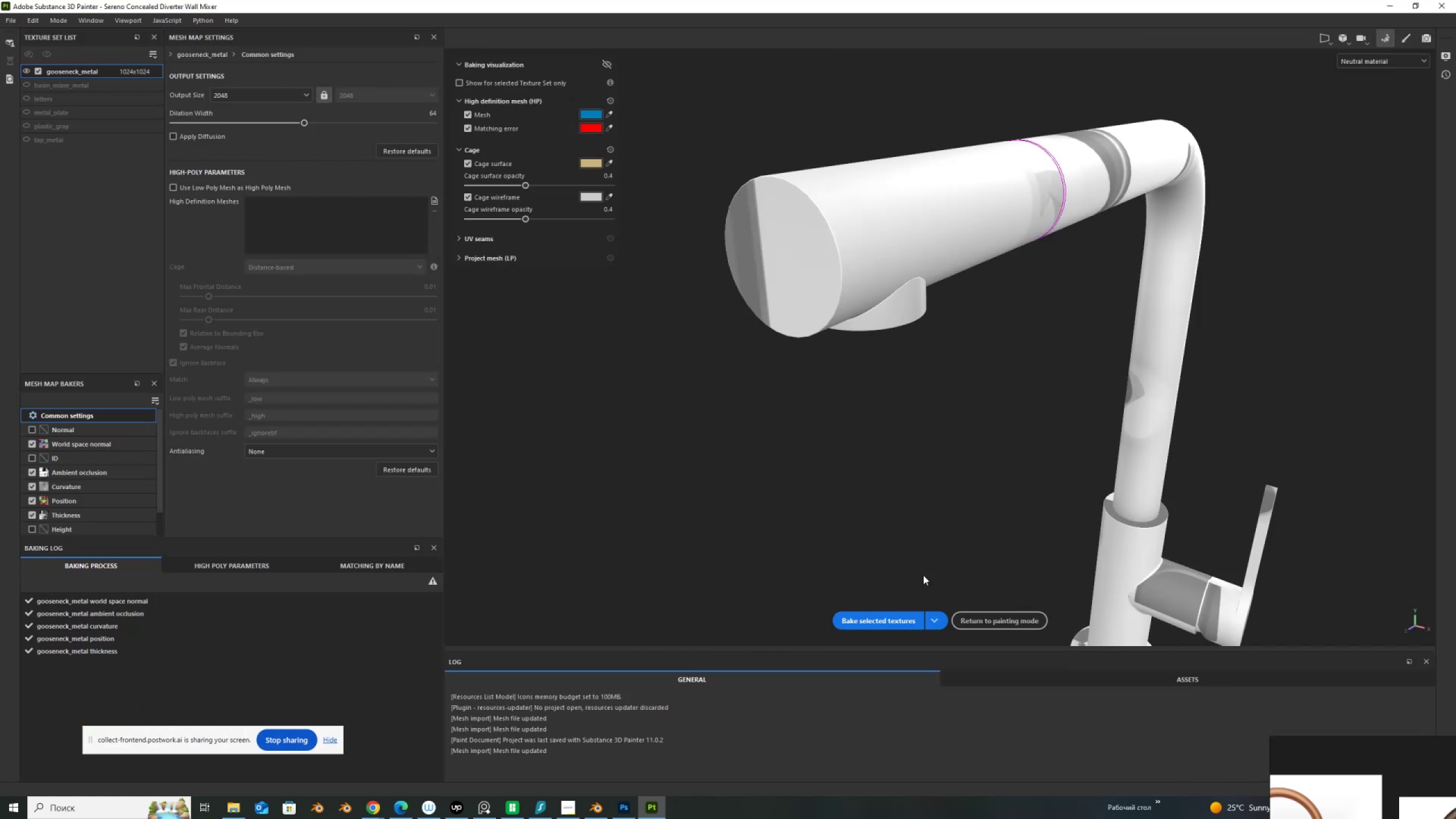 
left_click([880, 624])
 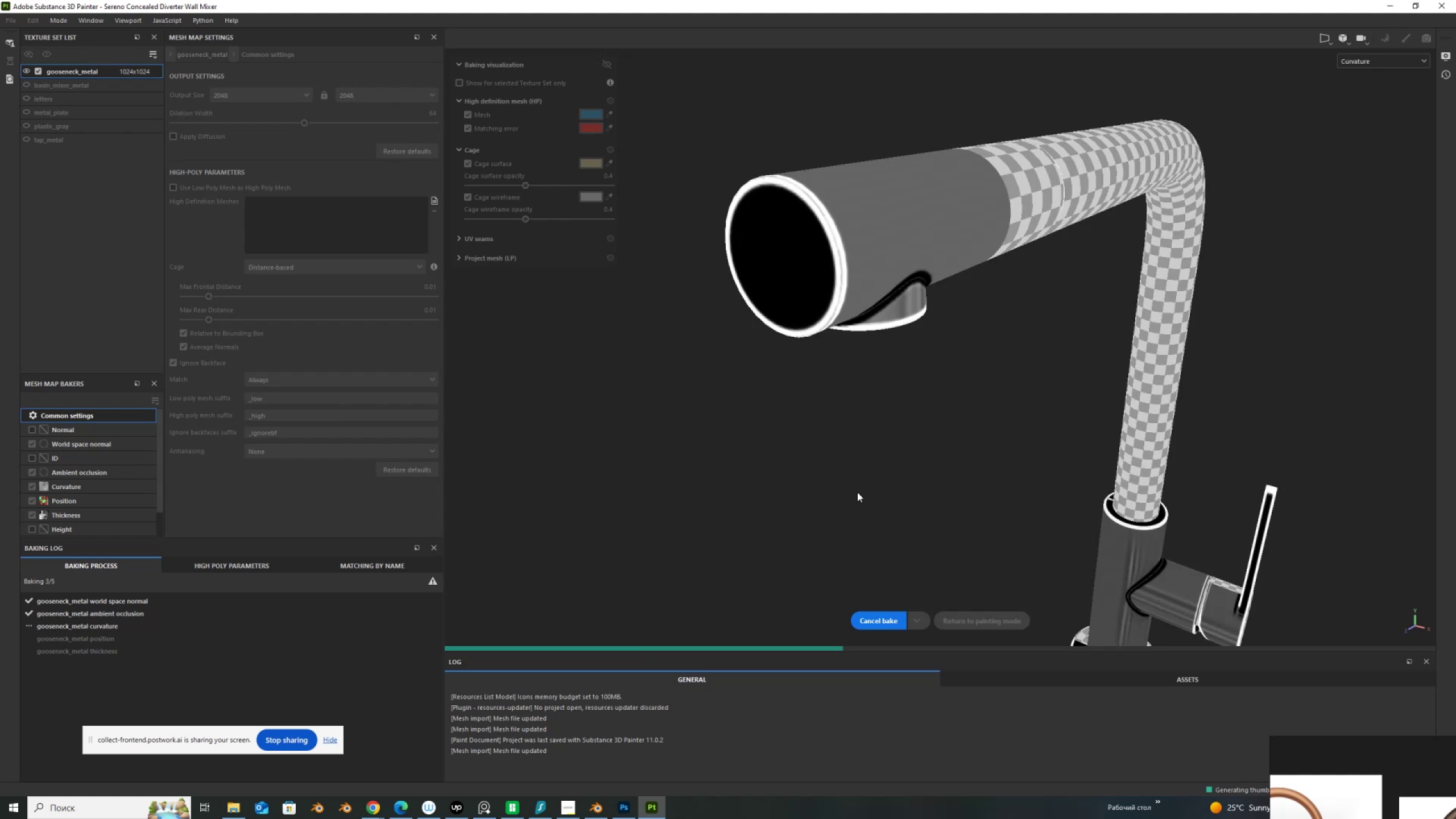 
wait(10.41)
 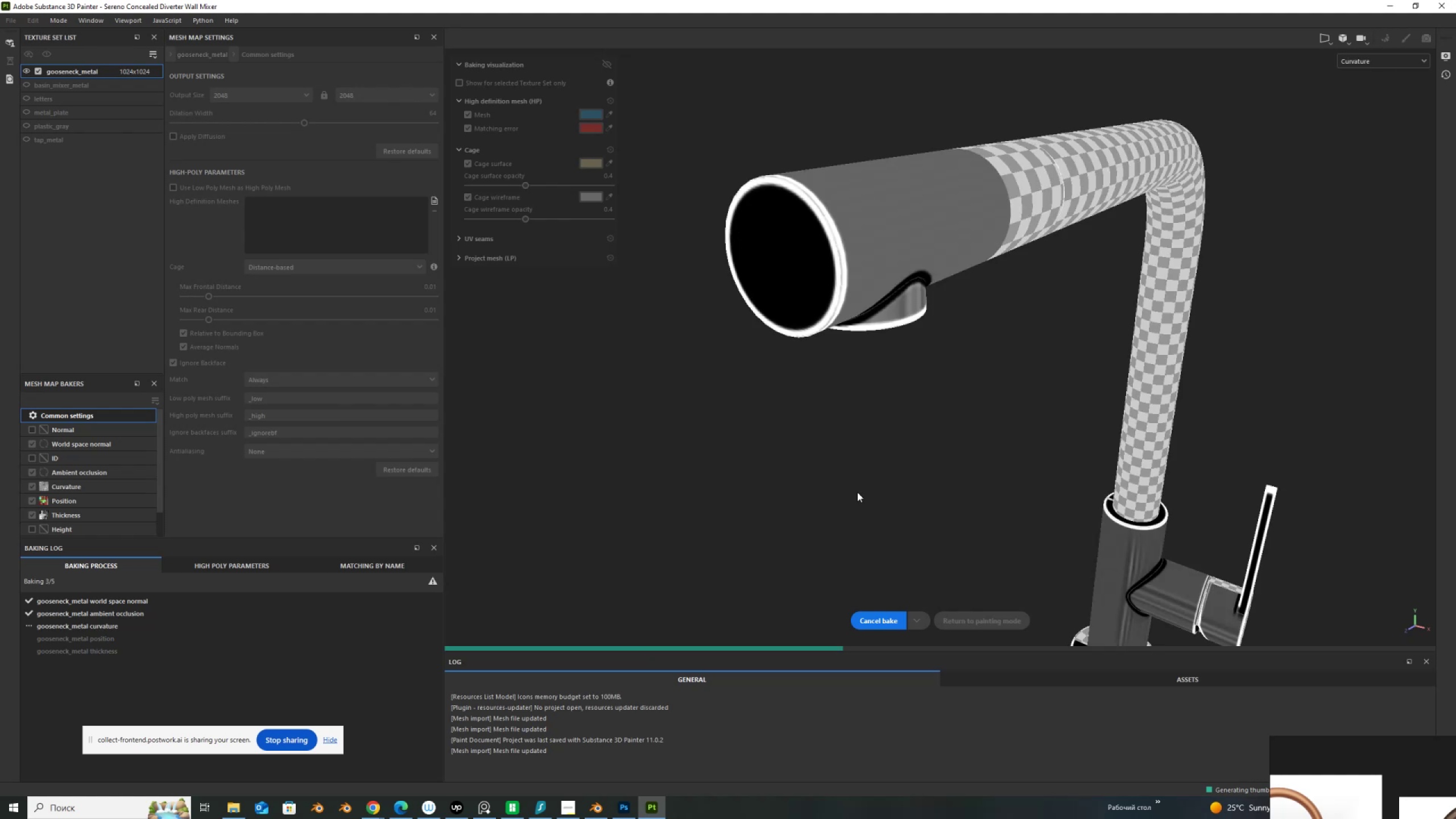 
left_click([1000, 621])
 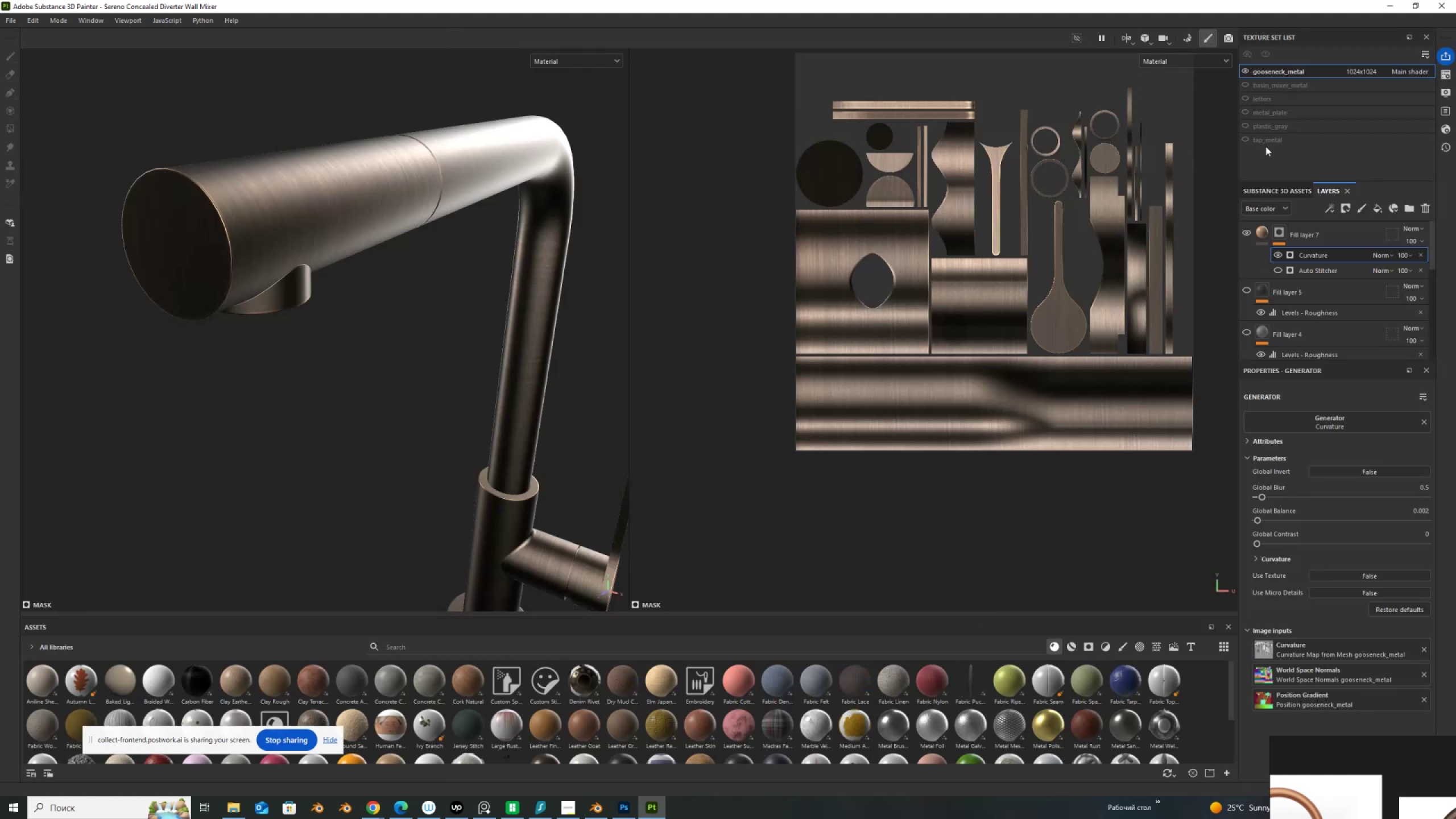 
hold_key(key=AltLeft, duration=0.66)
left_click([1280, 229])
 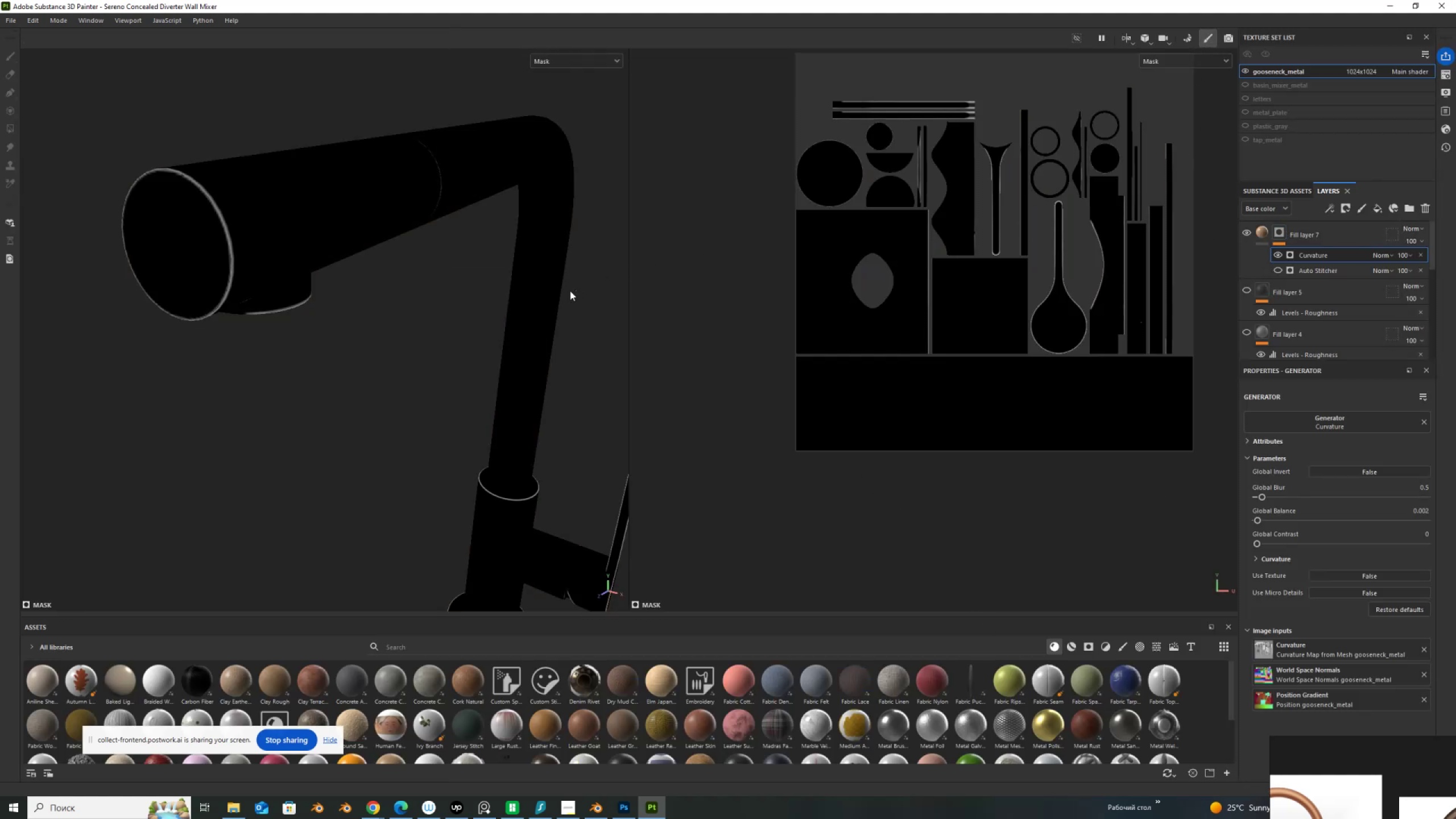 
scroll: coordinate [413, 294], scroll_direction: down, amount: 4.0
 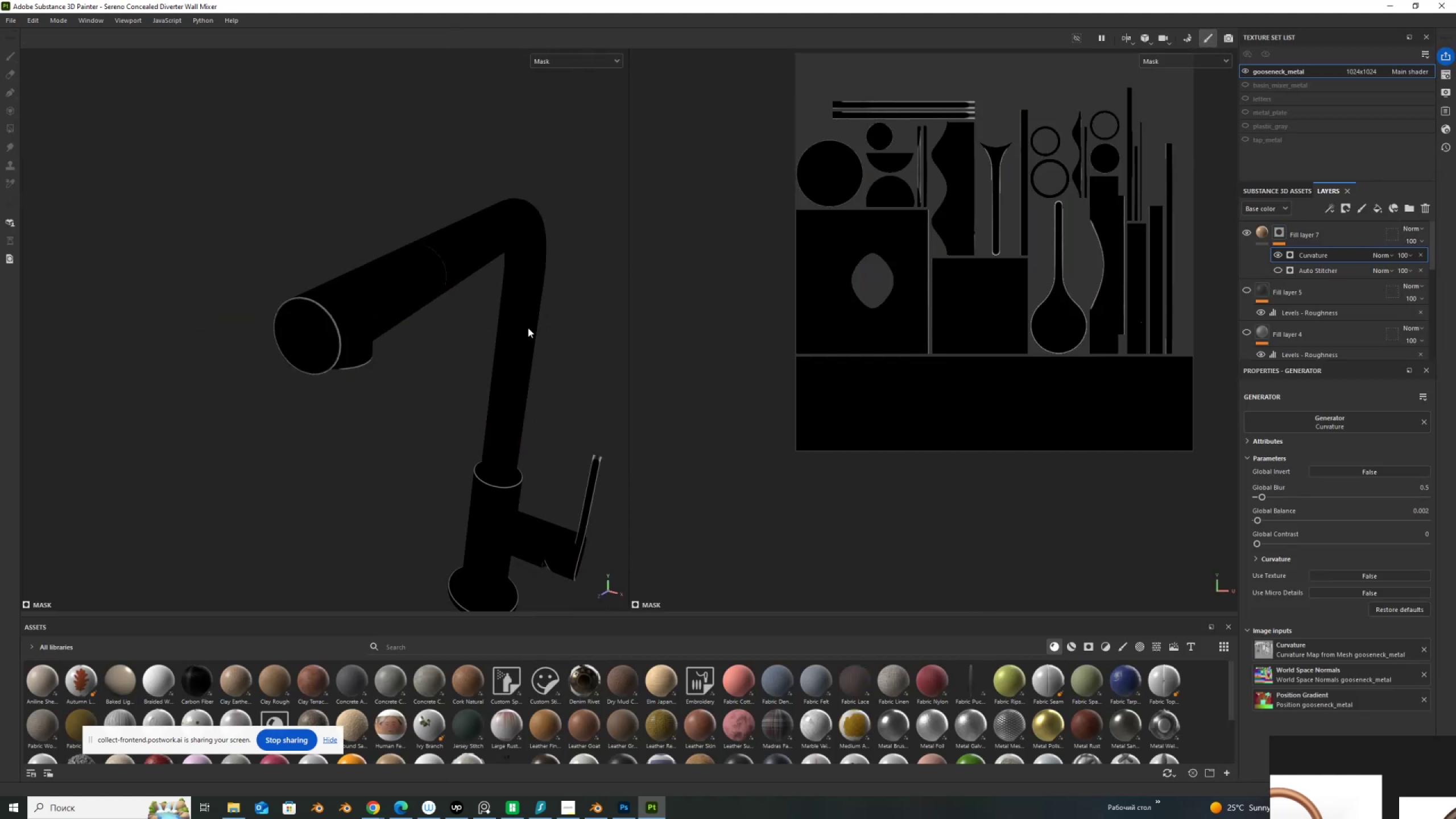 
hold_key(key=AltLeft, duration=1.15)
left_click_drag(start_coordinate=[508, 391], to_coordinate=[514, 406])
 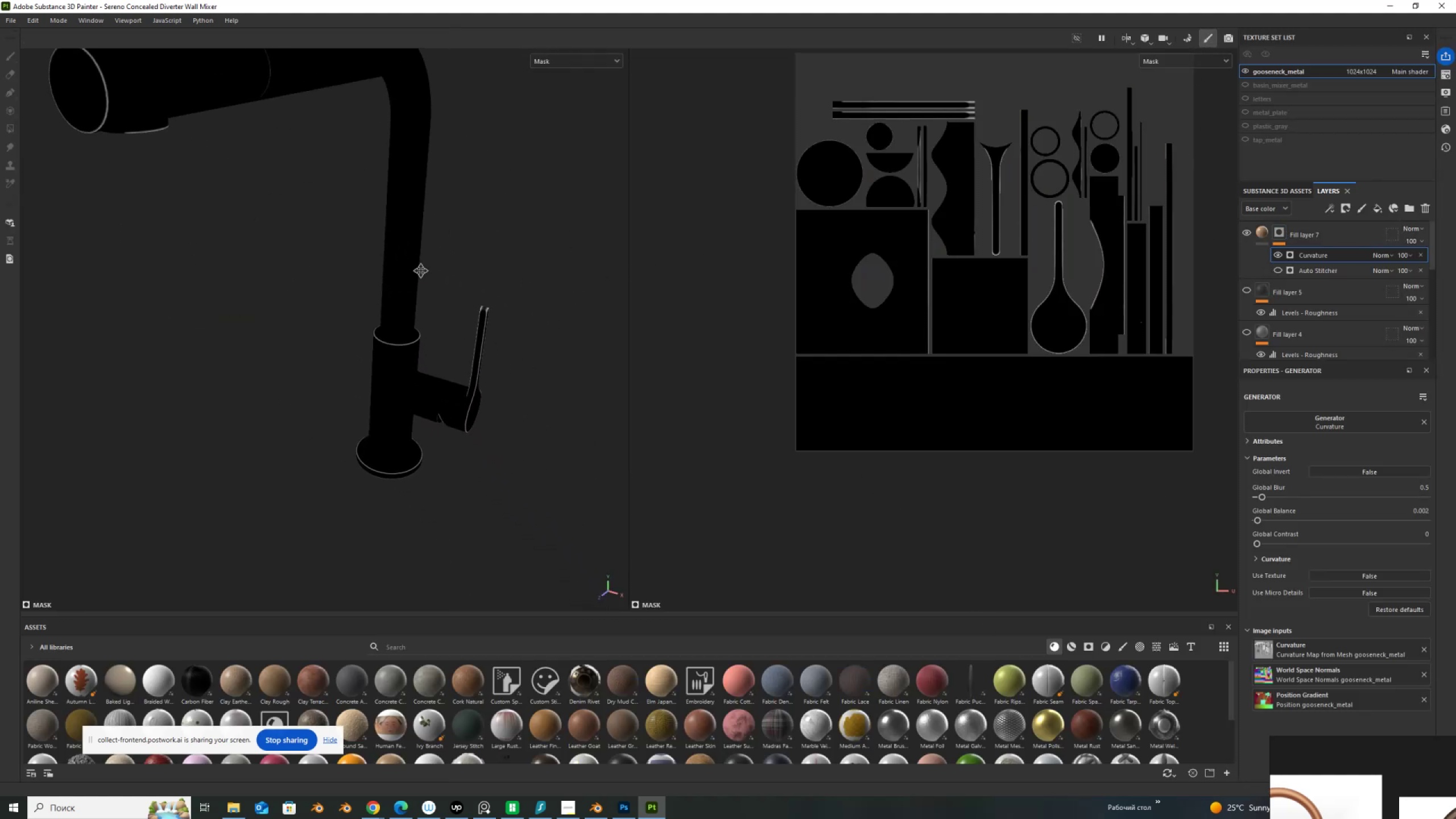 
scroll: coordinate [525, 461], scroll_direction: up, amount: 9.0
 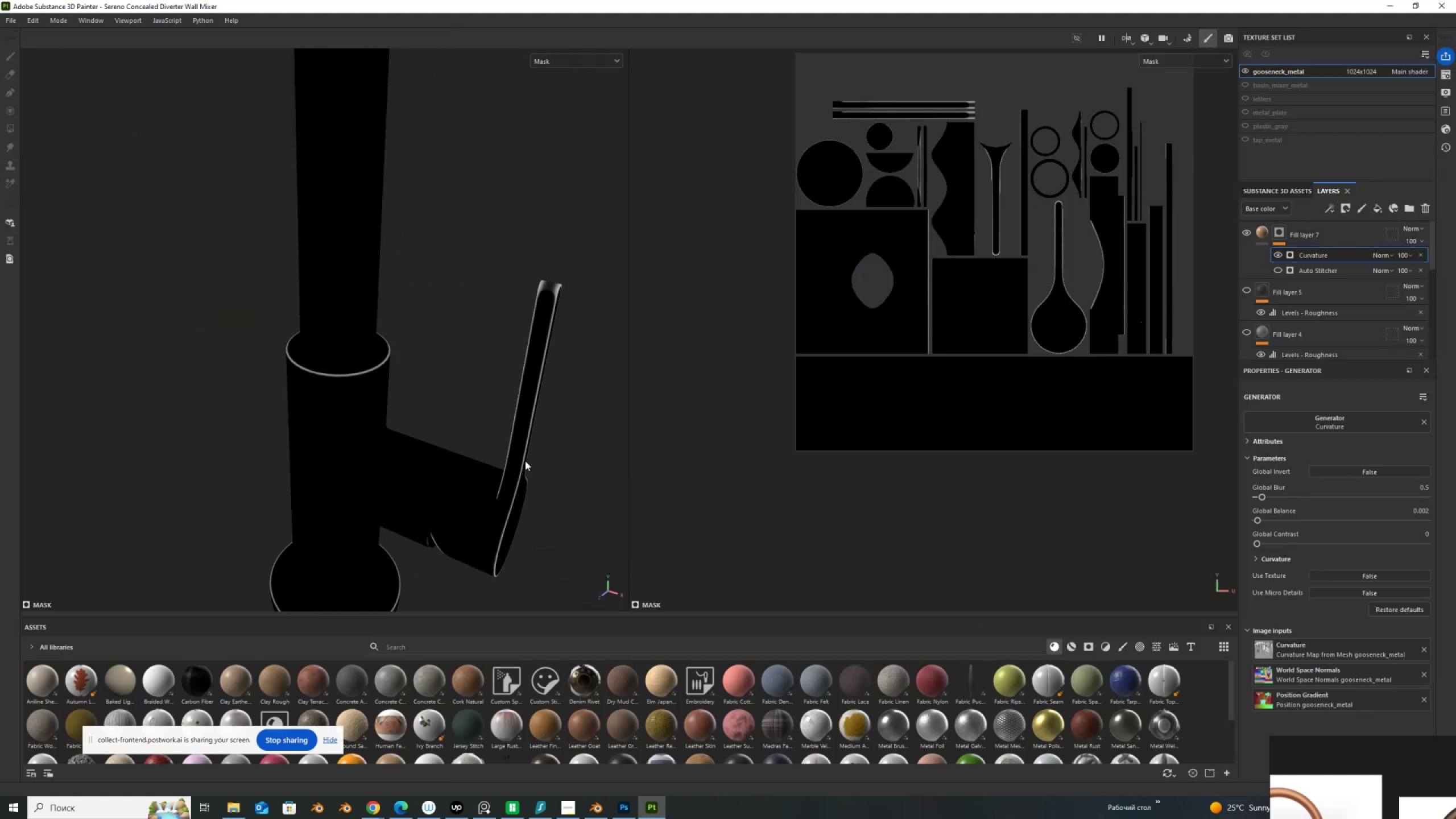 
hold_key(key=AltLeft, duration=0.66)
scroll: coordinate [522, 264], scroll_direction: up, amount: 9.0
 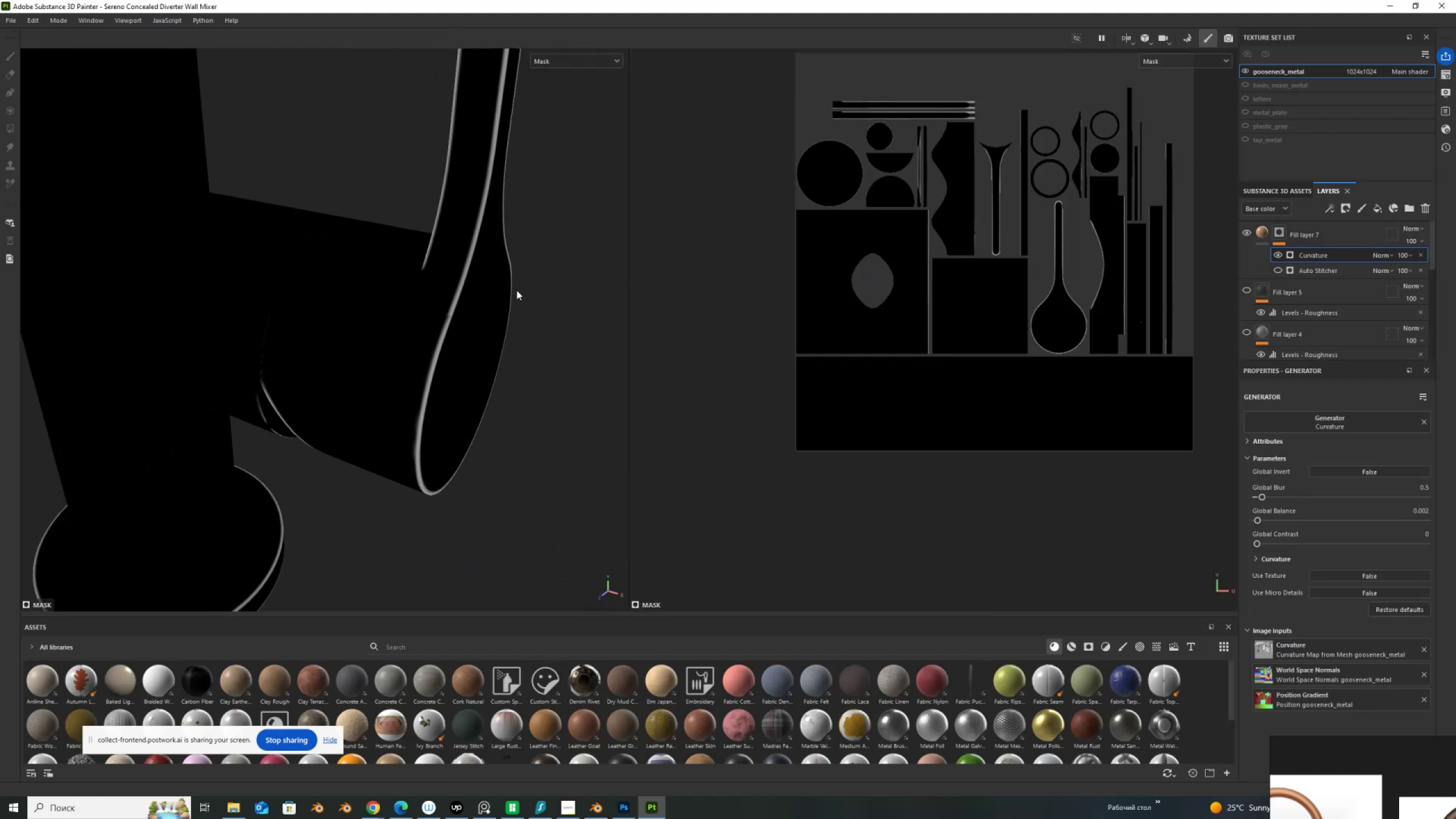 
hold_key(key=AltLeft, duration=1.5)
left_click_drag(start_coordinate=[509, 325], to_coordinate=[177, 209])
 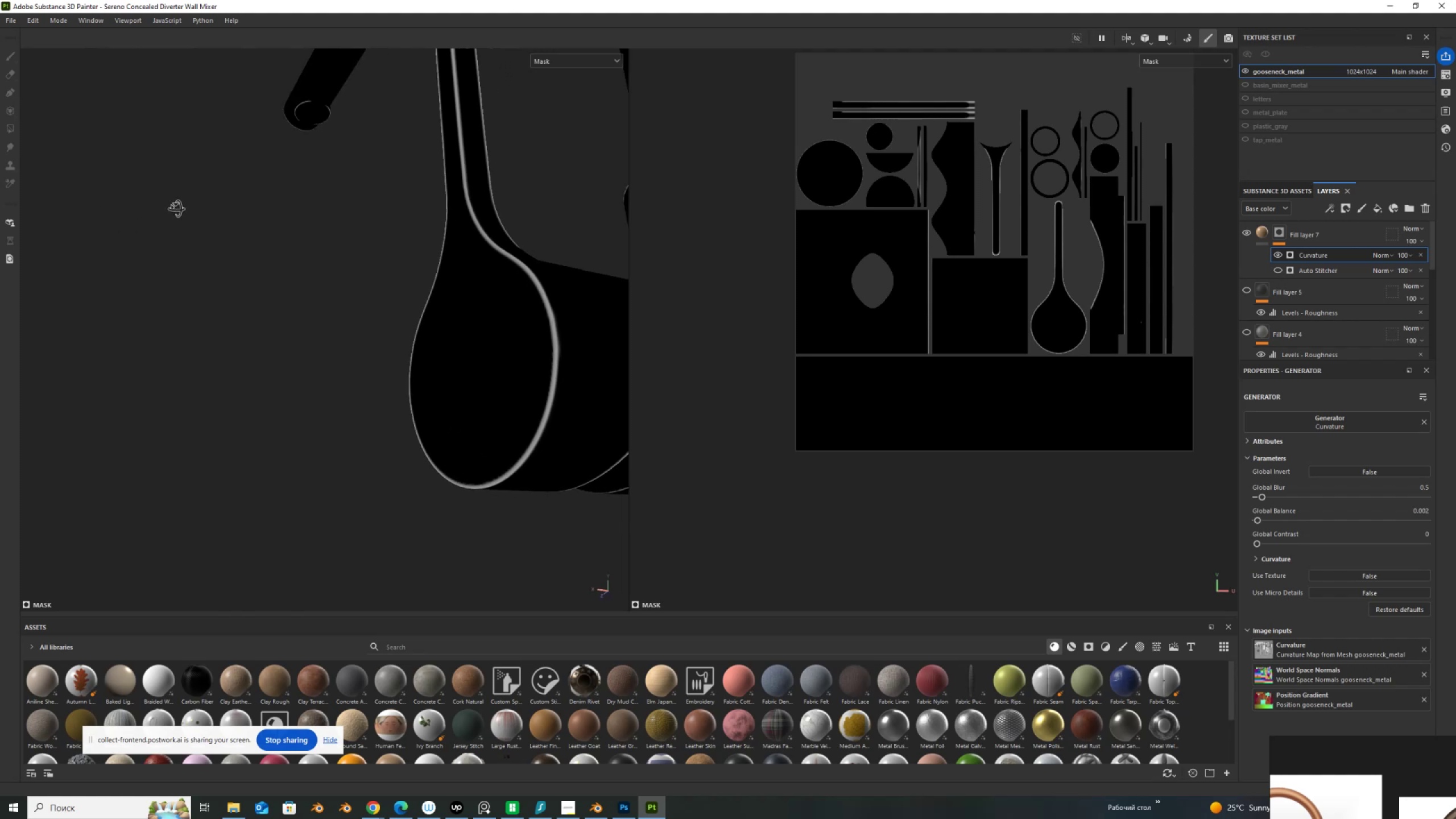 
hold_key(key=AltLeft, duration=1.51)
left_click_drag(start_coordinate=[326, 325], to_coordinate=[630, 396])
 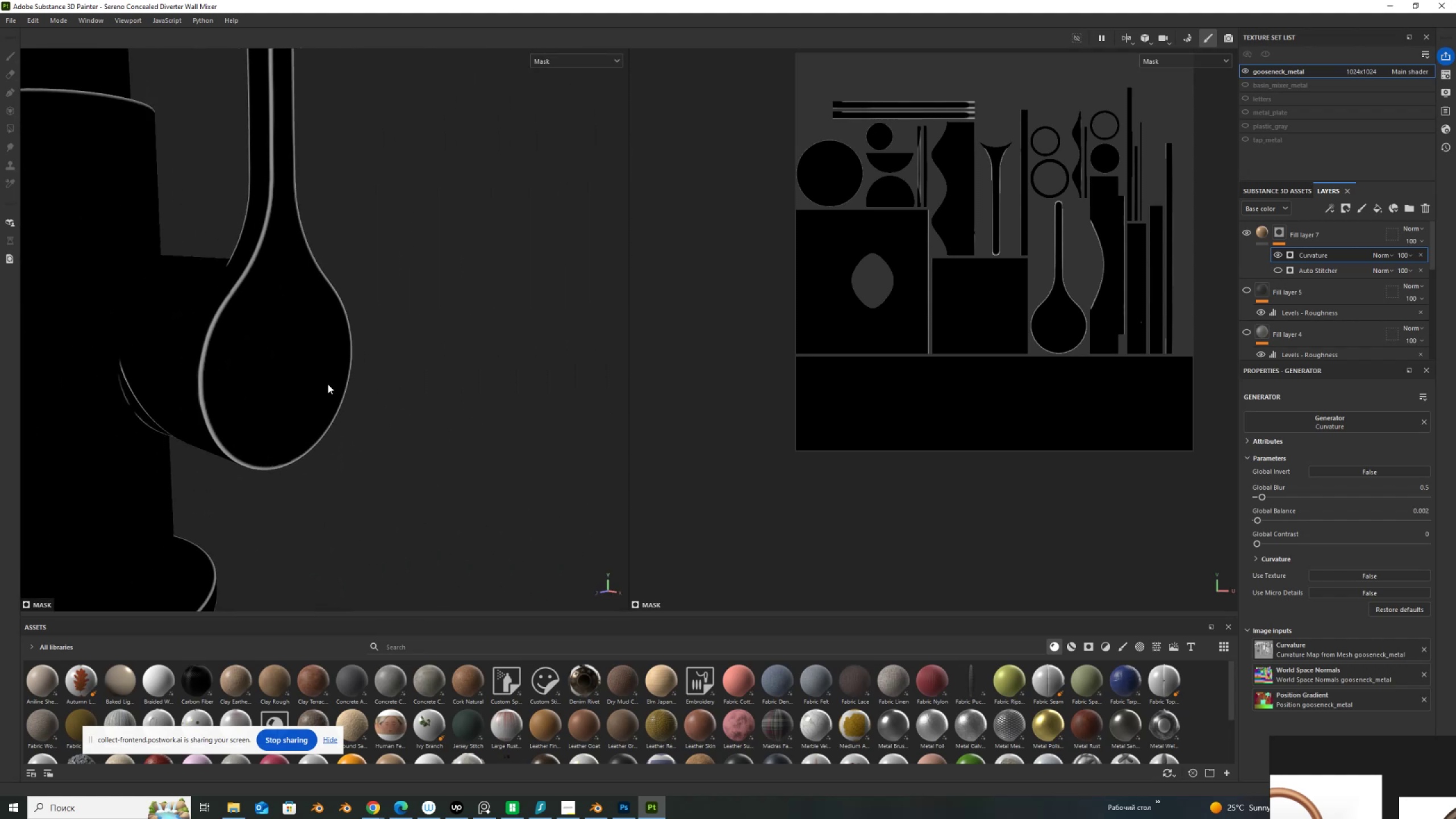 
hold_key(key=AltLeft, duration=0.87)
 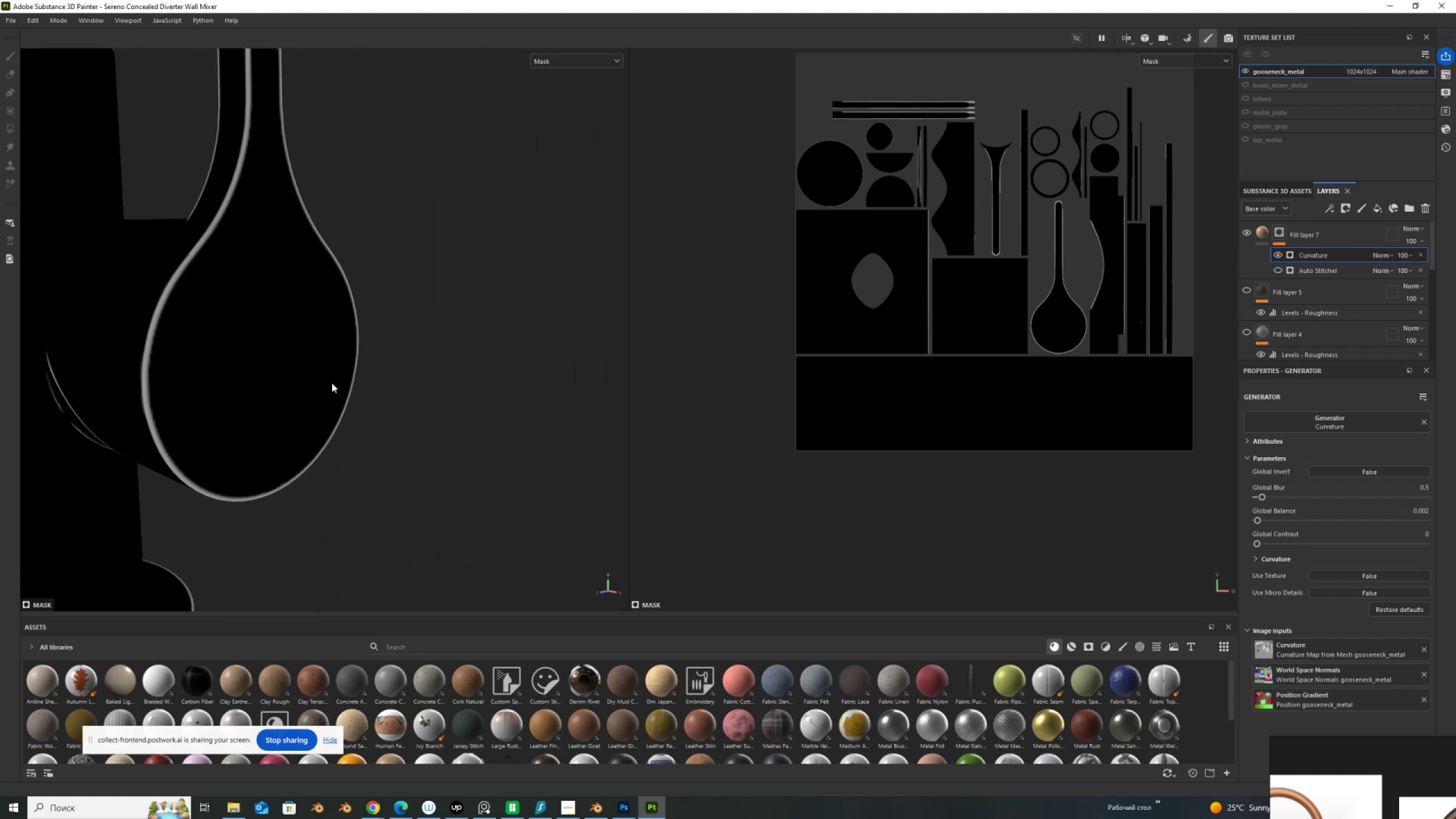 
scroll: coordinate [327, 384], scroll_direction: down, amount: 6.0
 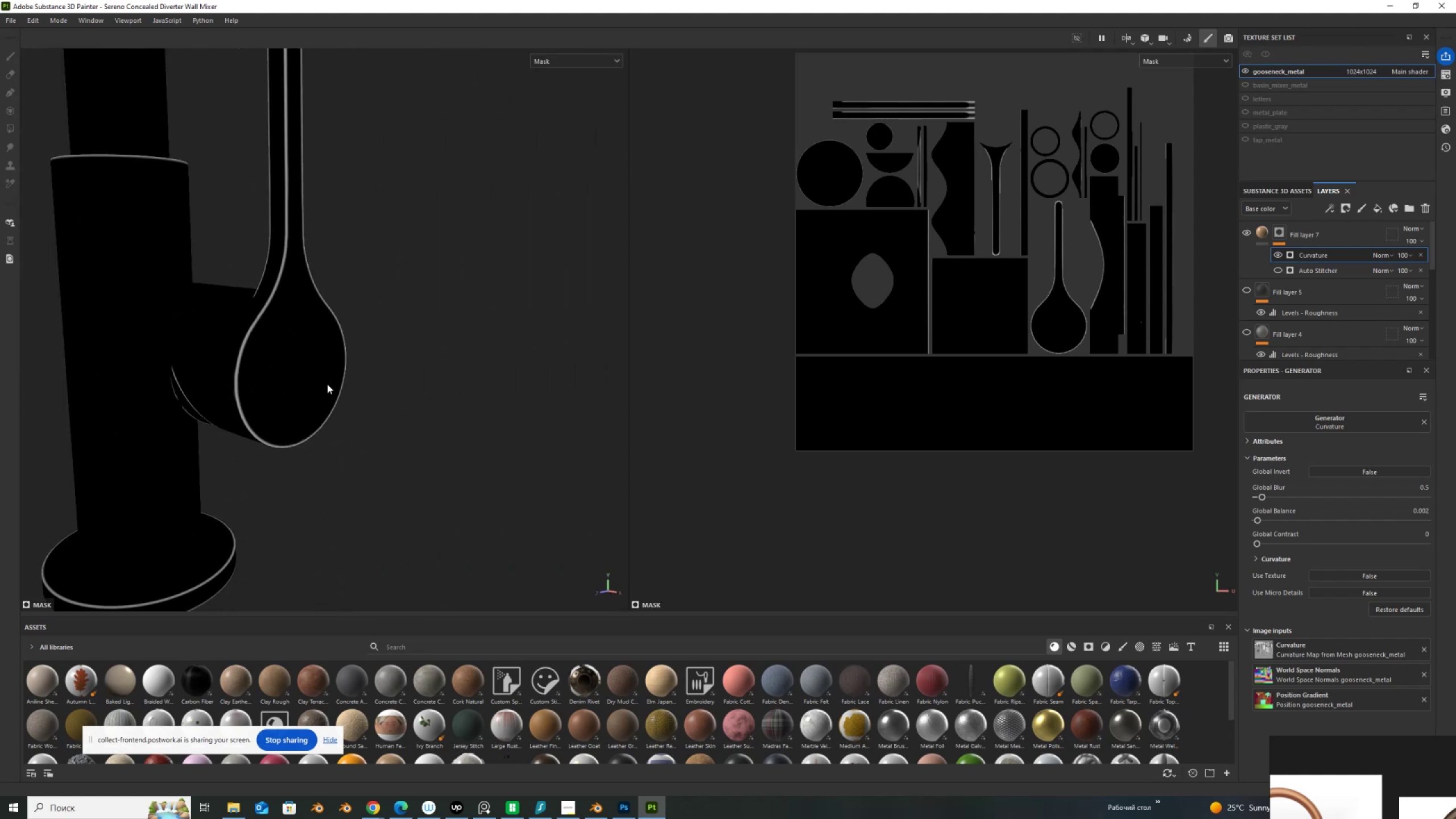 
hold_key(key=AltLeft, duration=1.53)
left_click_drag(start_coordinate=[390, 428], to_coordinate=[400, 498])
 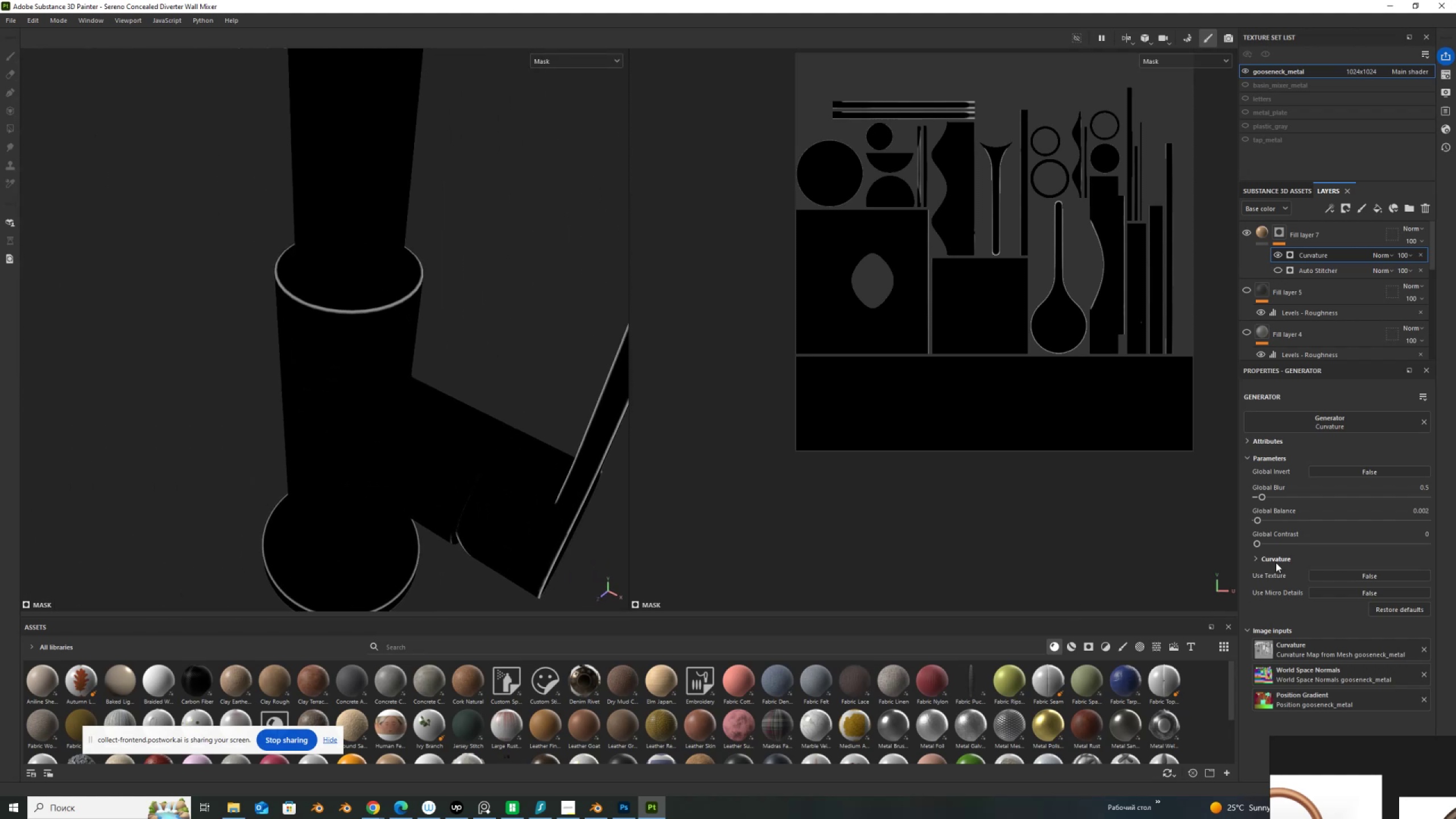 
hold_key(key=AltLeft, duration=0.57)
 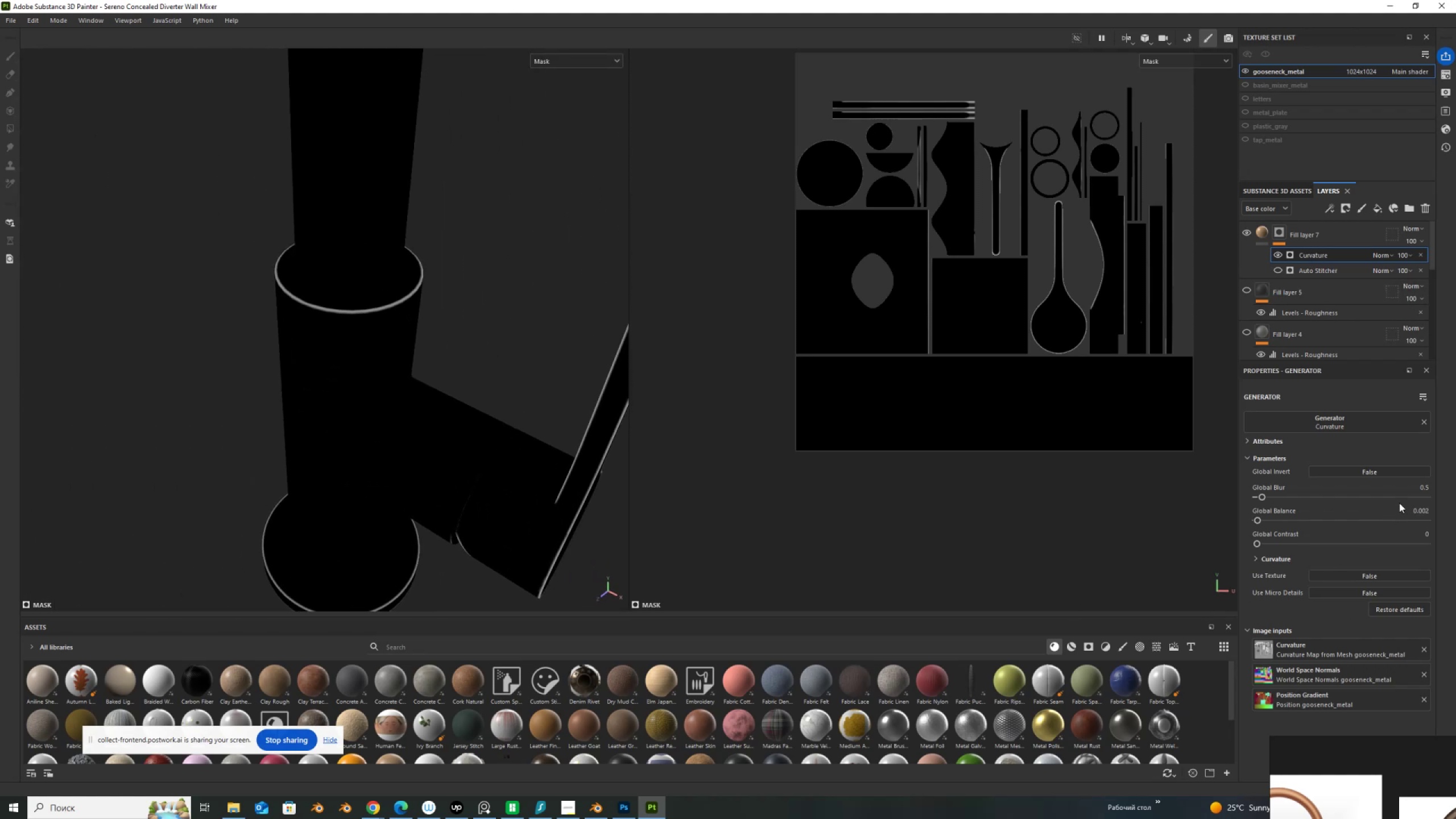 
left_click_drag(start_coordinate=[1416, 487], to_coordinate=[1438, 490])
 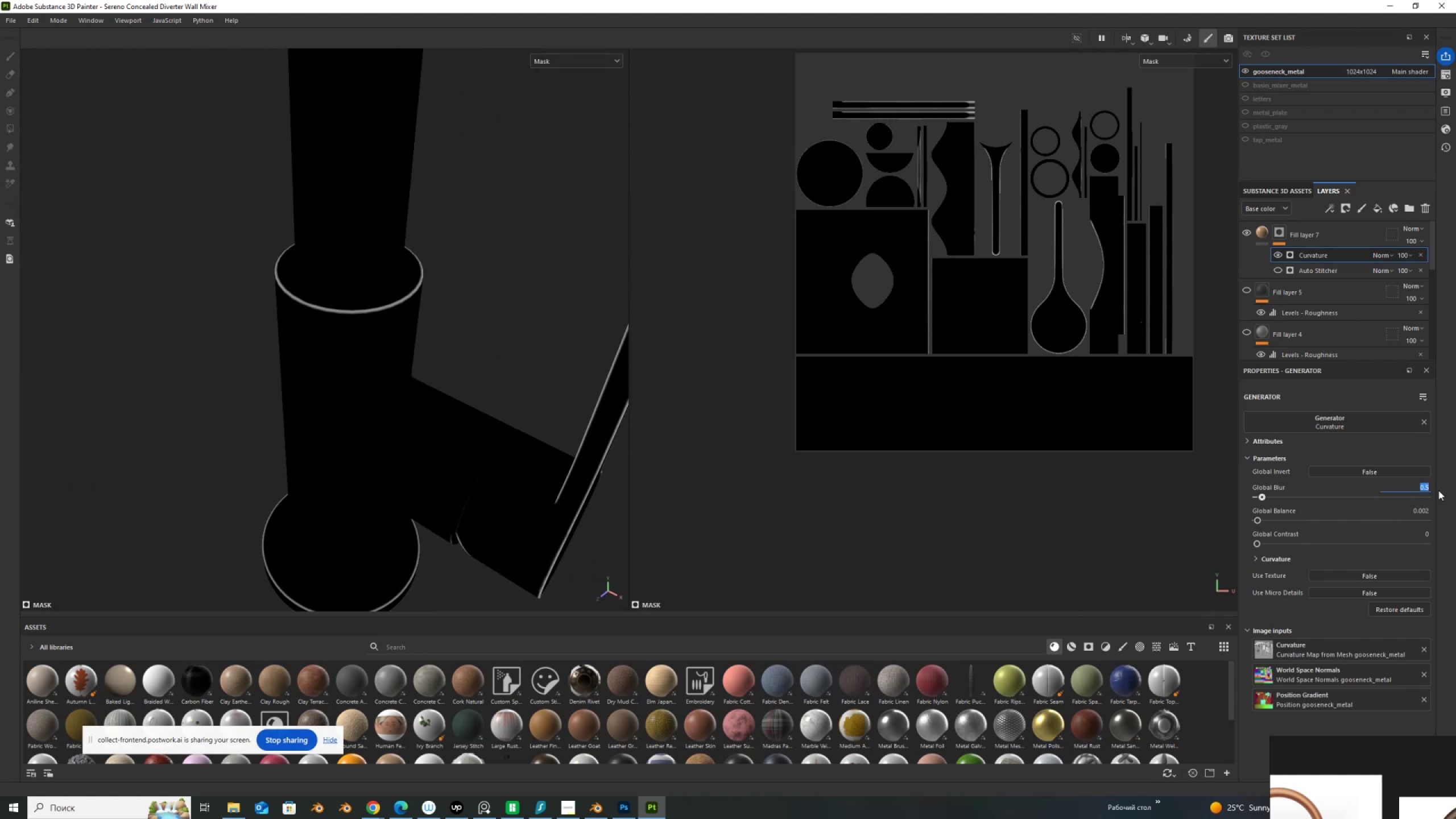 
key(Numpad0)
 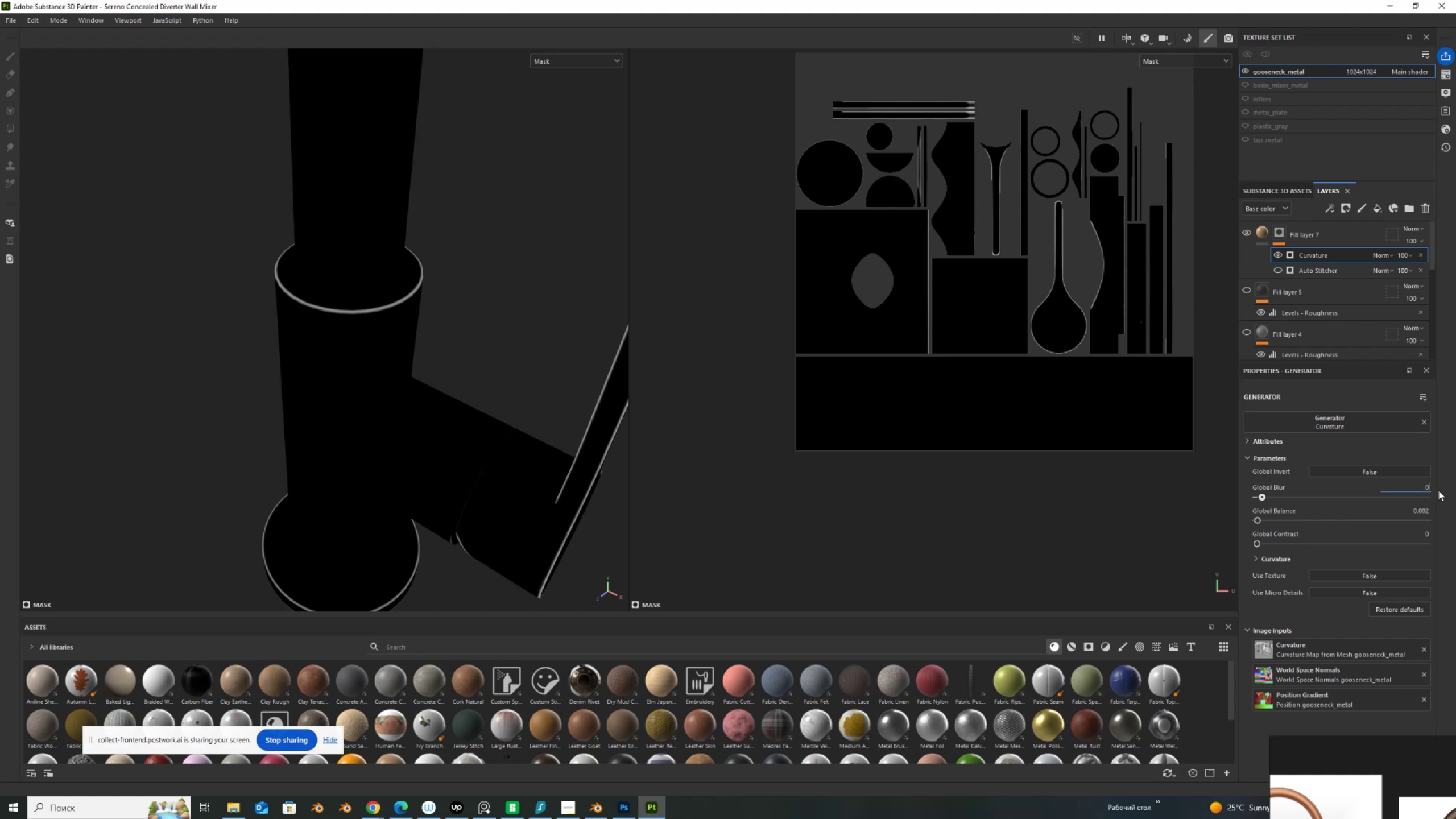 
key(NumpadDecimal)
 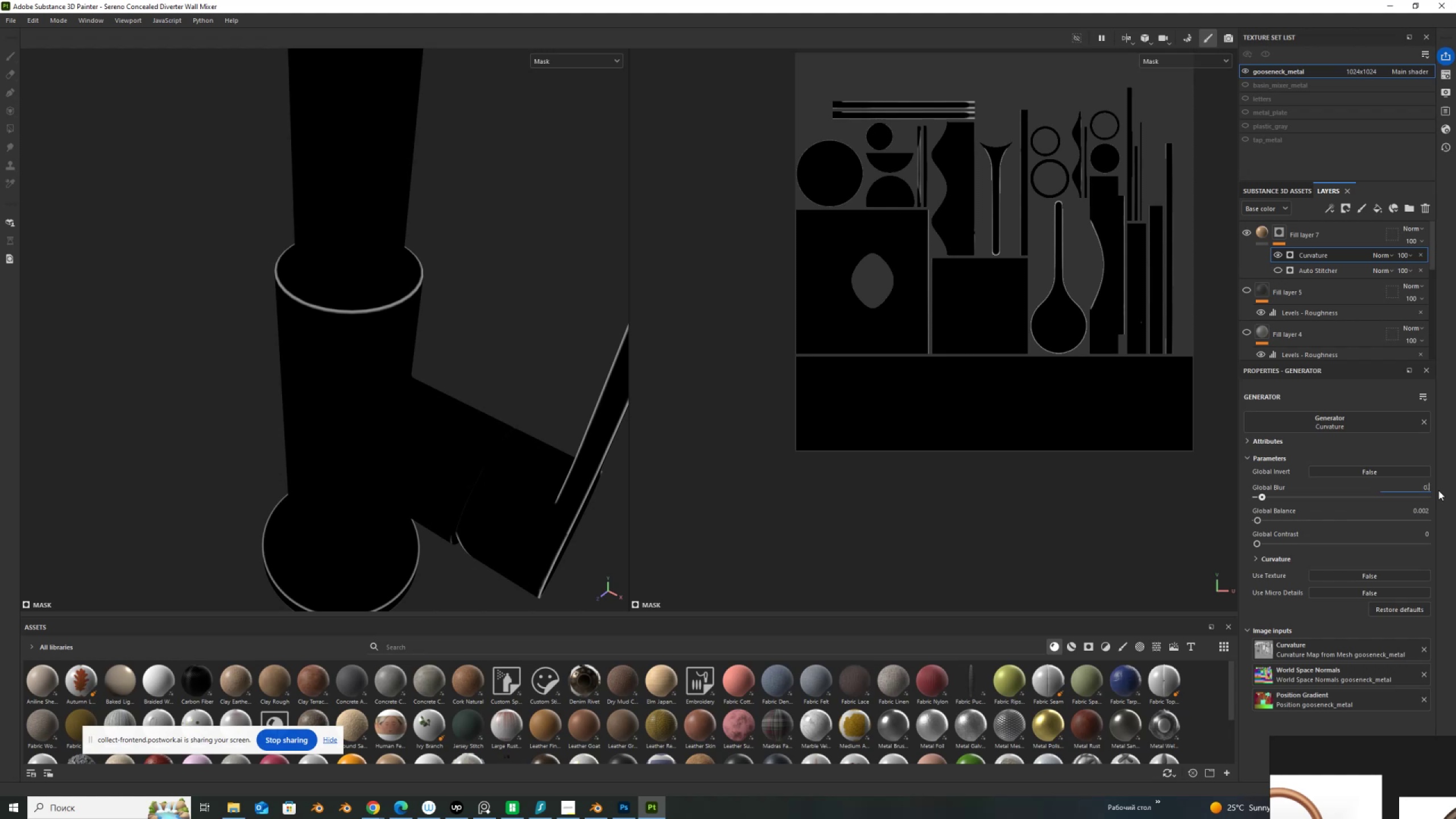 
key(Numpad8)
 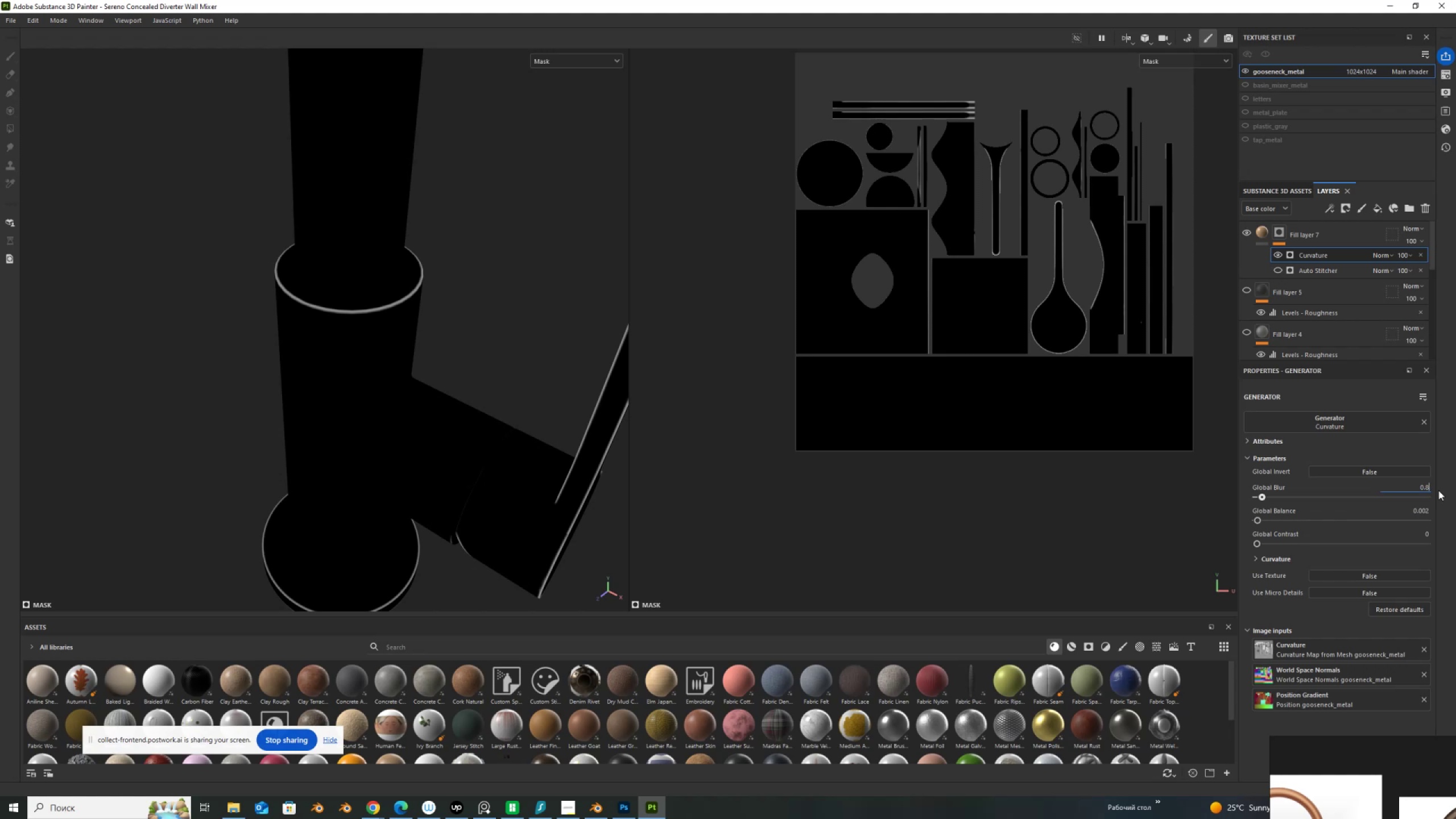 
key(NumpadEnter)
 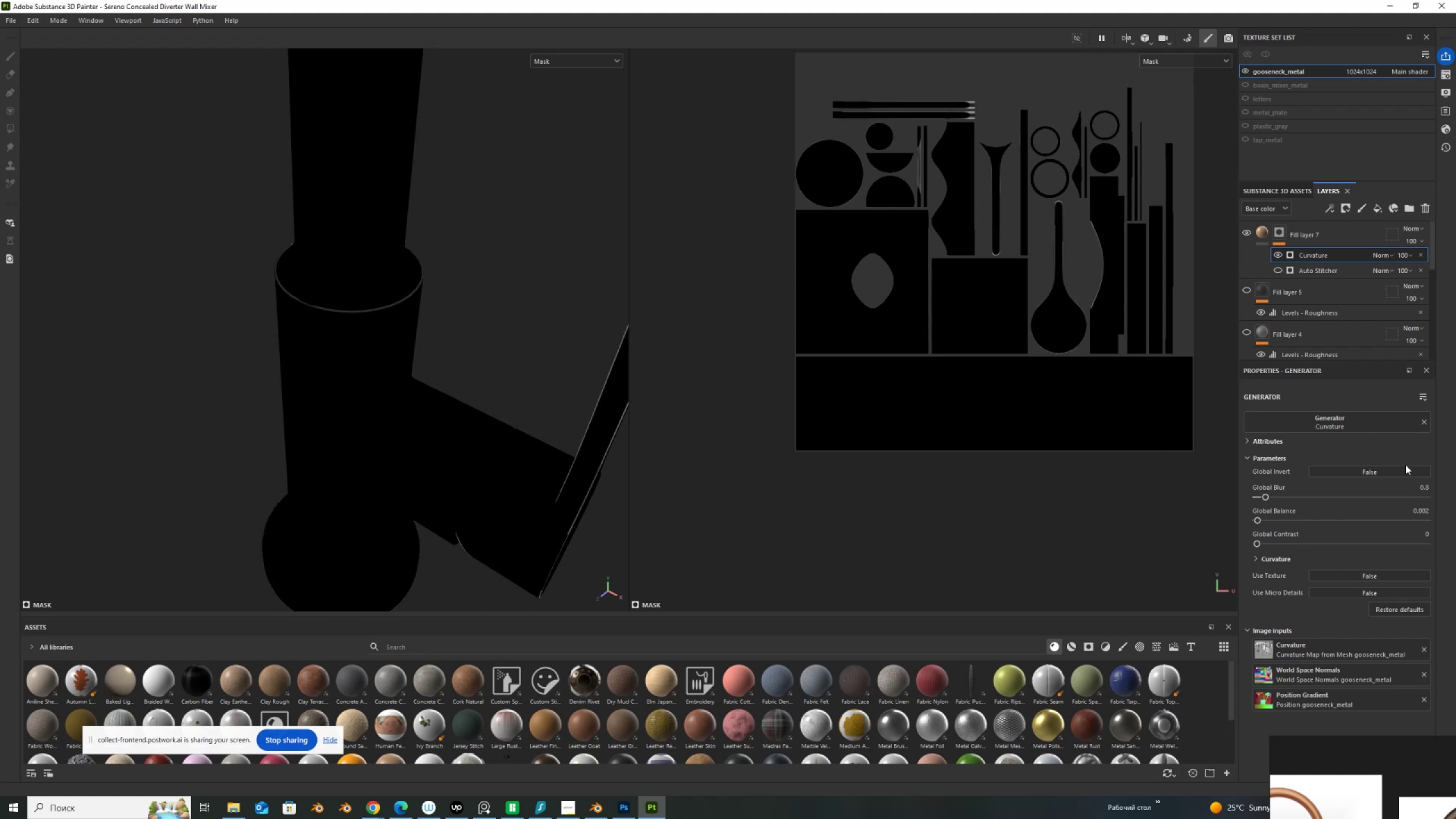 
left_click_drag(start_coordinate=[1413, 487], to_coordinate=[1442, 489])
 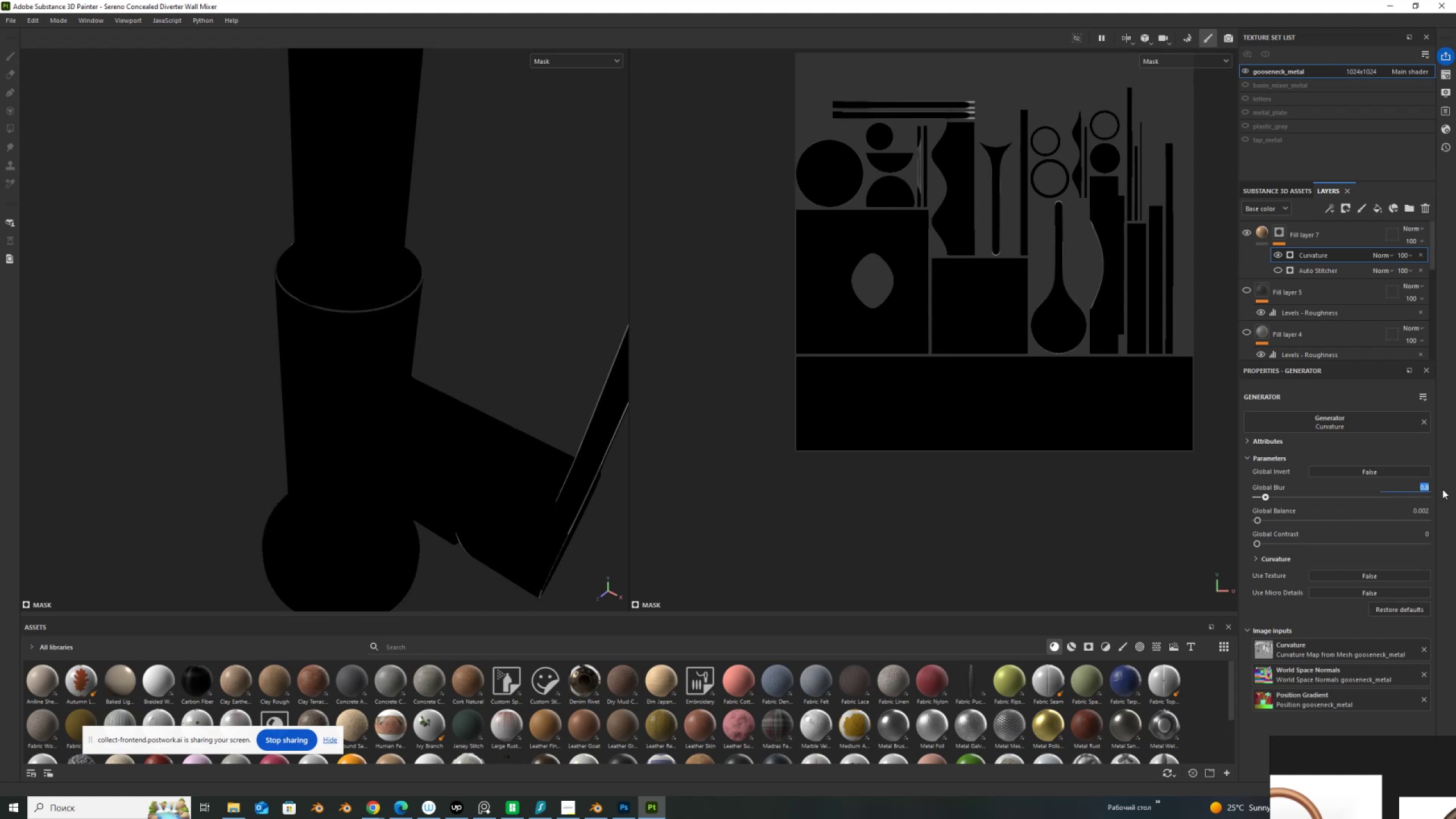 
key(Numpad0)
 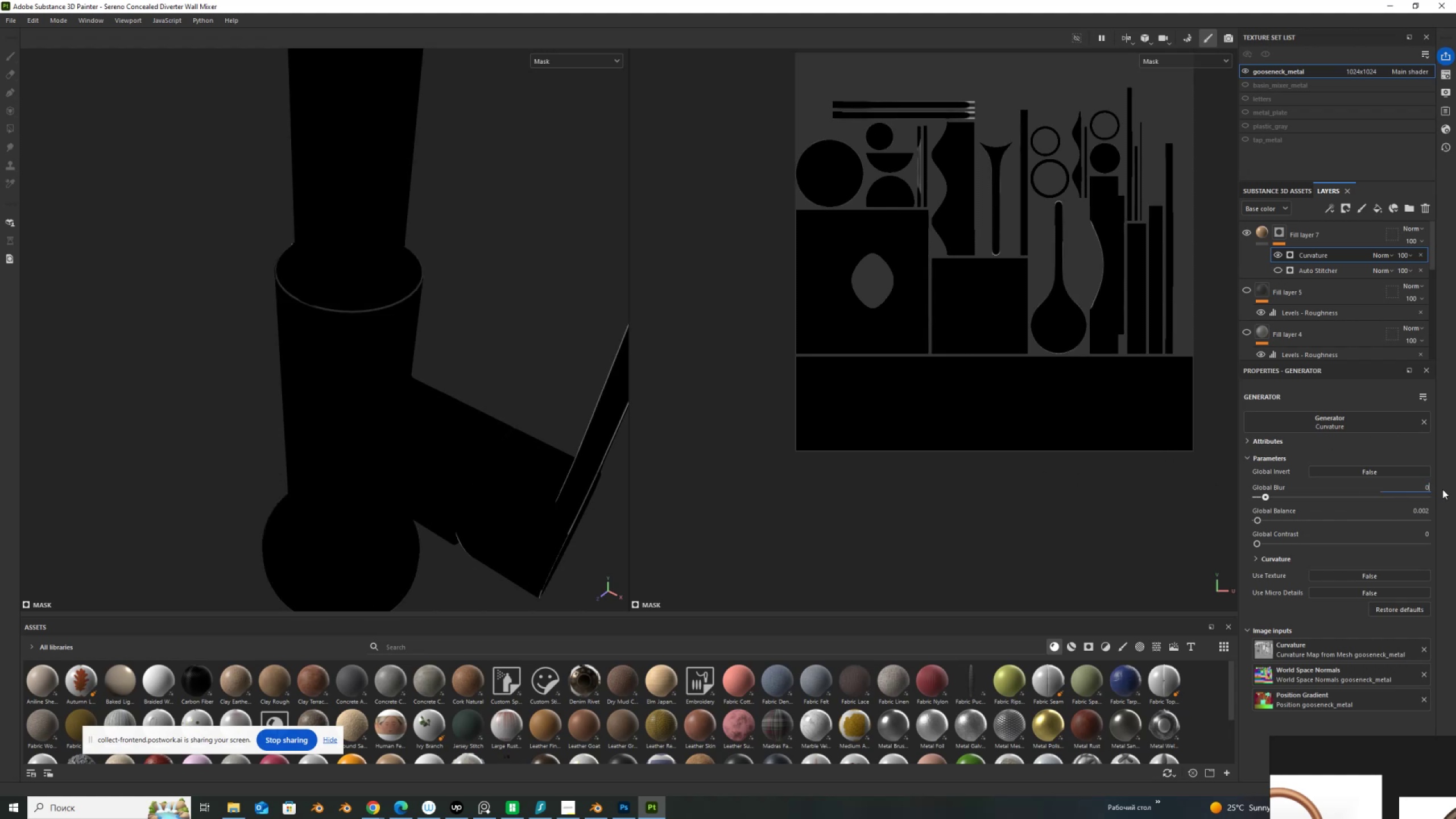 
key(NumpadDecimal)
 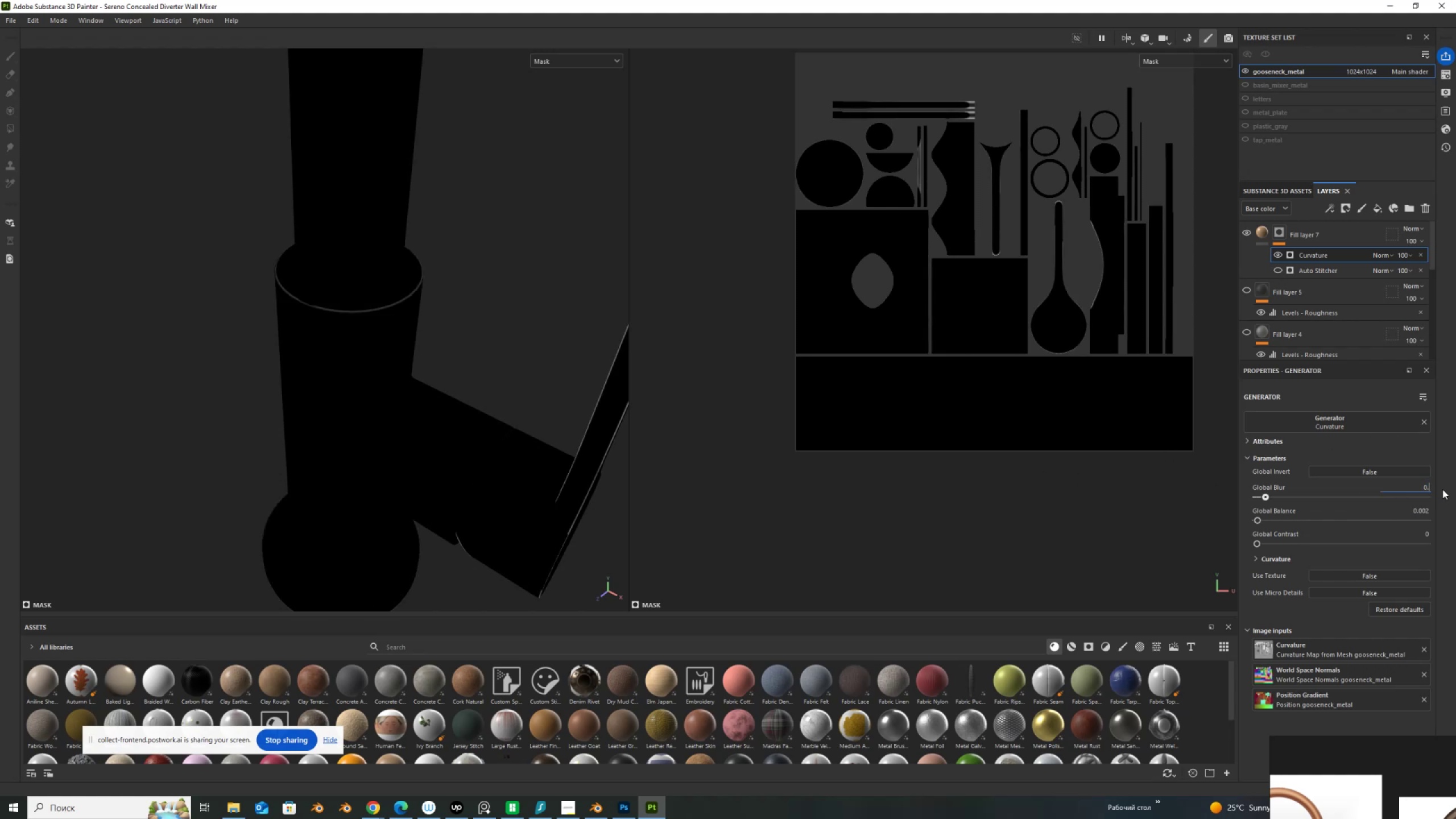 
key(Numpad6)
 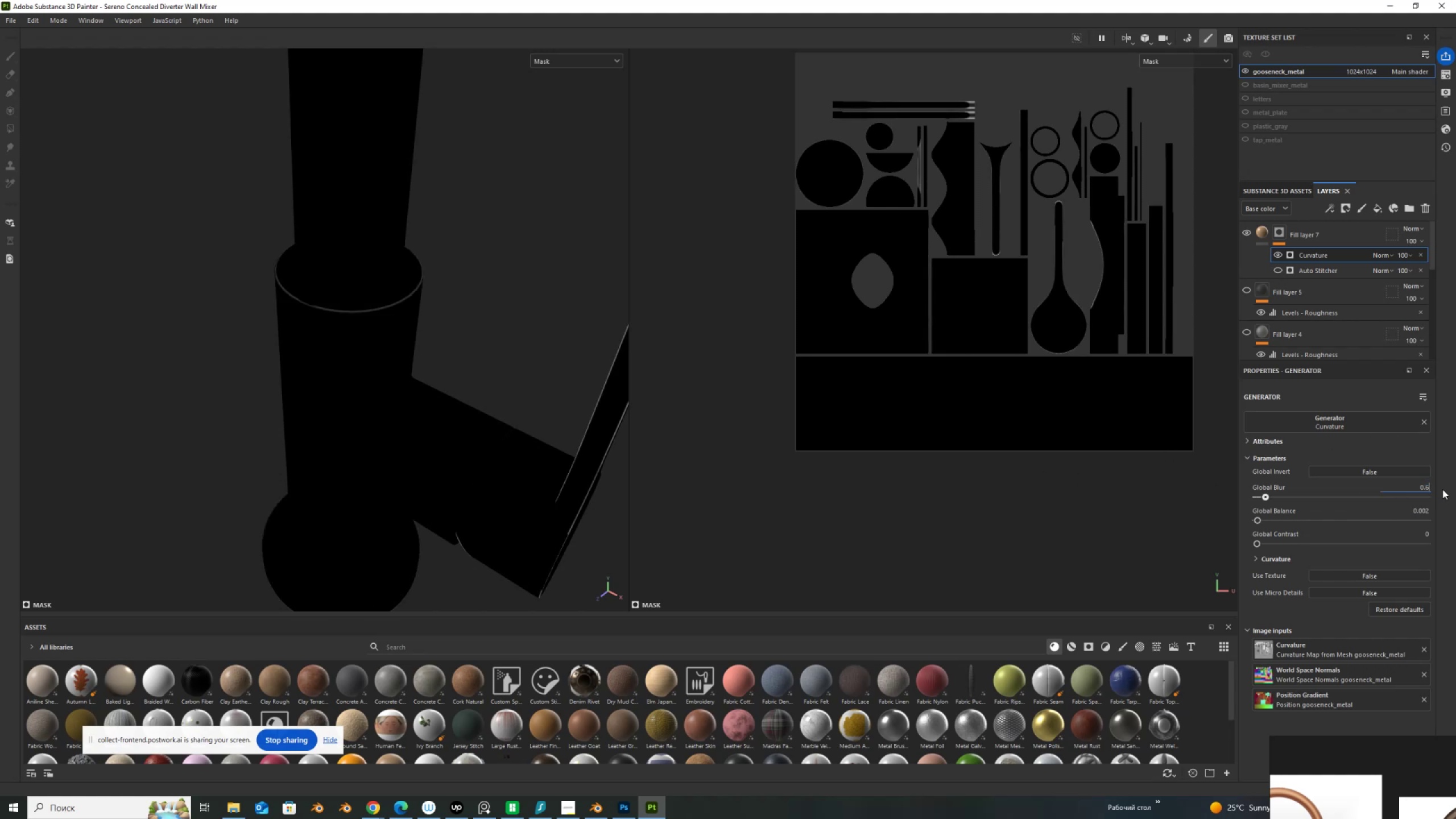 
key(NumpadEnter)
 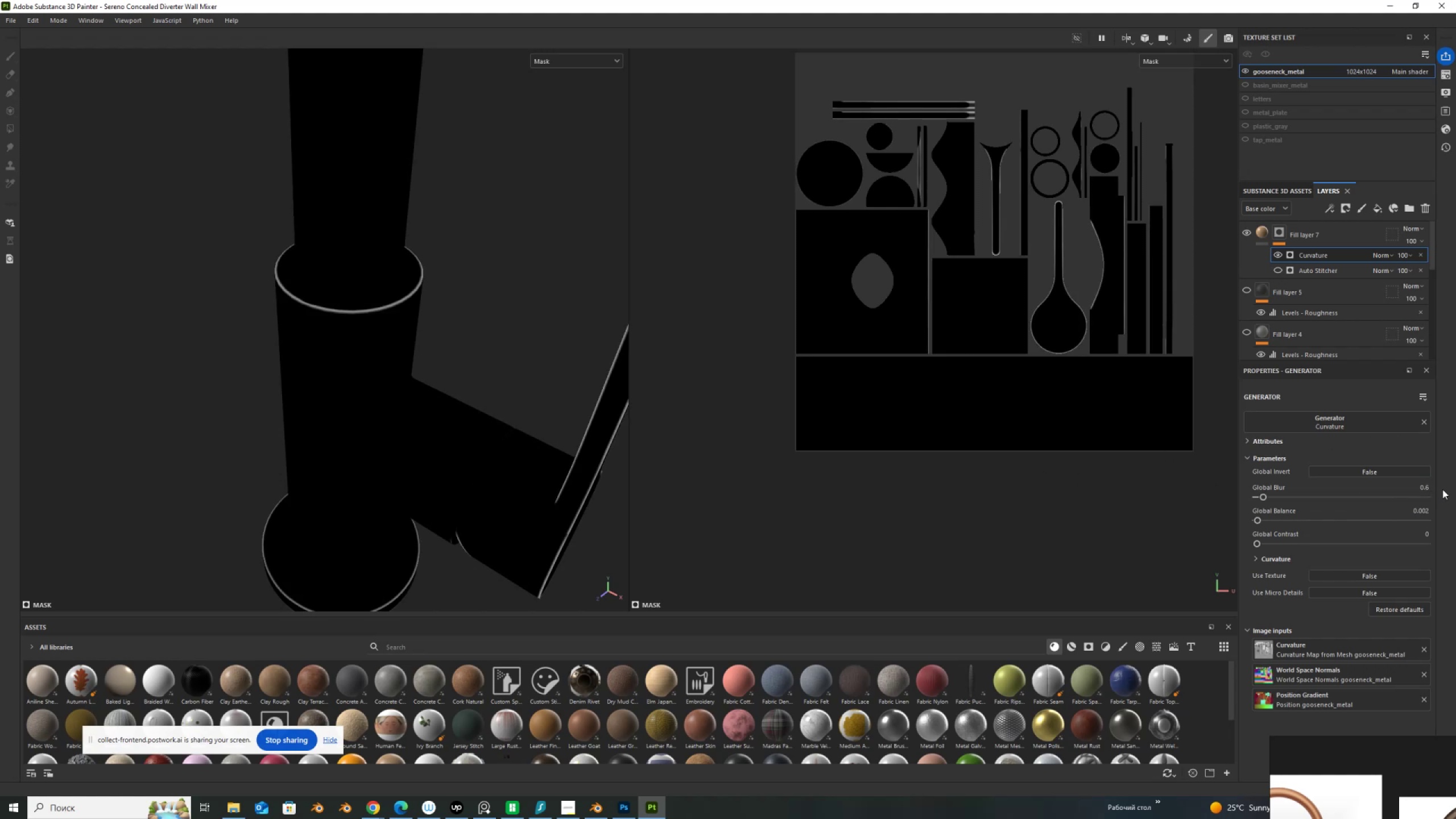 
scroll: coordinate [258, 329], scroll_direction: down, amount: 5.0
 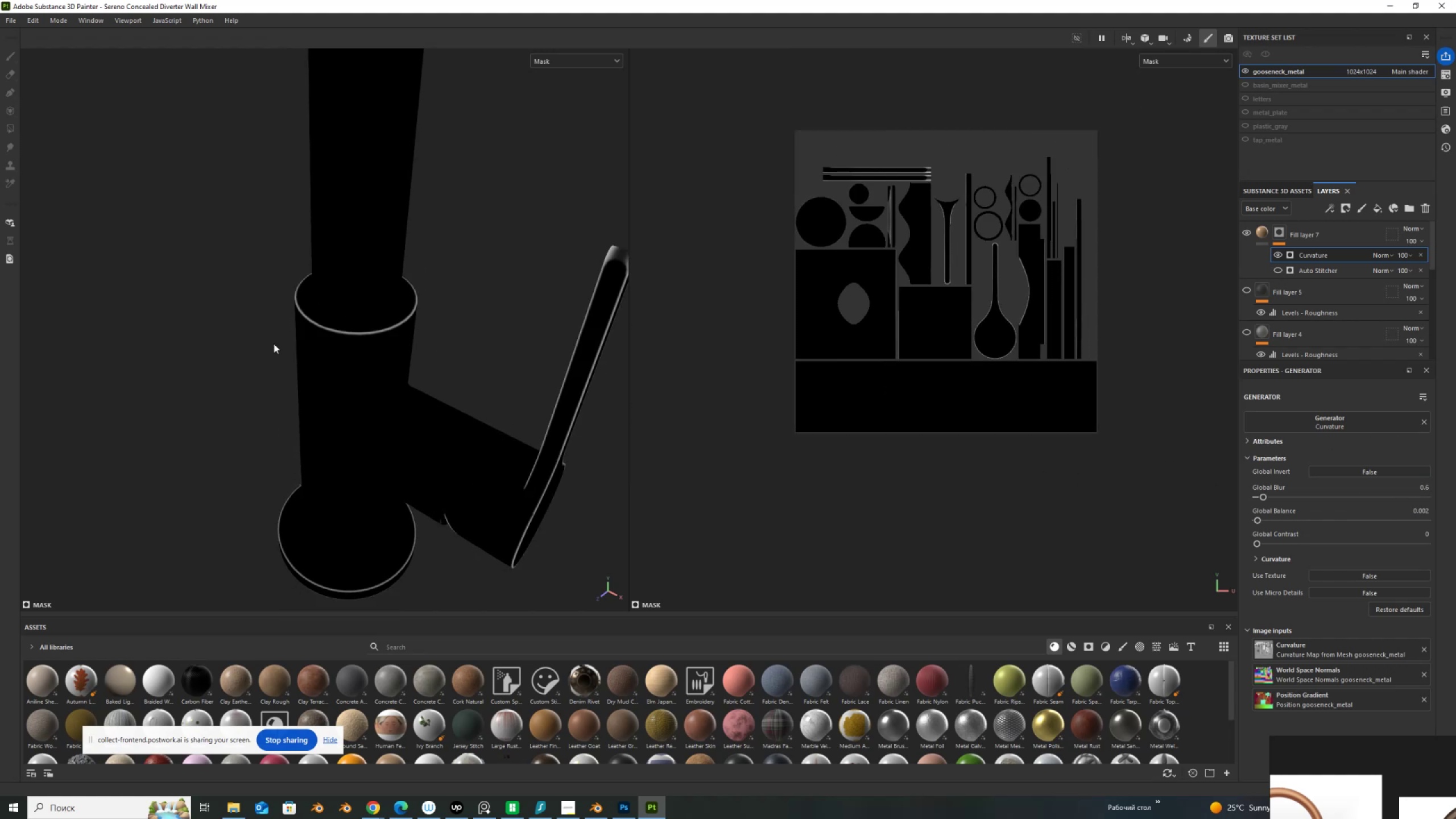 
hold_key(key=Space, duration=0.68)
 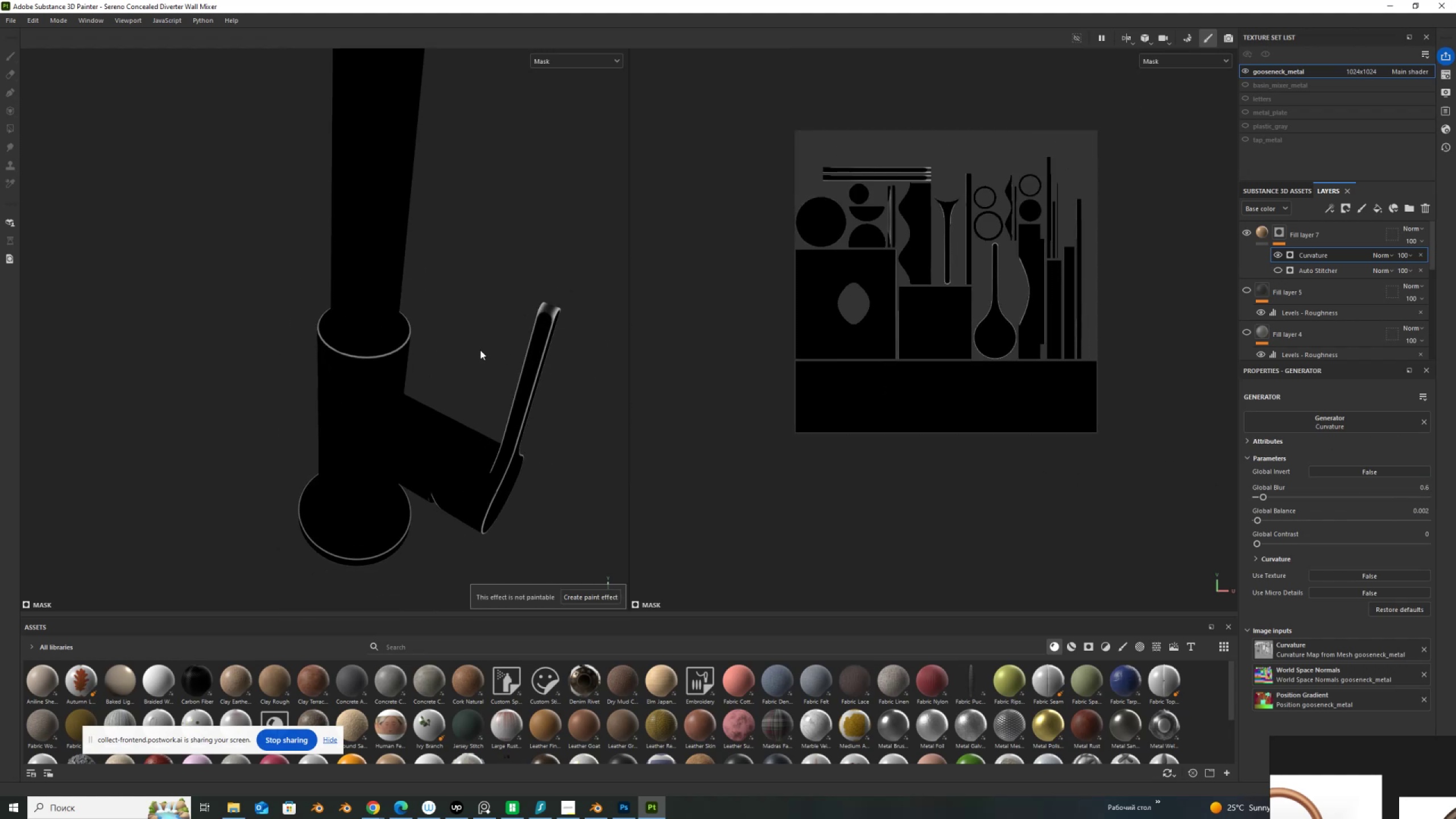 
left_click_drag(start_coordinate=[451, 378], to_coordinate=[426, 363])
 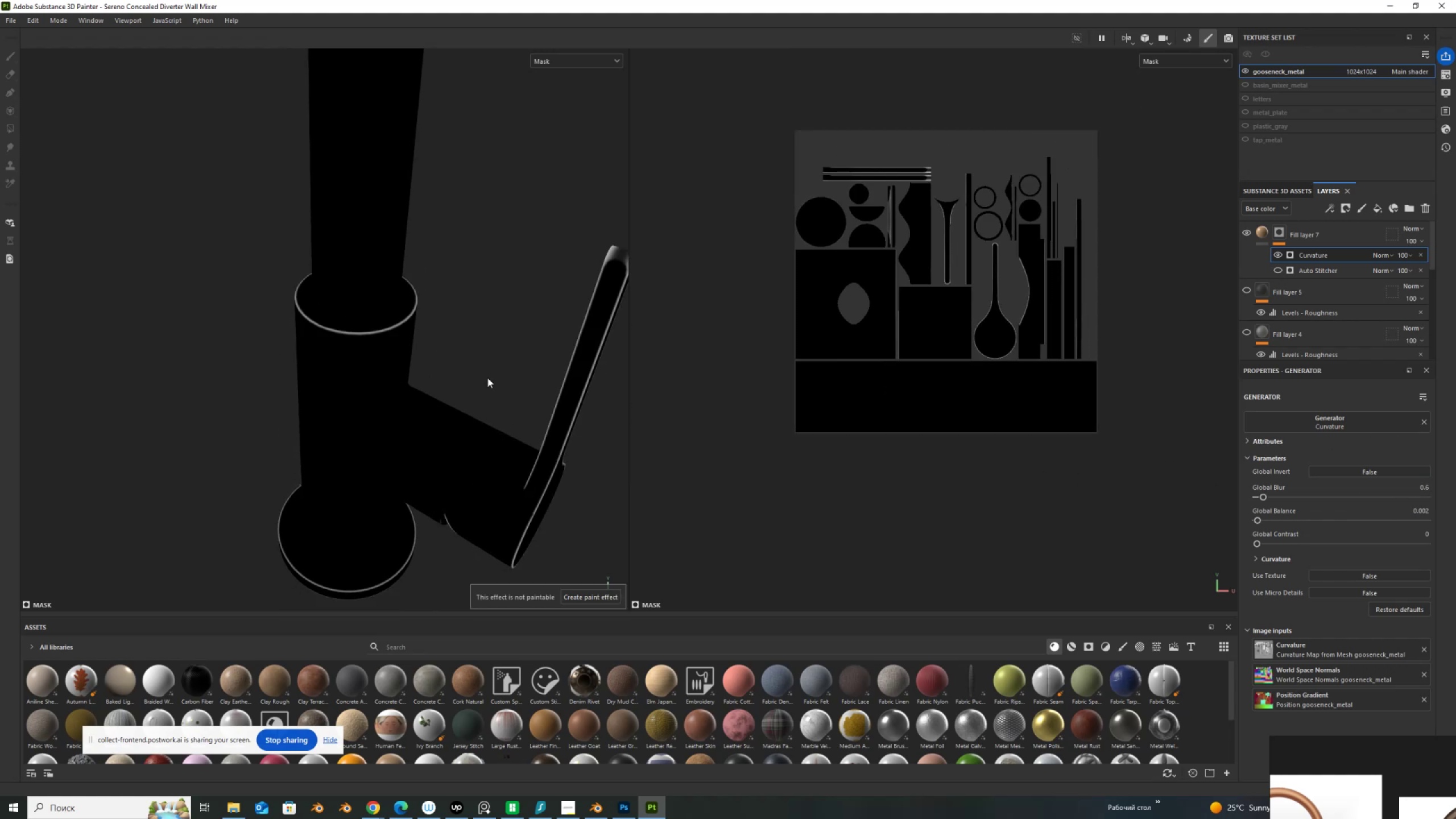 
scroll: coordinate [458, 292], scroll_direction: down, amount: 12.0
 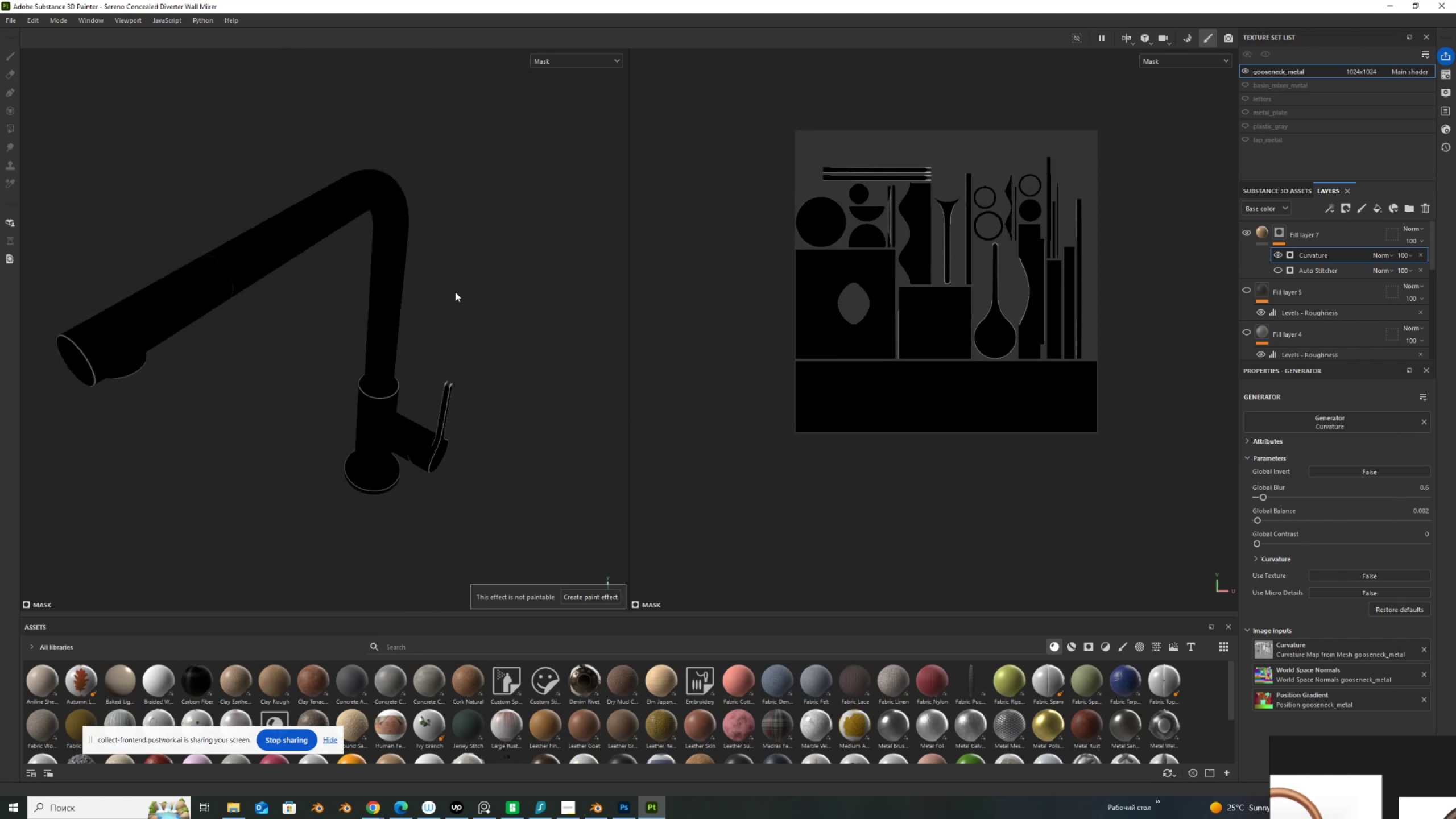 
hold_key(key=AltLeft, duration=1.42)
left_click_drag(start_coordinate=[286, 308], to_coordinate=[301, 255])
 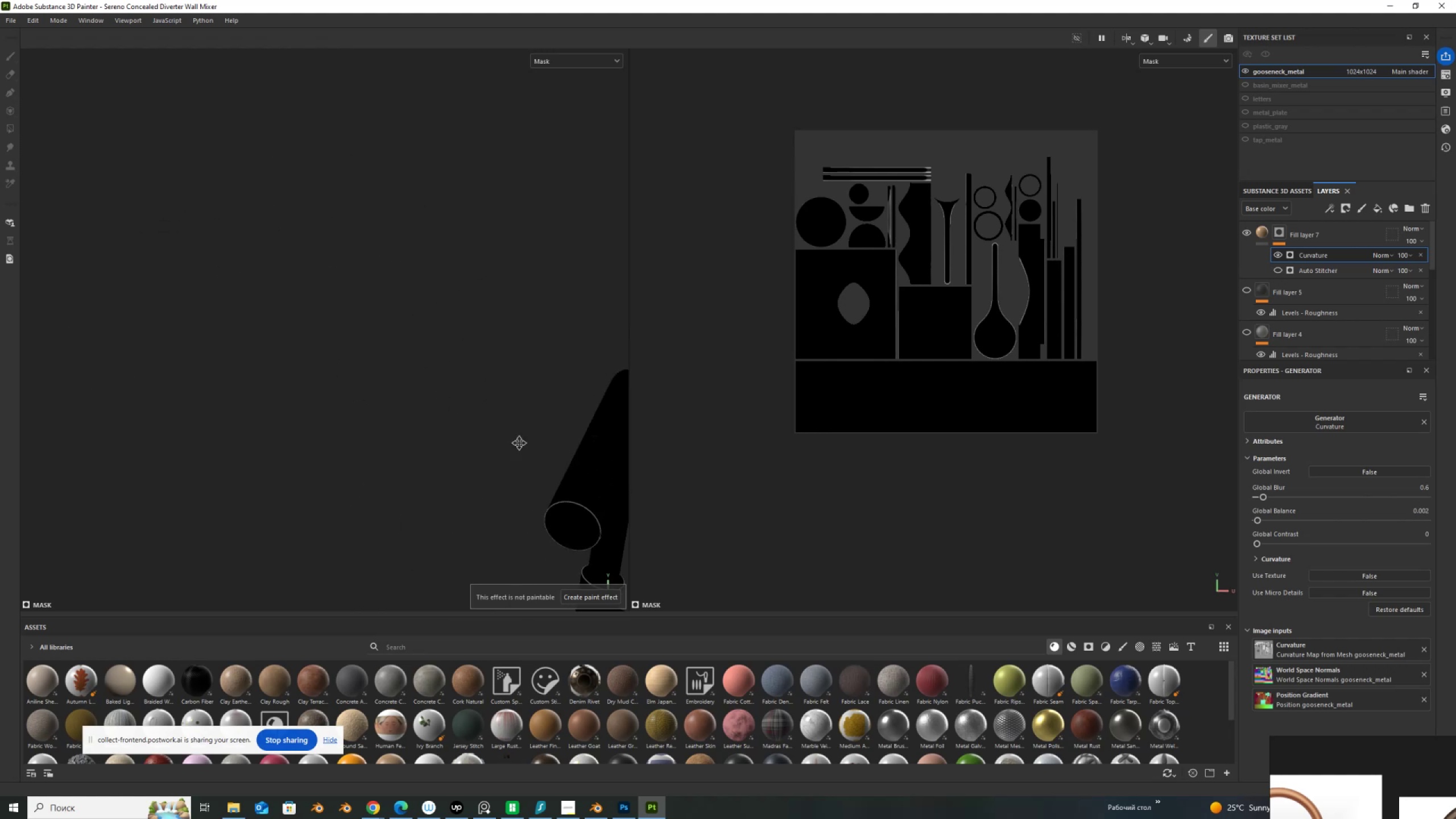 
scroll: coordinate [519, 444], scroll_direction: up, amount: 4.0
 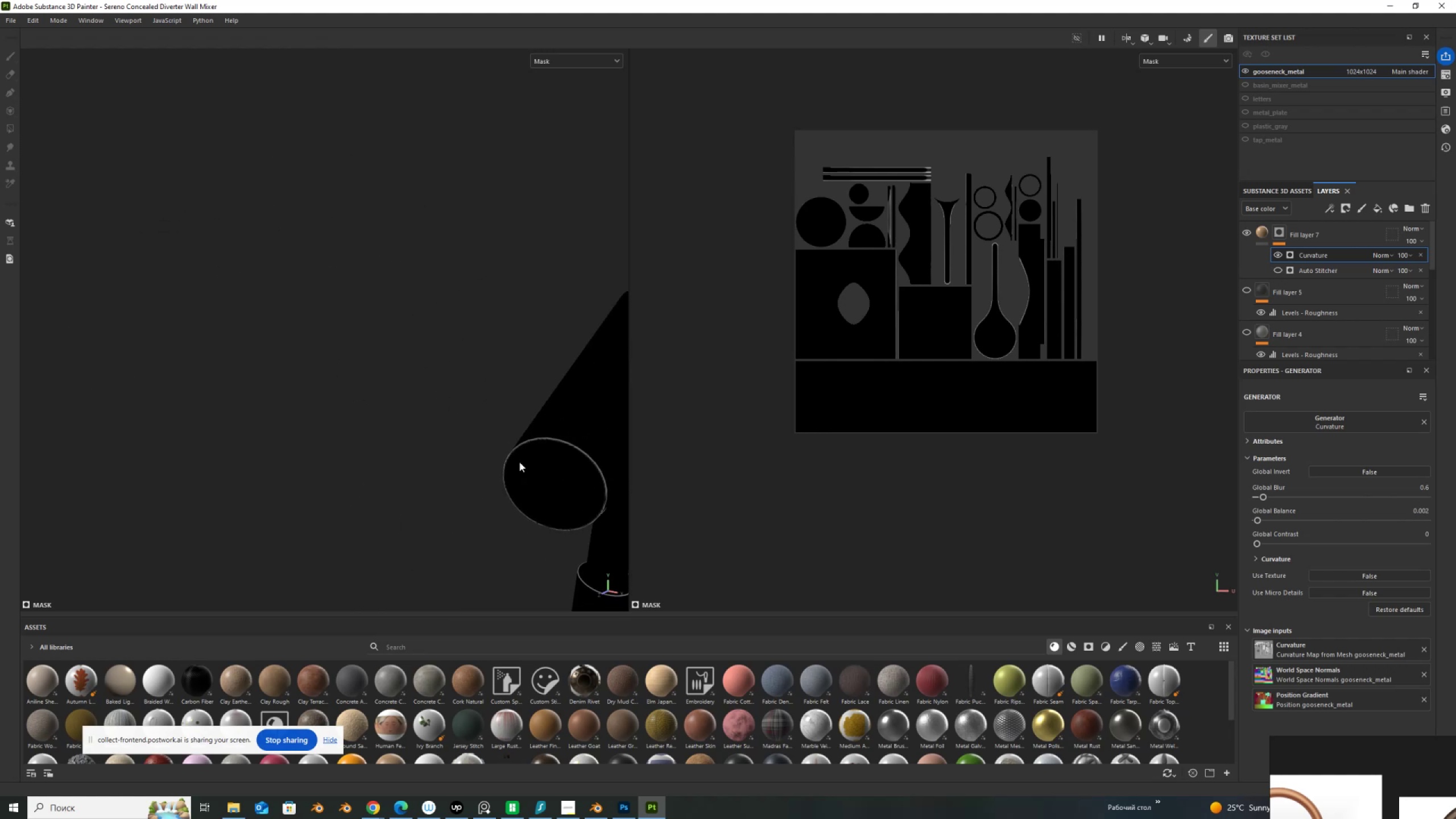 
hold_key(key=AltLeft, duration=1.37)
left_click_drag(start_coordinate=[523, 454], to_coordinate=[408, 322])
 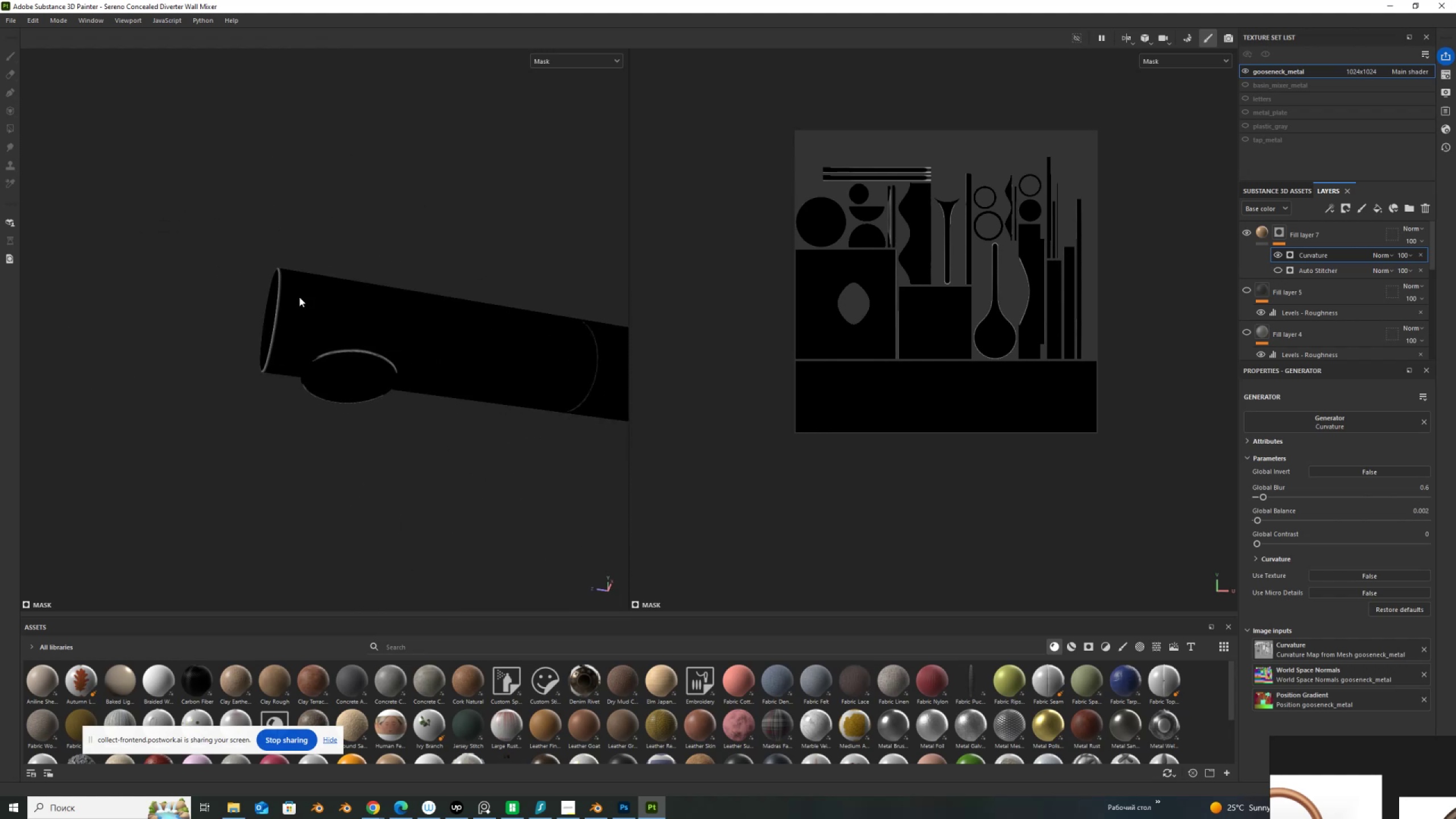 
scroll: coordinate [325, 386], scroll_direction: up, amount: 6.0
 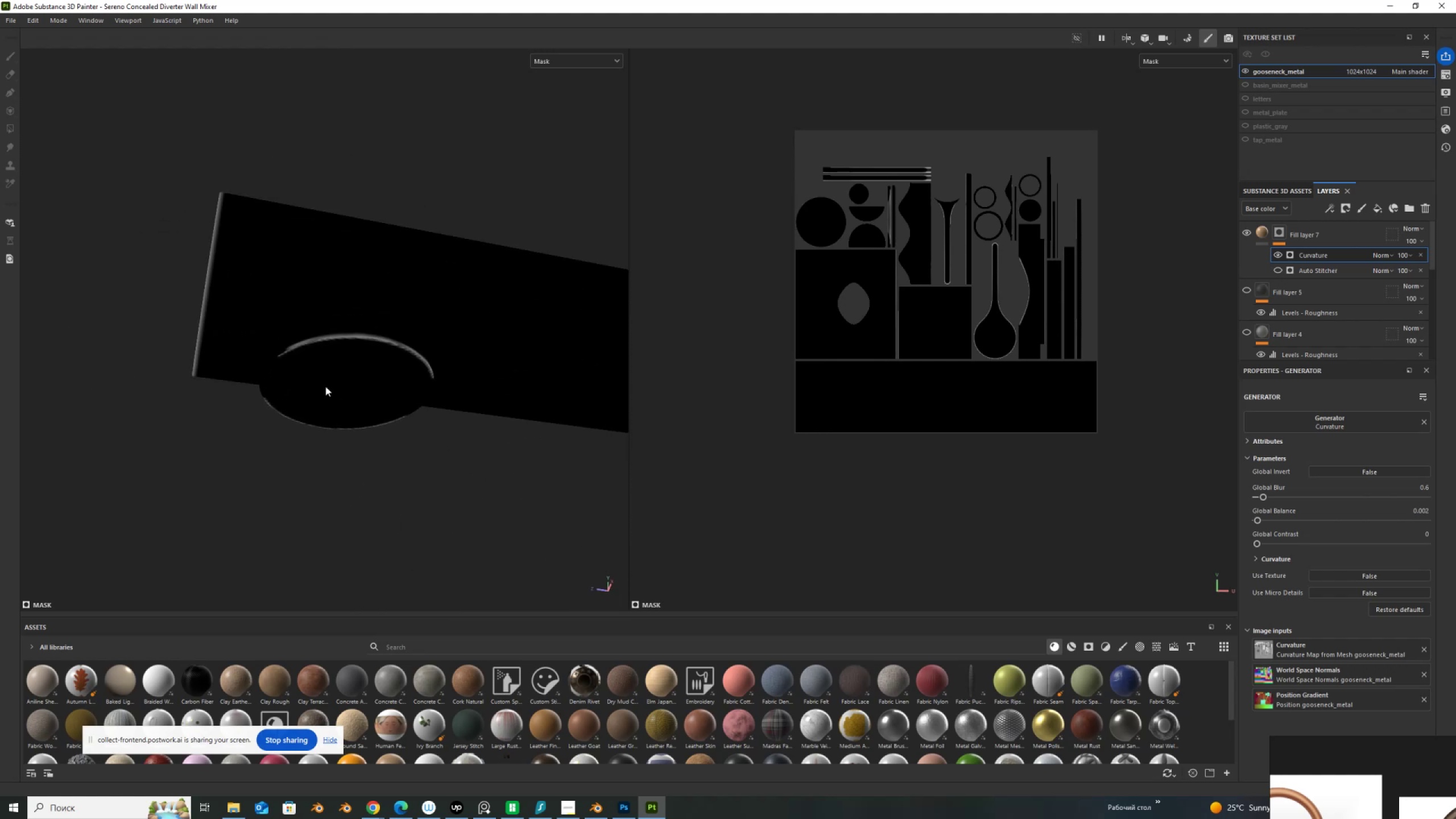 
hold_key(key=AltLeft, duration=1.53)
left_click_drag(start_coordinate=[325, 387], to_coordinate=[375, 431])
 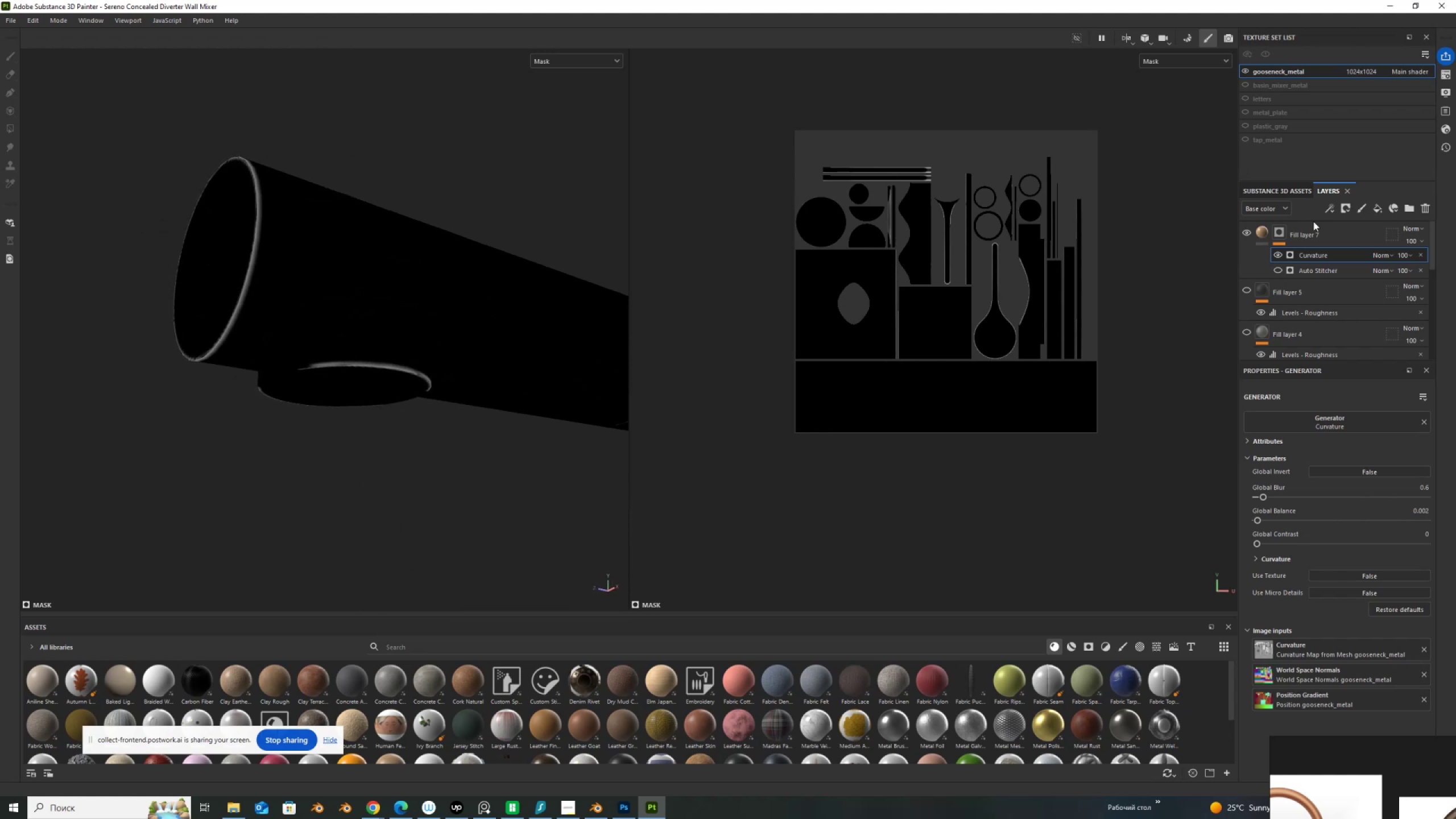 
hold_key(key=AltLeft, duration=0.39)
 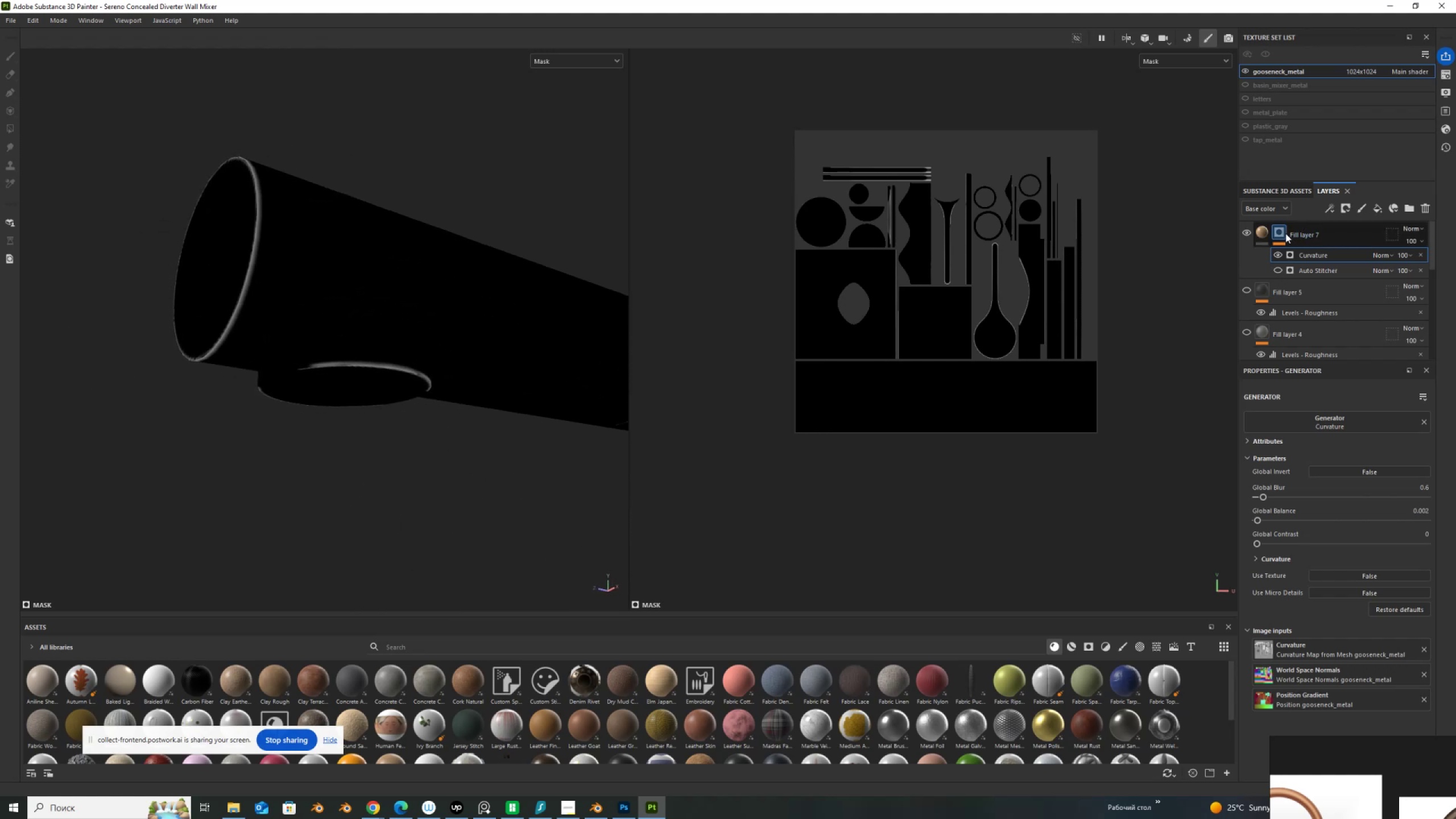 
right_click([1280, 233])
 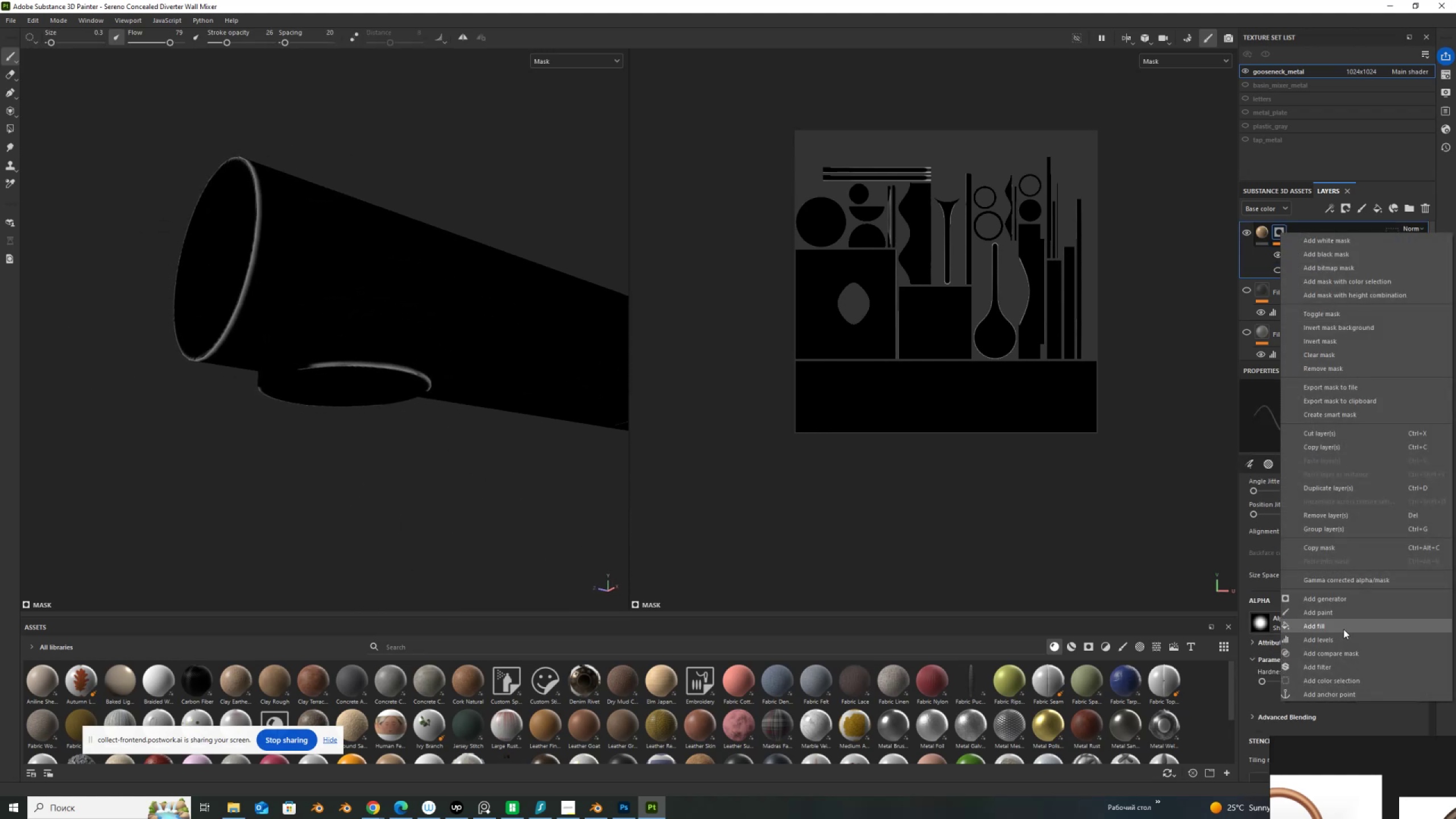 
left_click([1347, 613])
 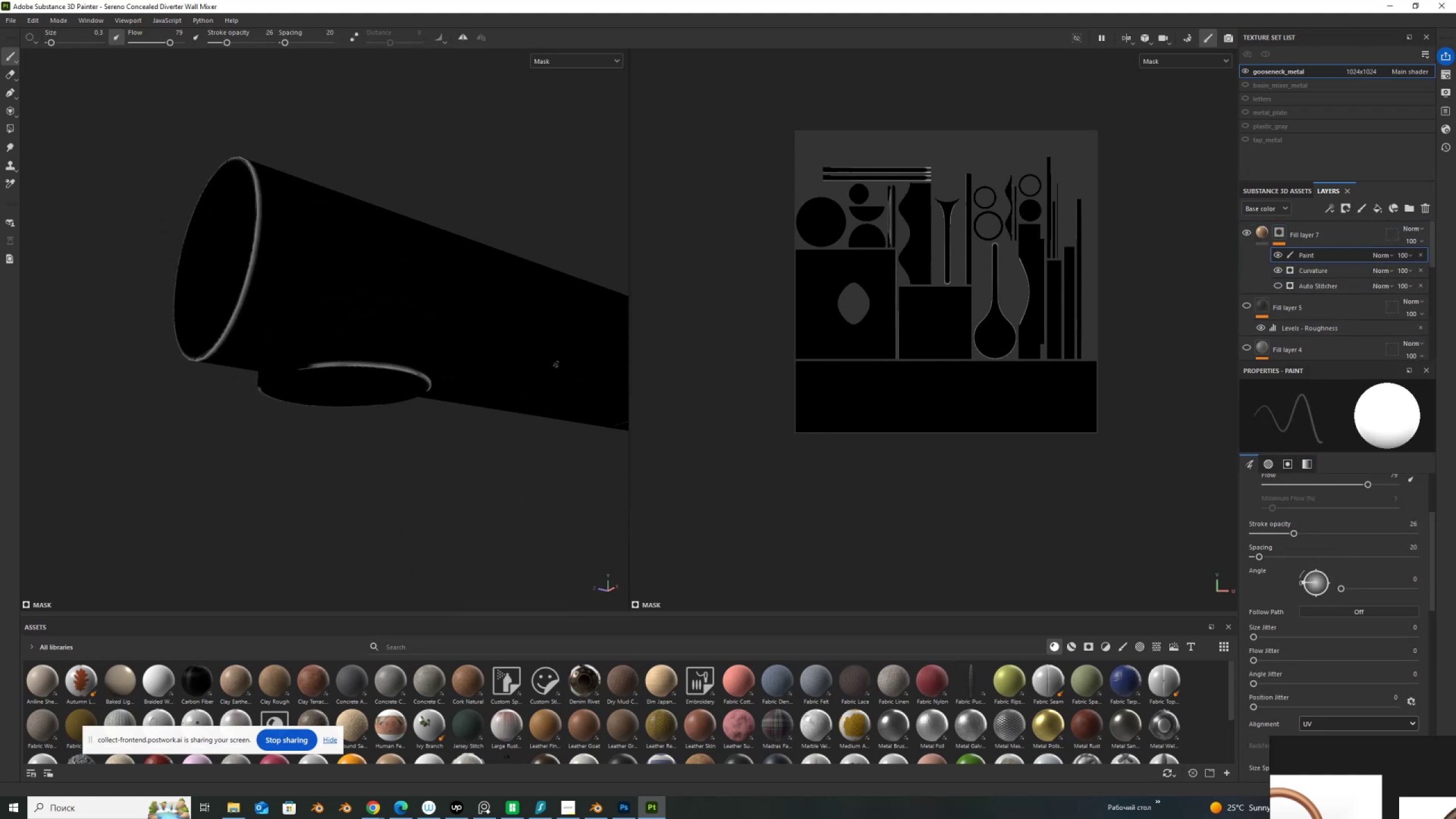 
scroll: coordinate [363, 428], scroll_direction: up, amount: 10.0
 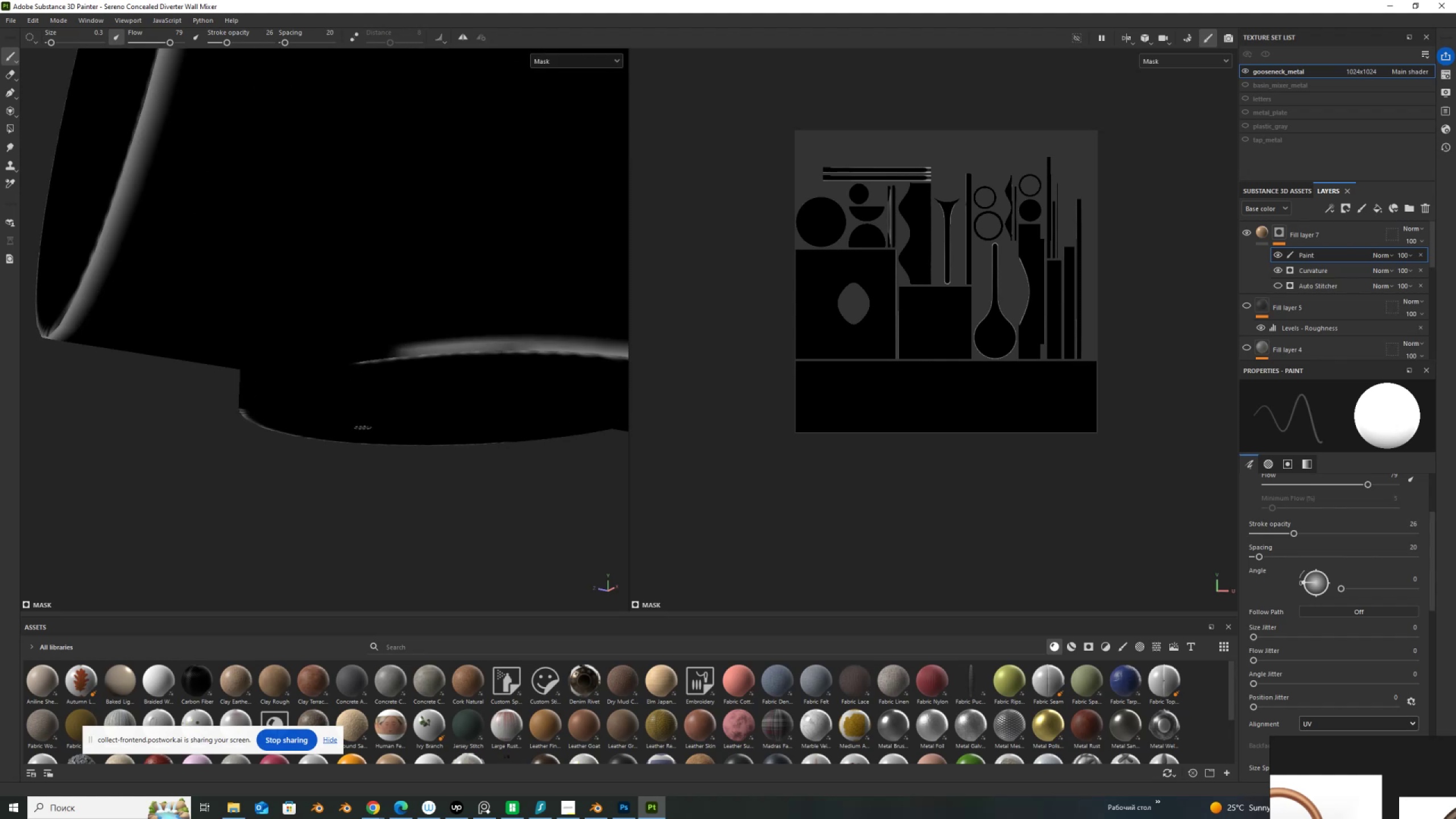 
hold_key(key=AltLeft, duration=1.5)
left_click_drag(start_coordinate=[405, 404], to_coordinate=[552, 368])
 